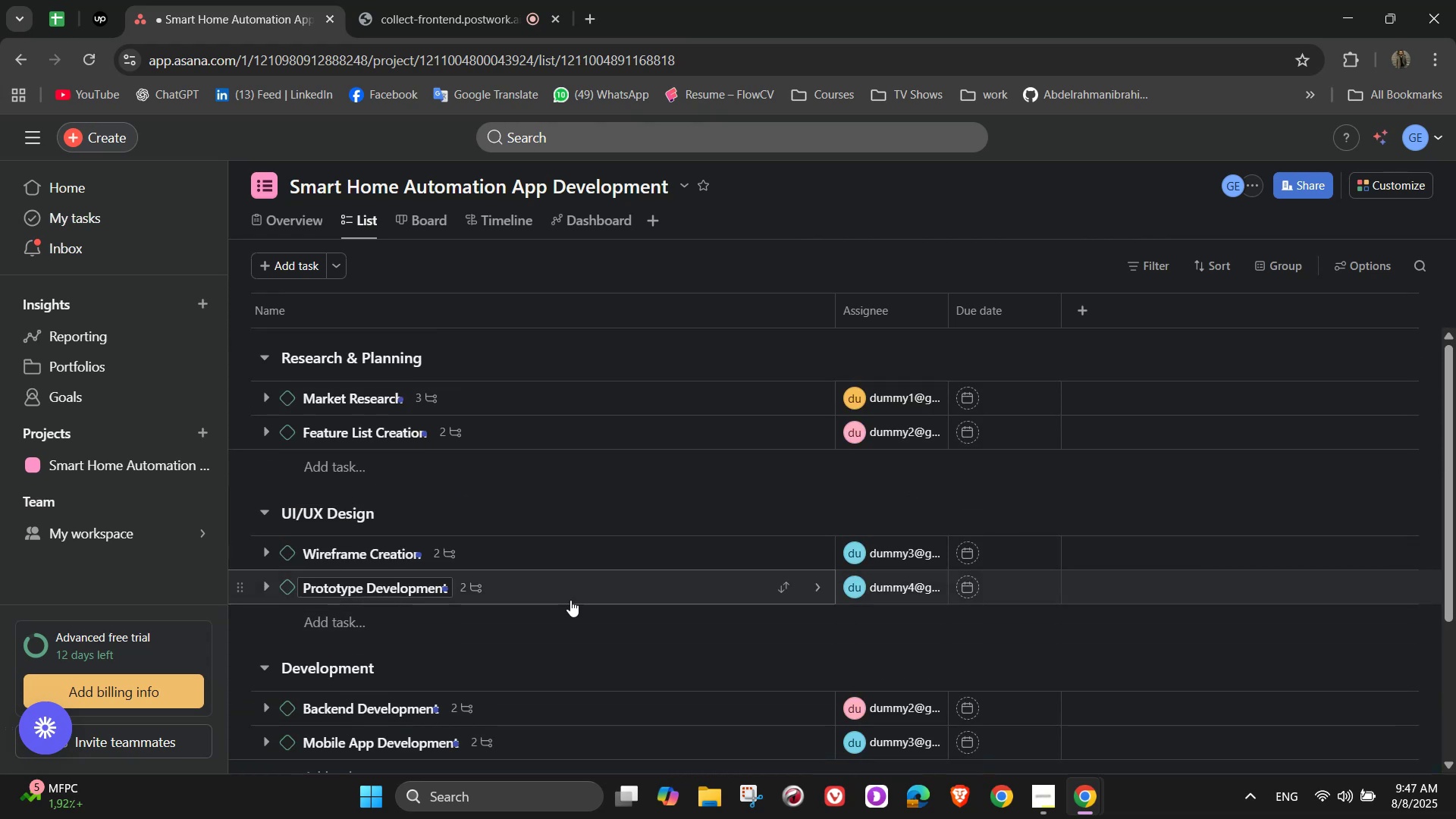 
scroll: coordinate [583, 592], scroll_direction: down, amount: 7.0
 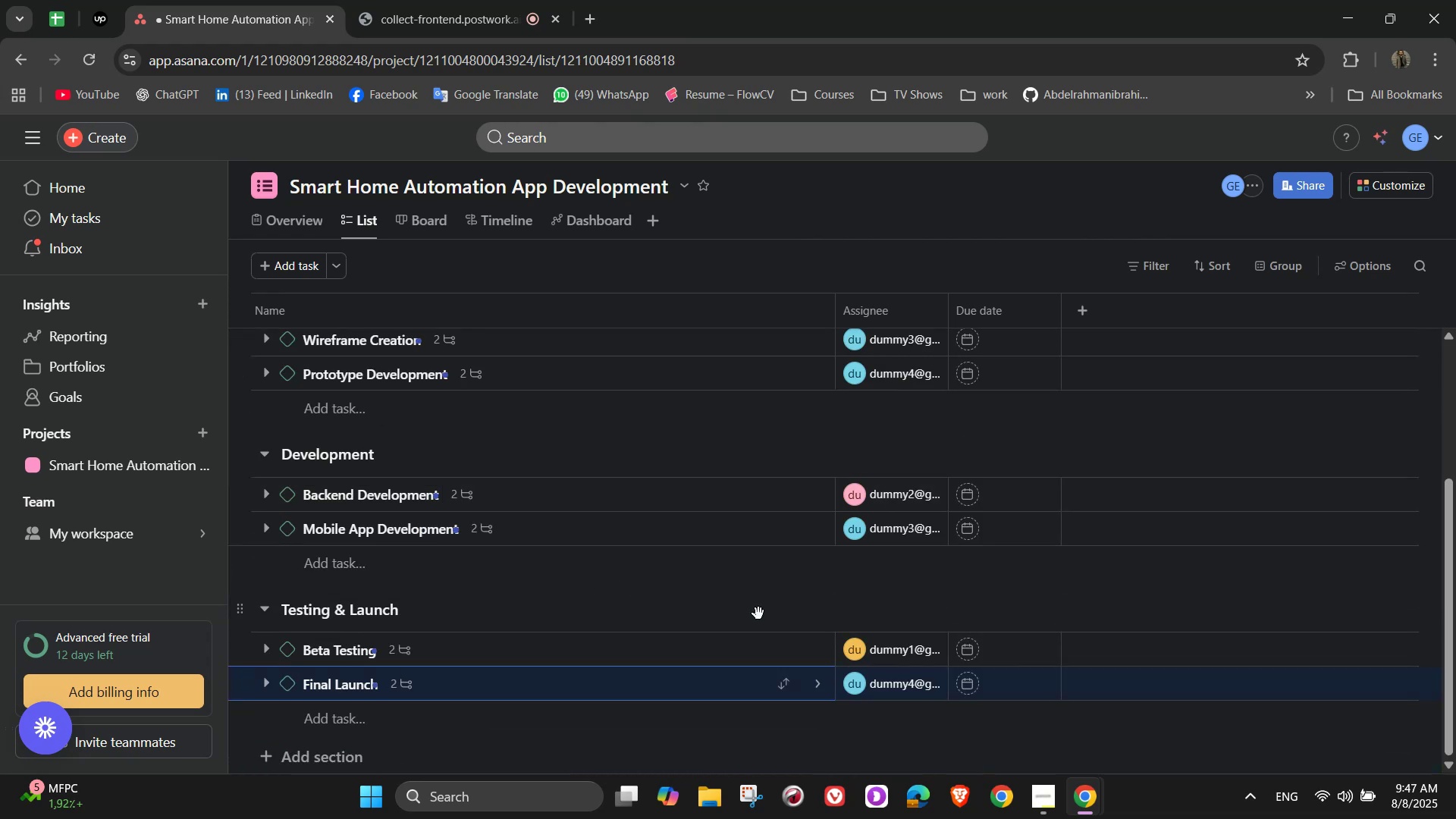 
scroll: coordinate [917, 565], scroll_direction: up, amount: 4.0
 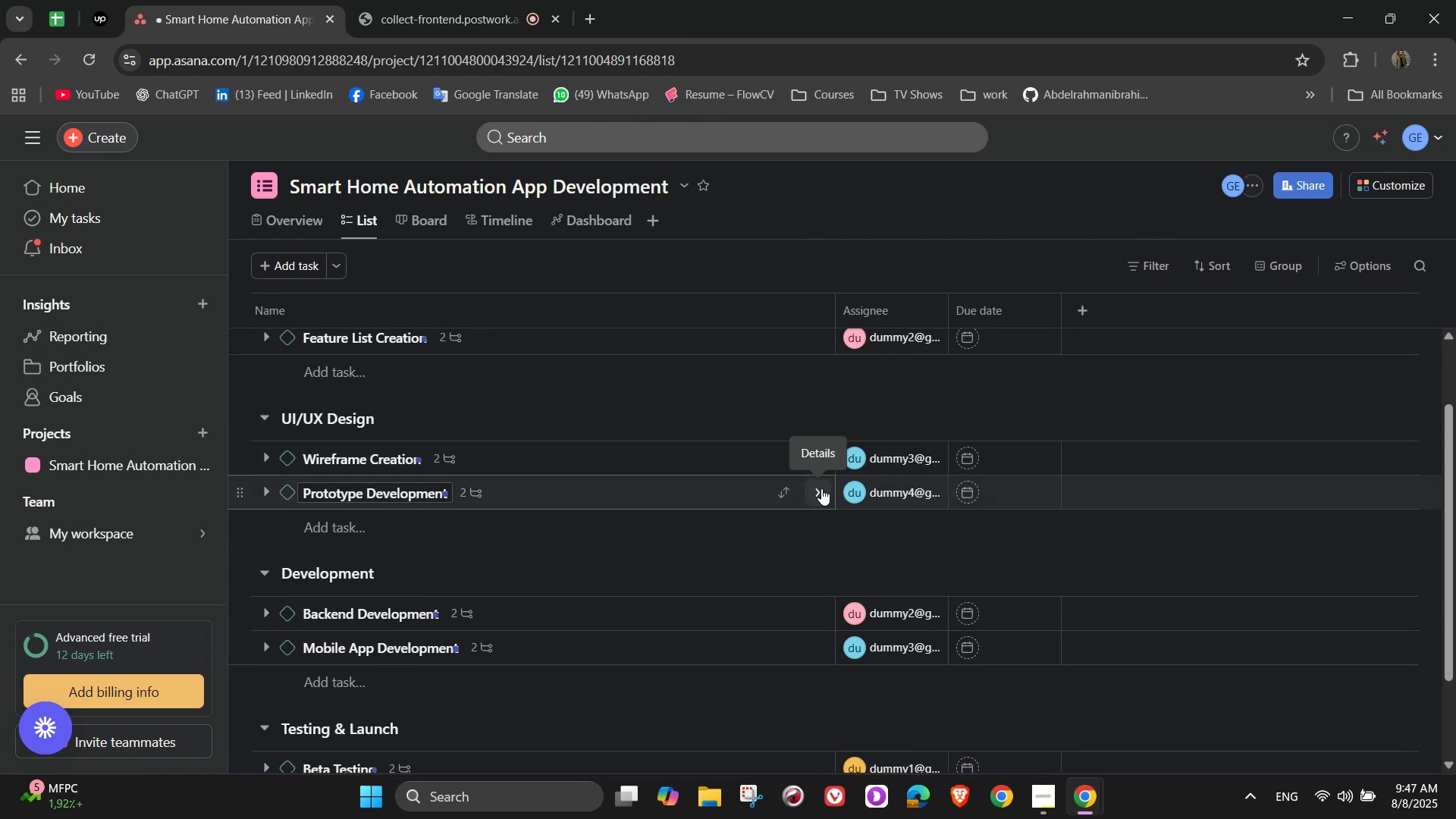 
wait(8.72)
 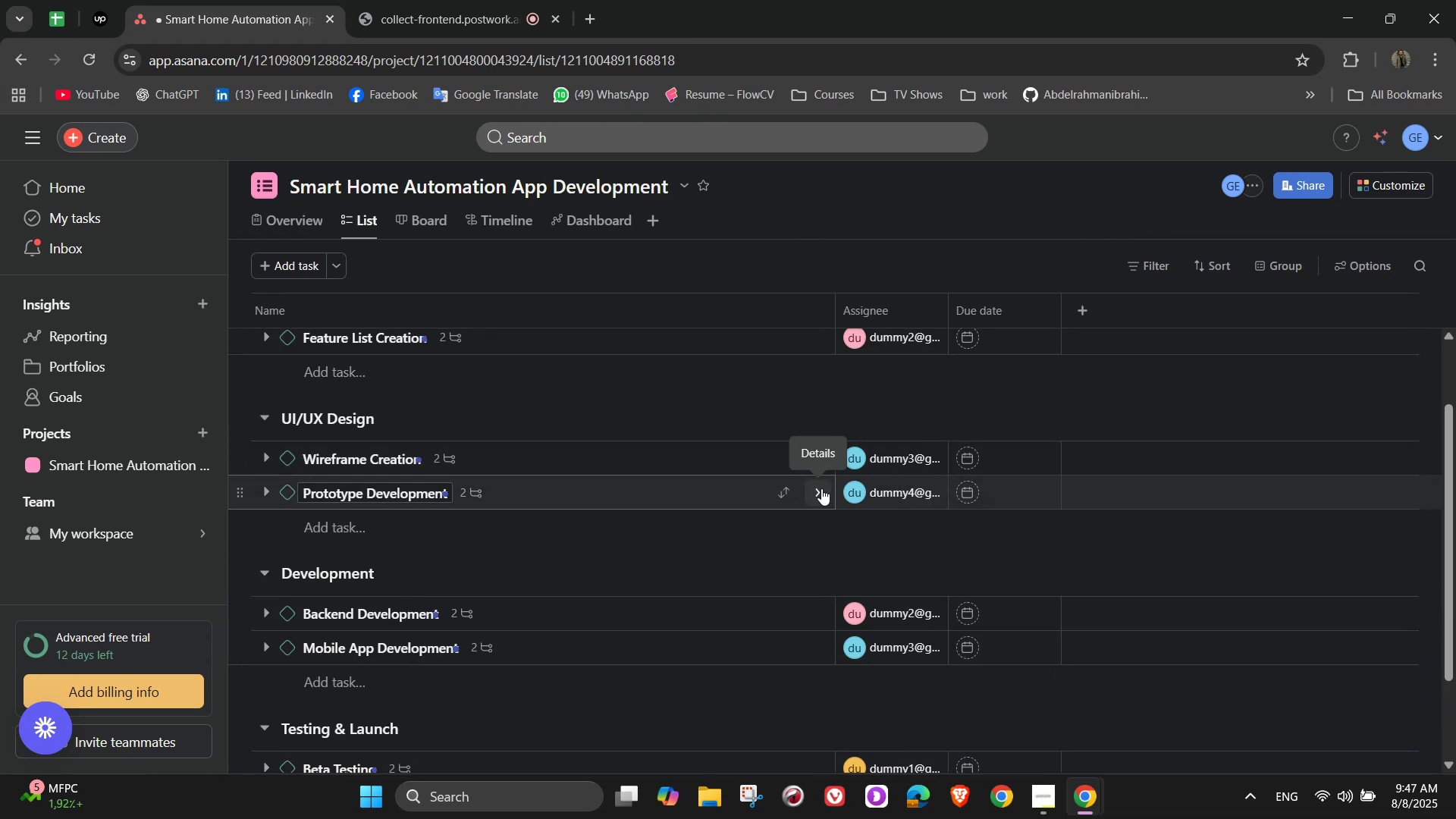 
left_click([821, 488])
 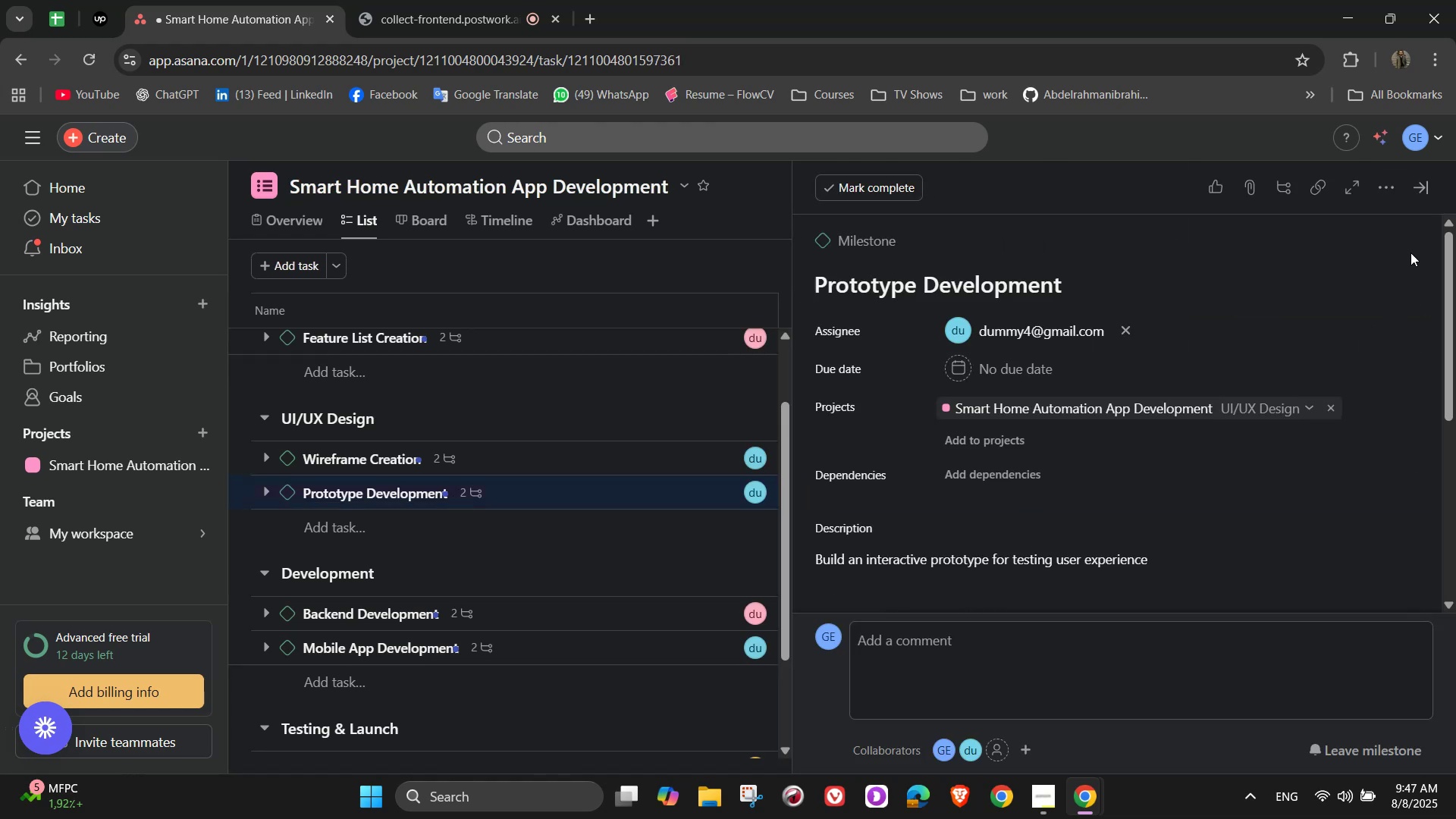 
left_click([1384, 195])
 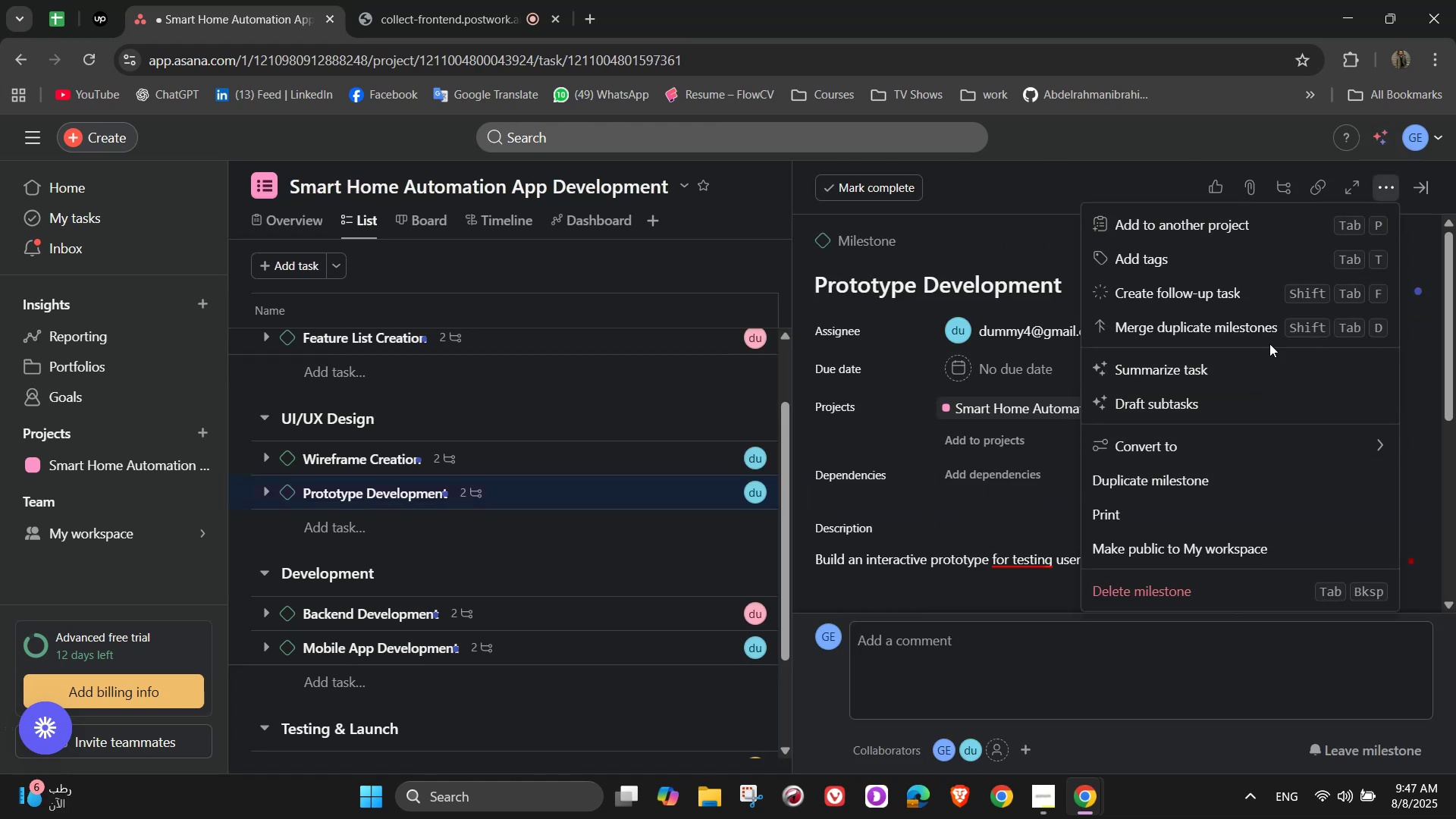 
wait(9.99)
 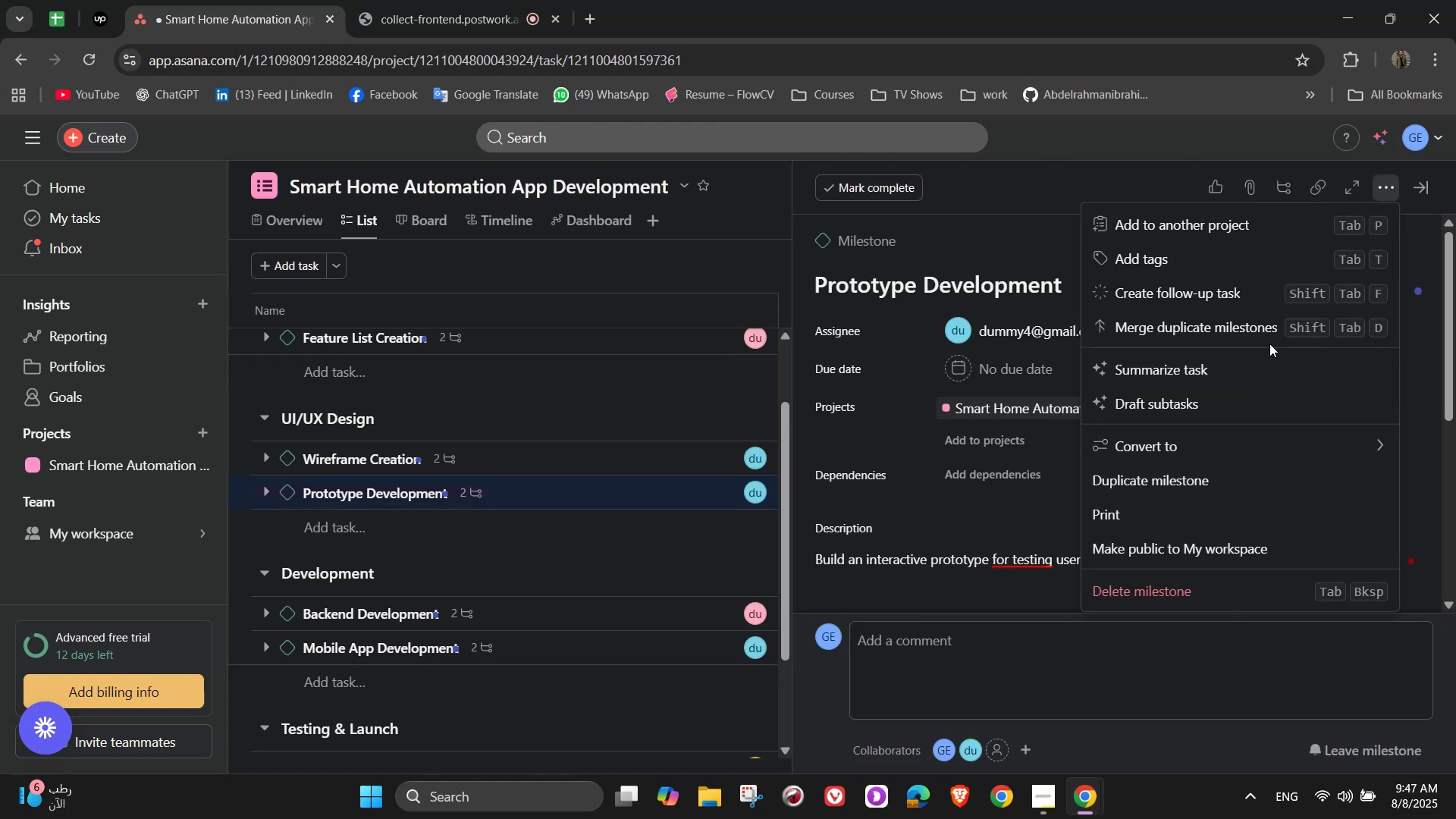 
left_click([1168, 292])
 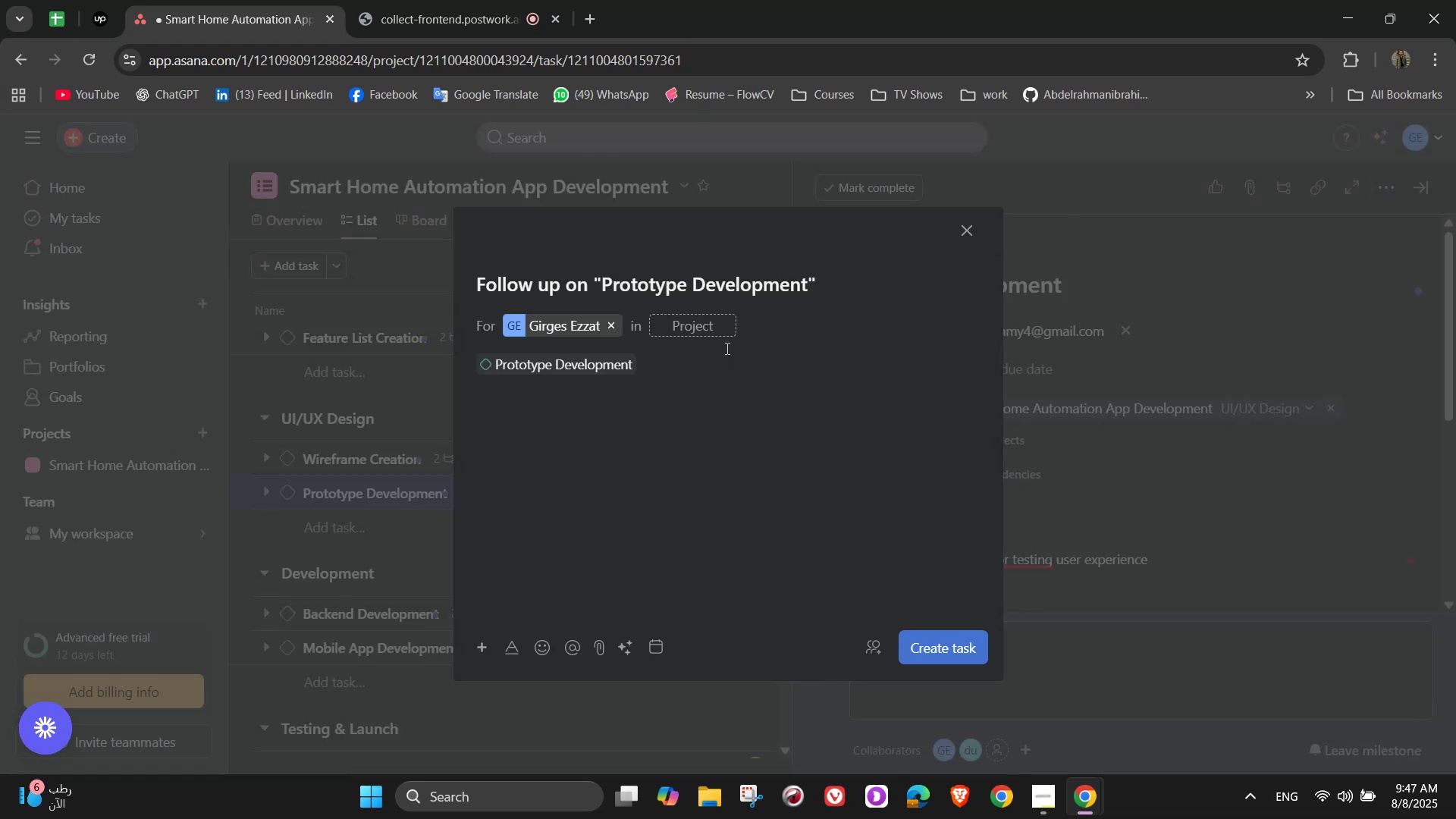 
left_click([711, 335])
 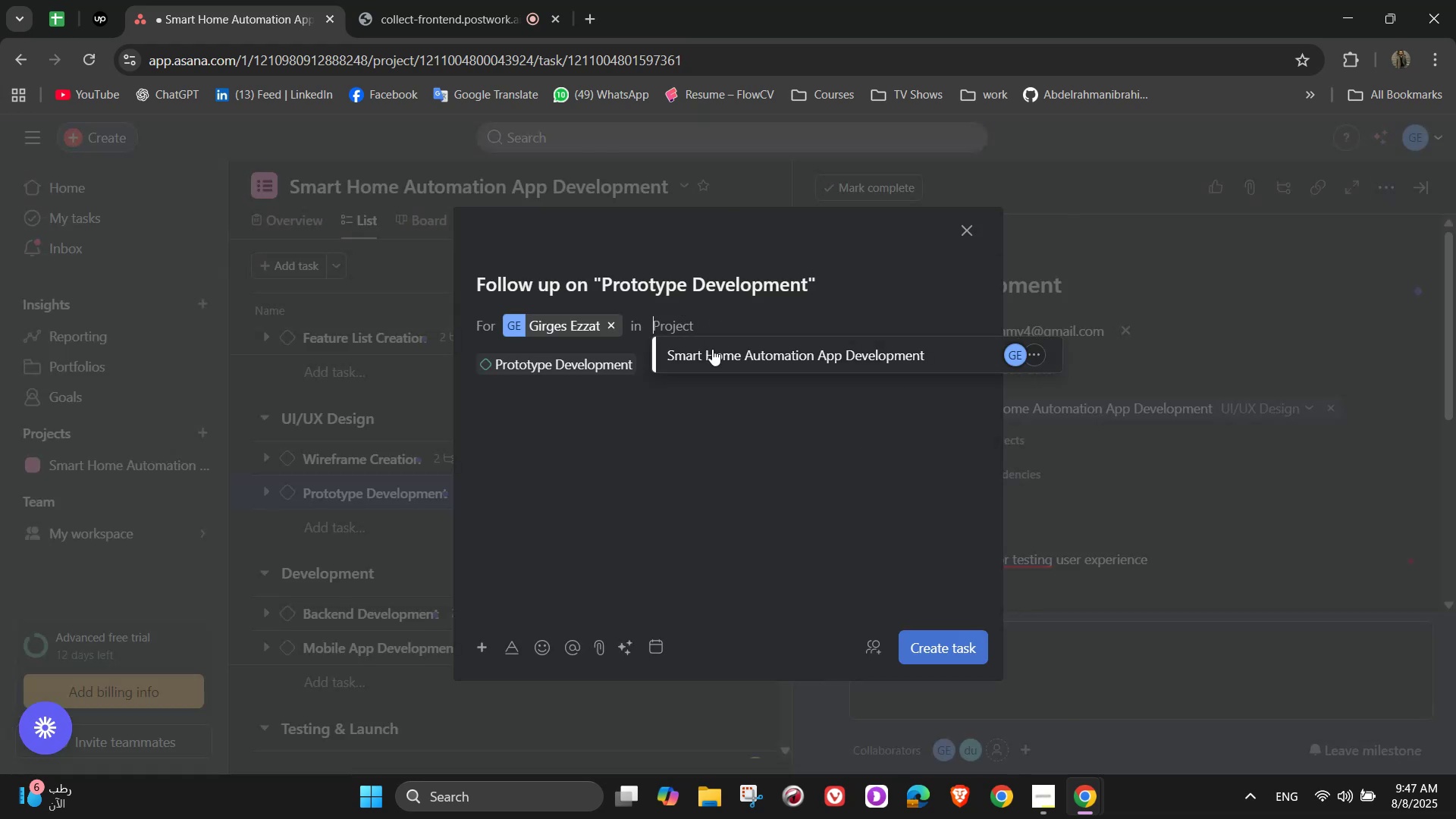 
left_click([717, 355])
 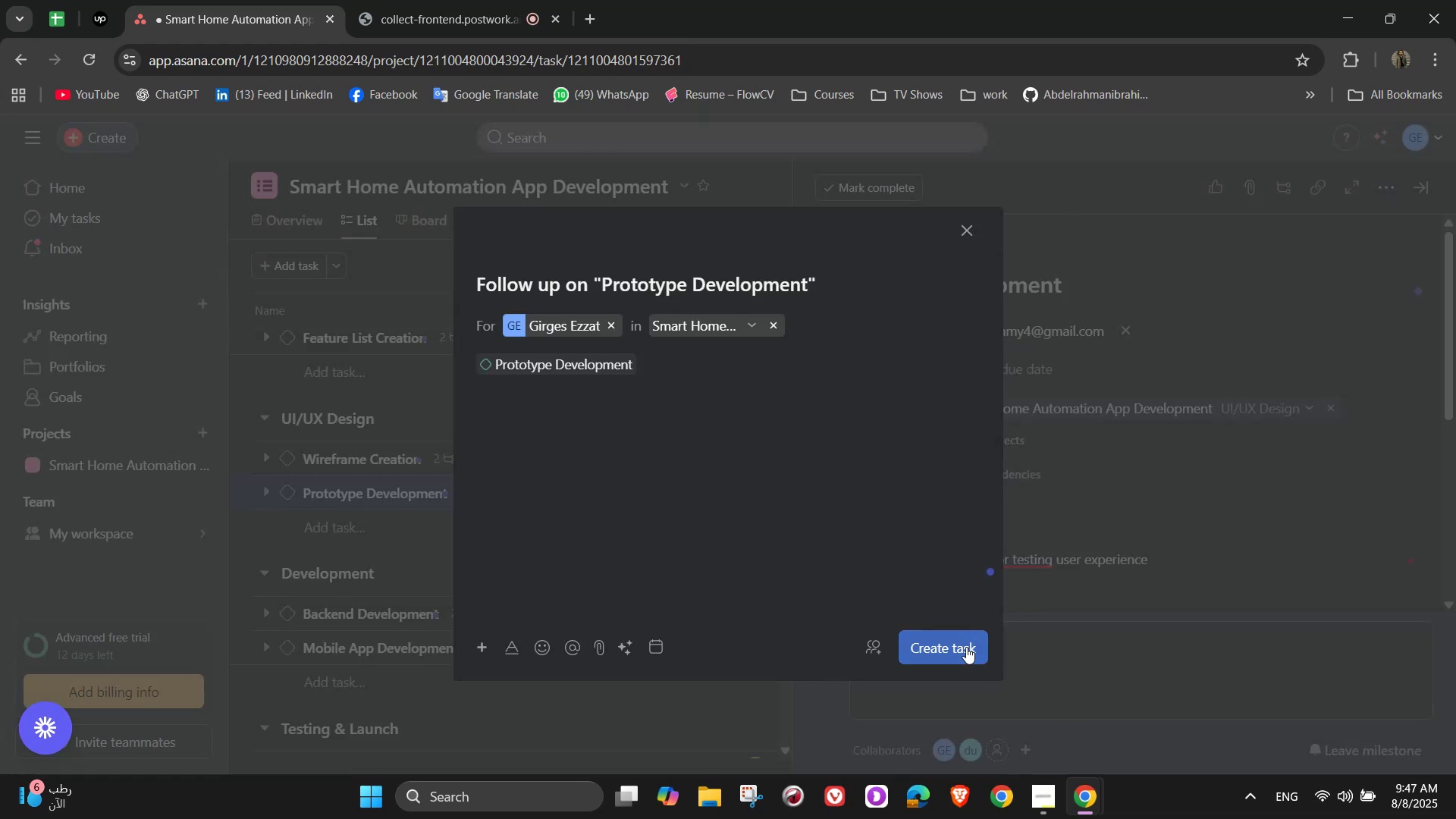 
left_click([966, 647])
 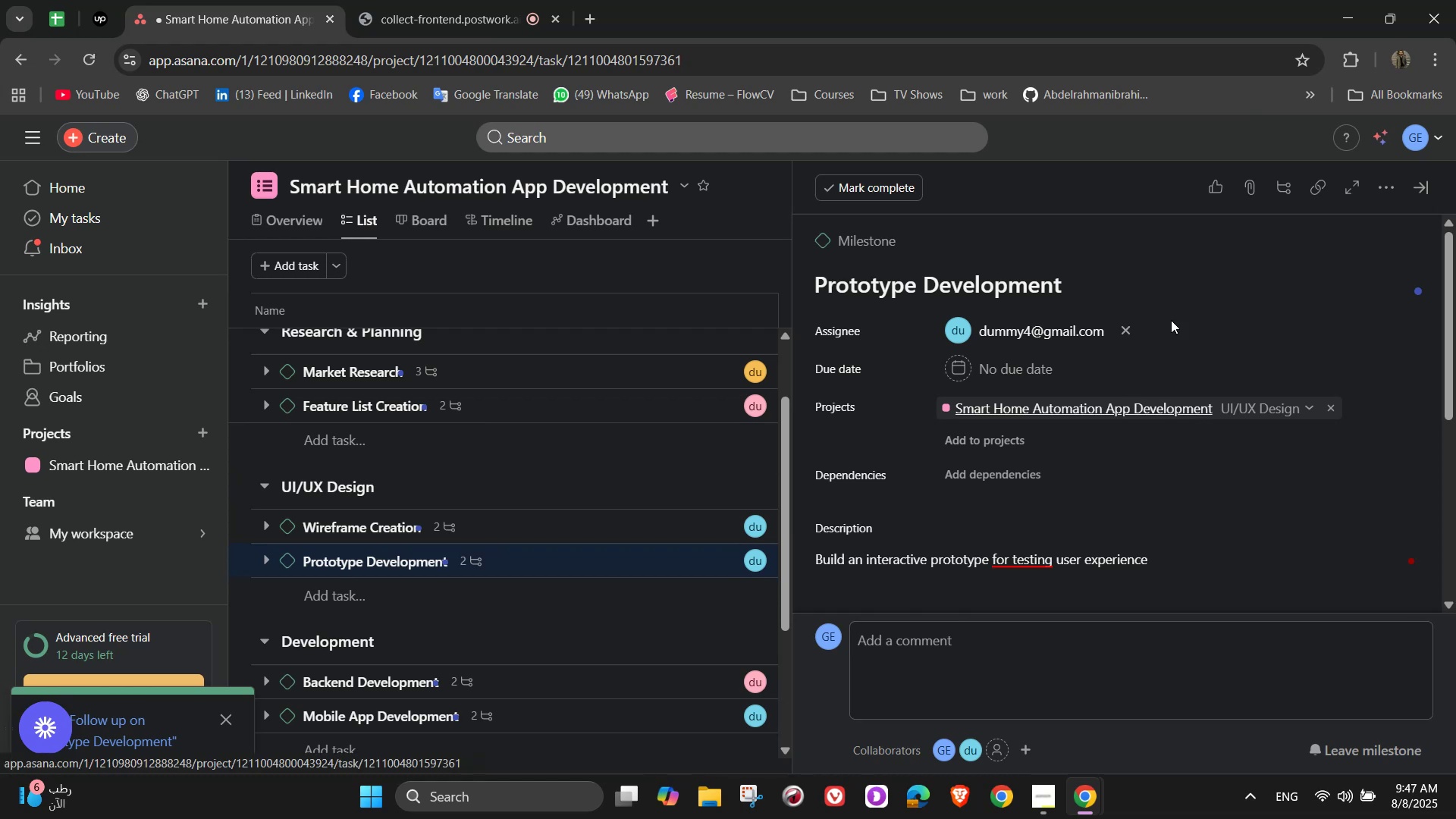 
left_click([1425, 190])
 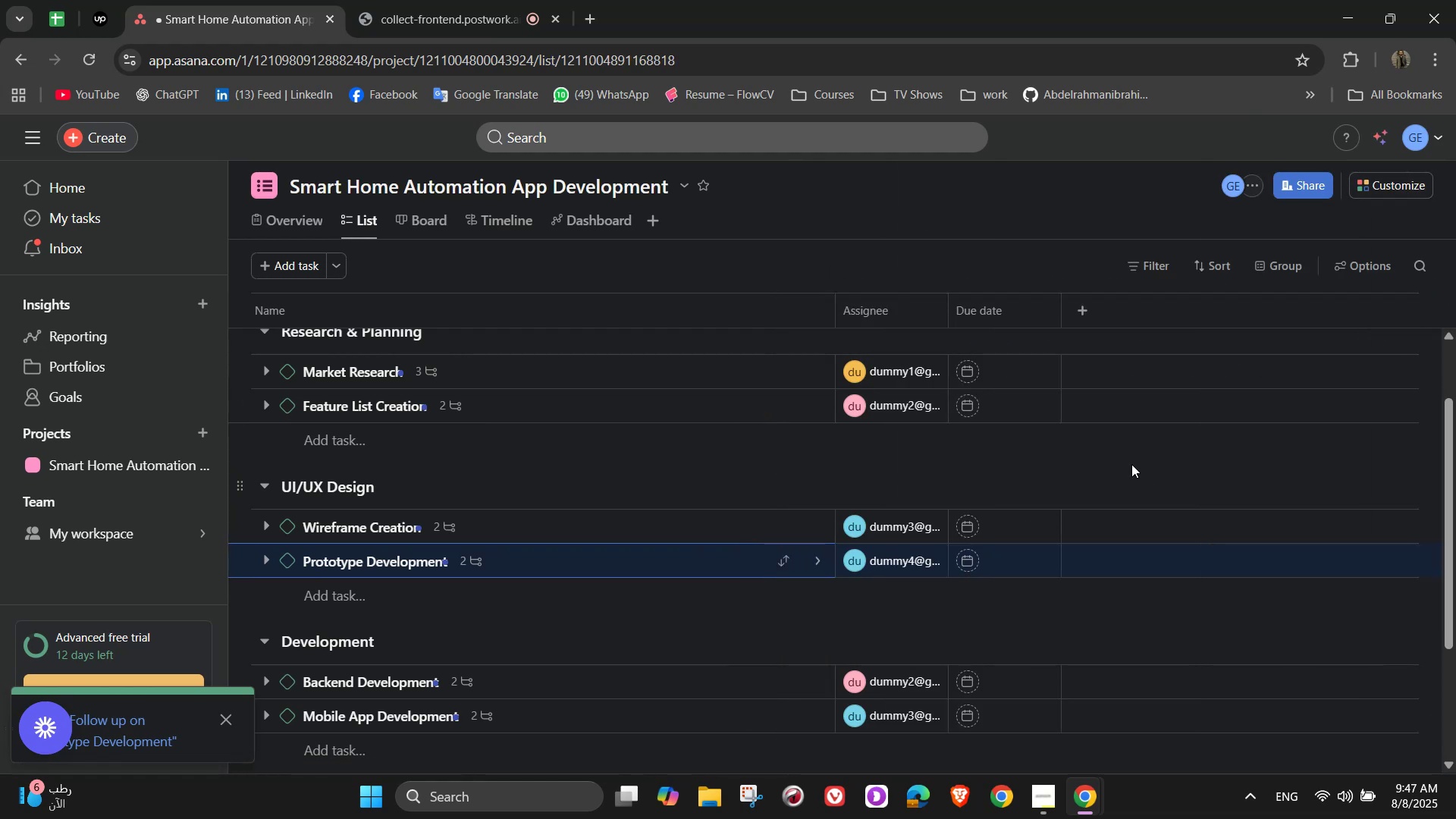 
scroll: coordinate [1116, 497], scroll_direction: down, amount: 2.0
 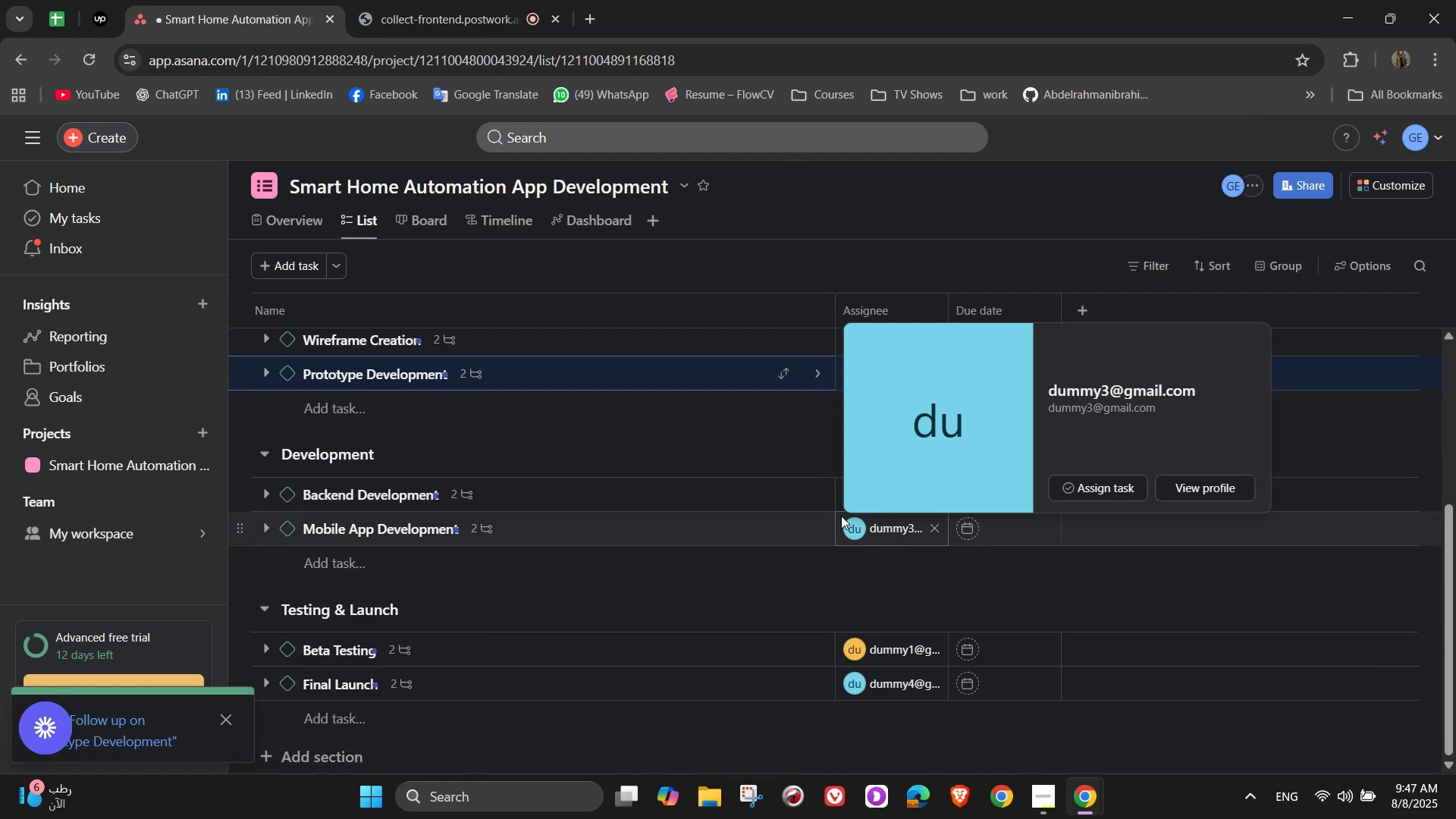 
left_click([808, 523])
 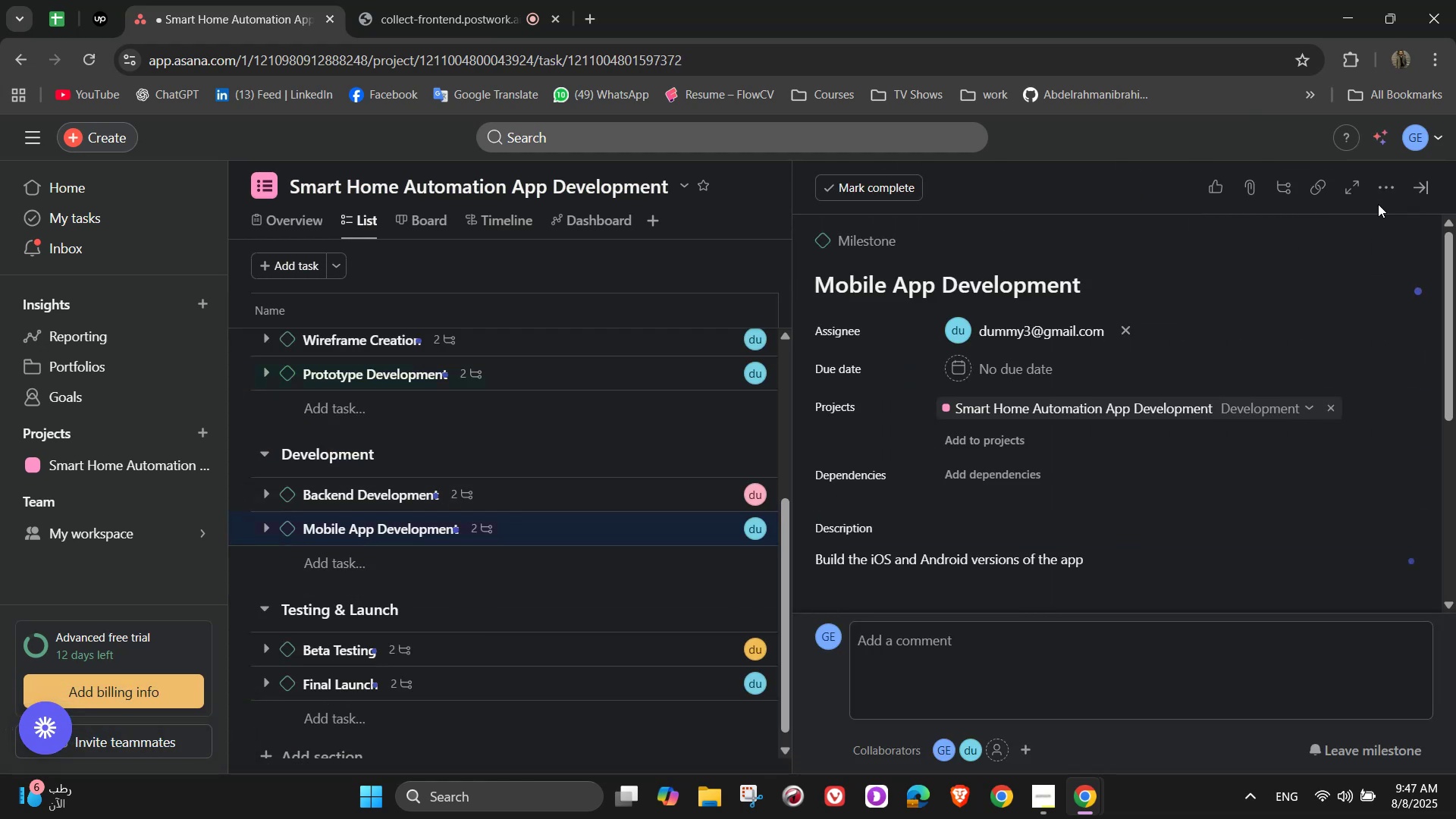 
left_click([1378, 188])
 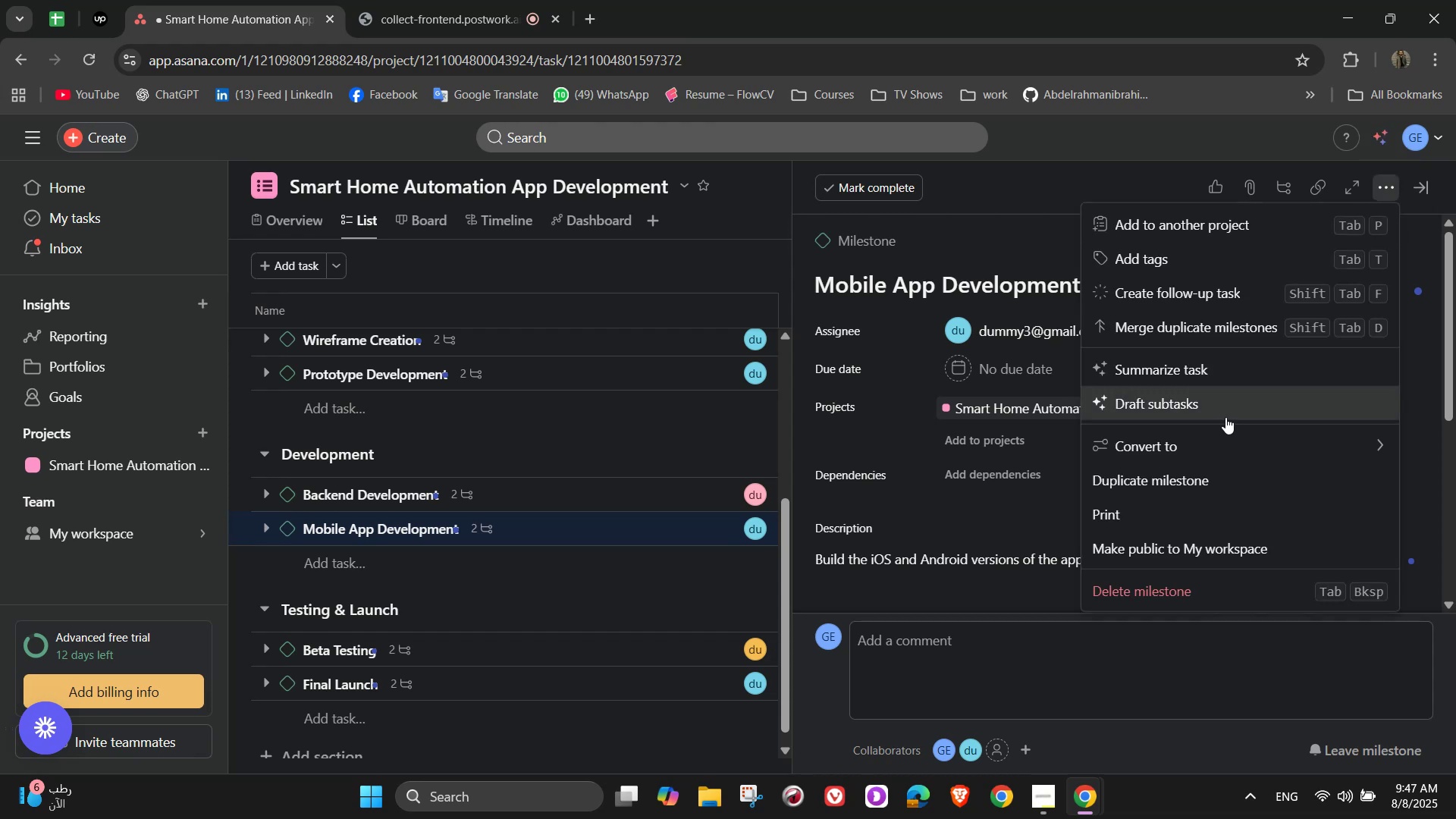 
left_click([1219, 286])
 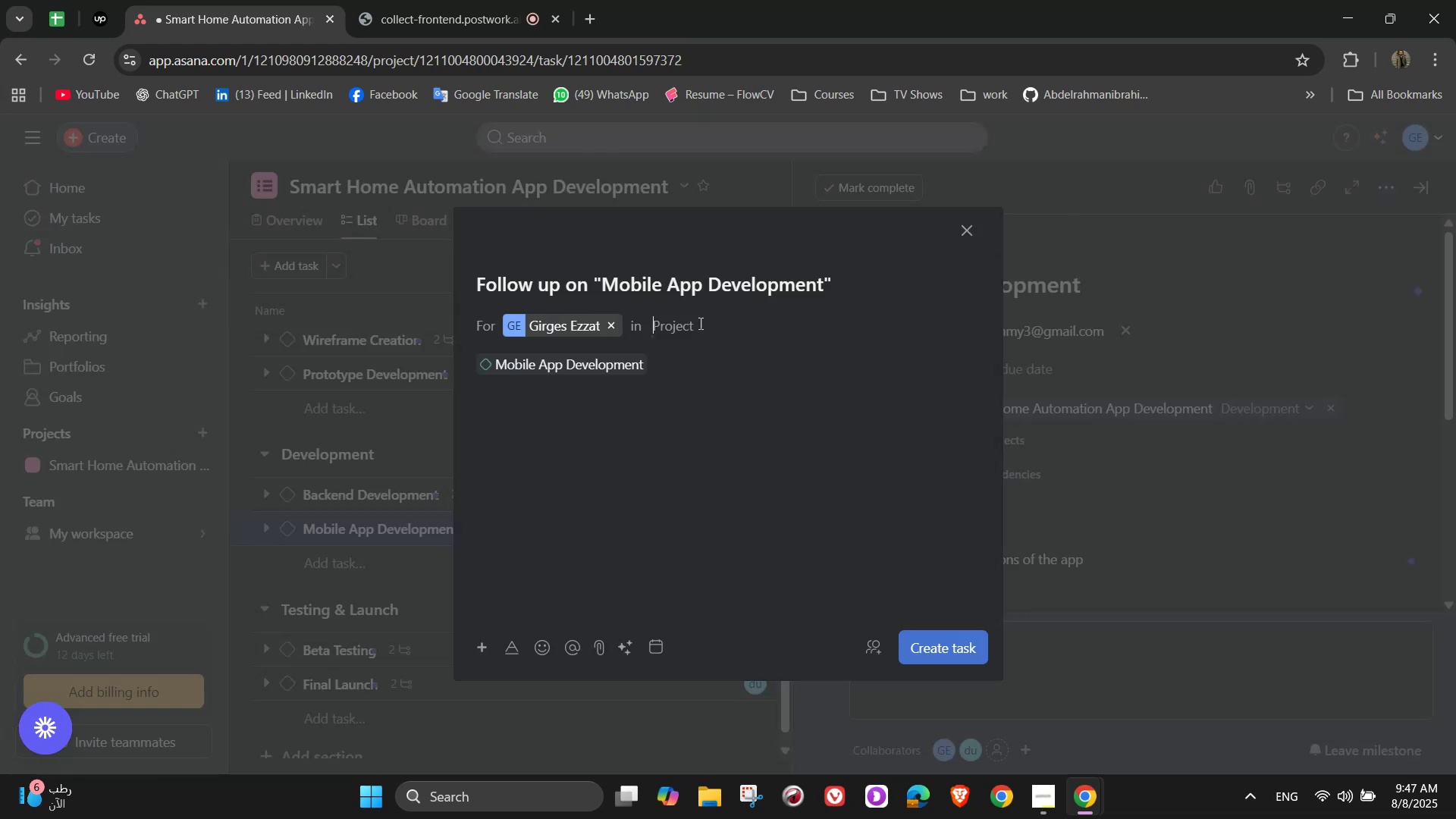 
double_click([746, 356])
 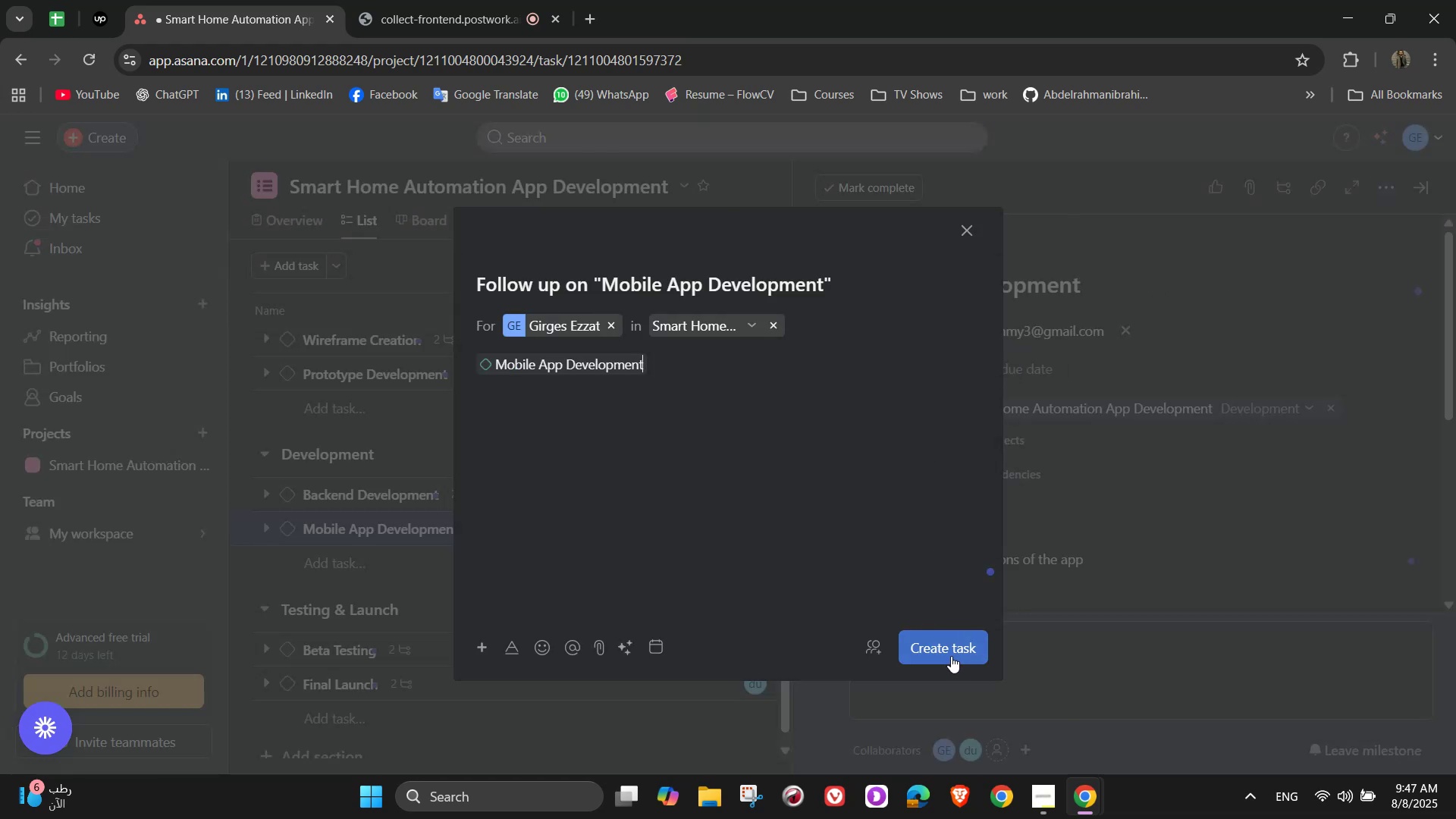 
left_click([951, 656])
 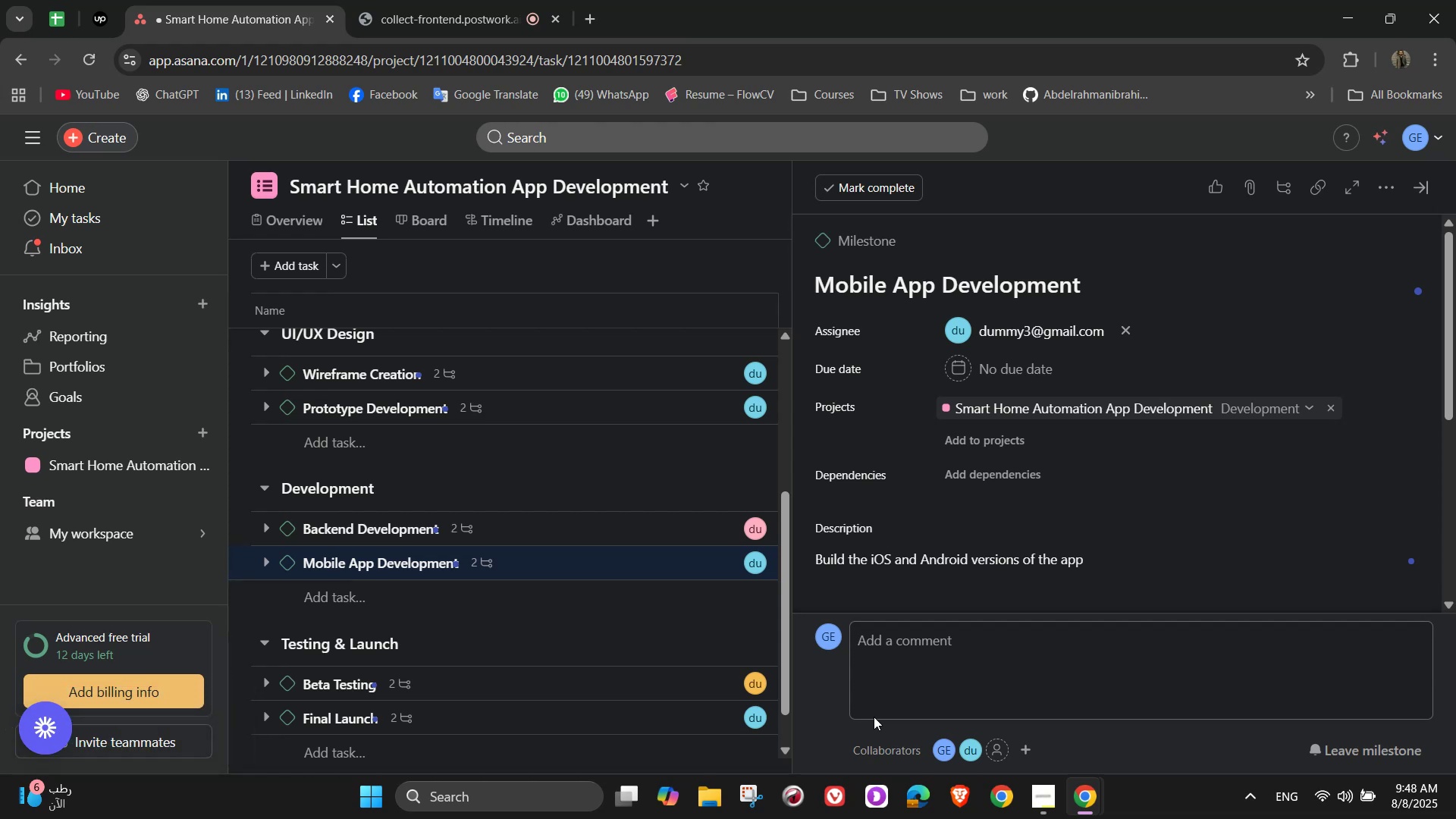 
wait(21.1)
 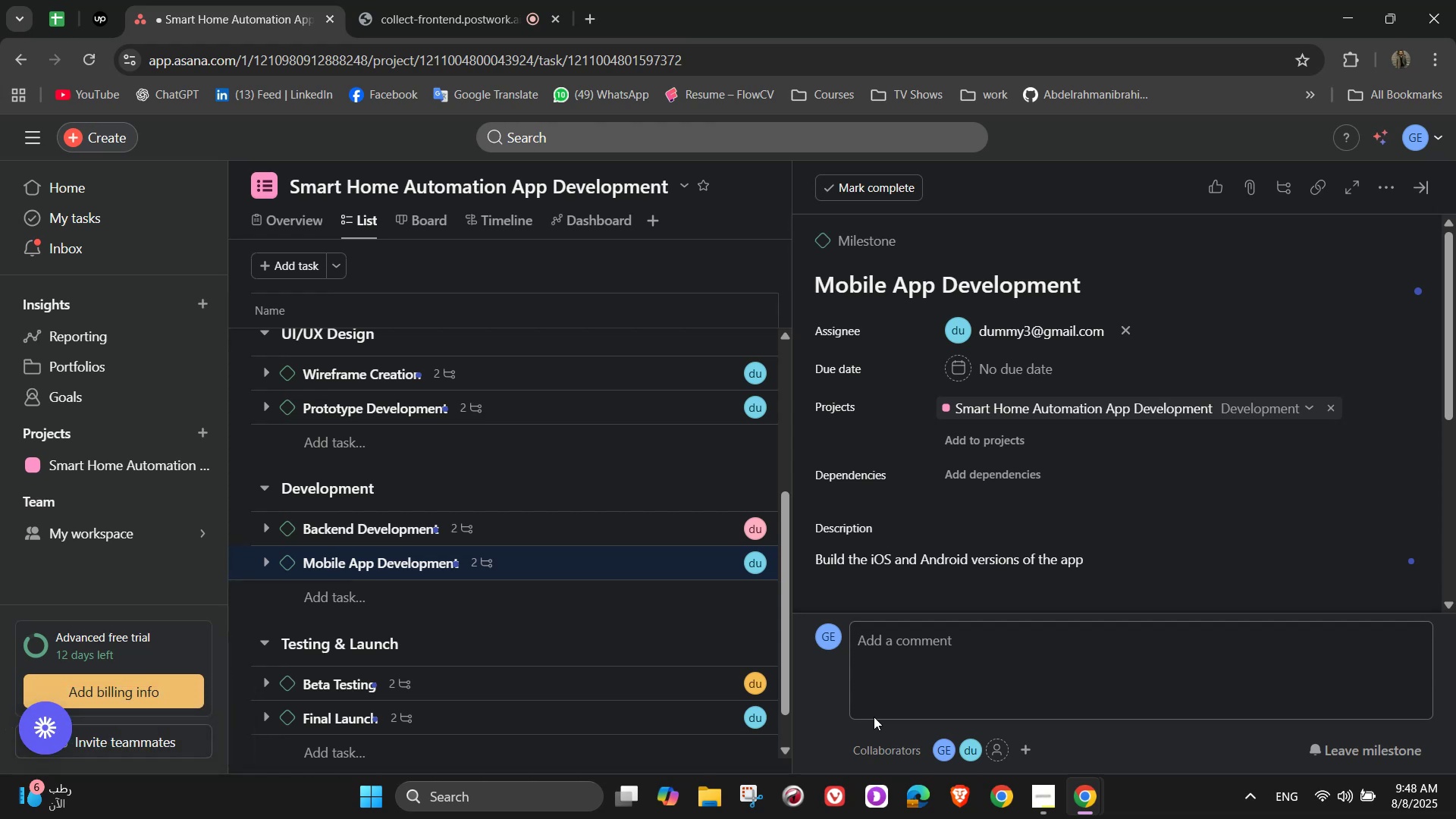 
left_click([1224, 185])
 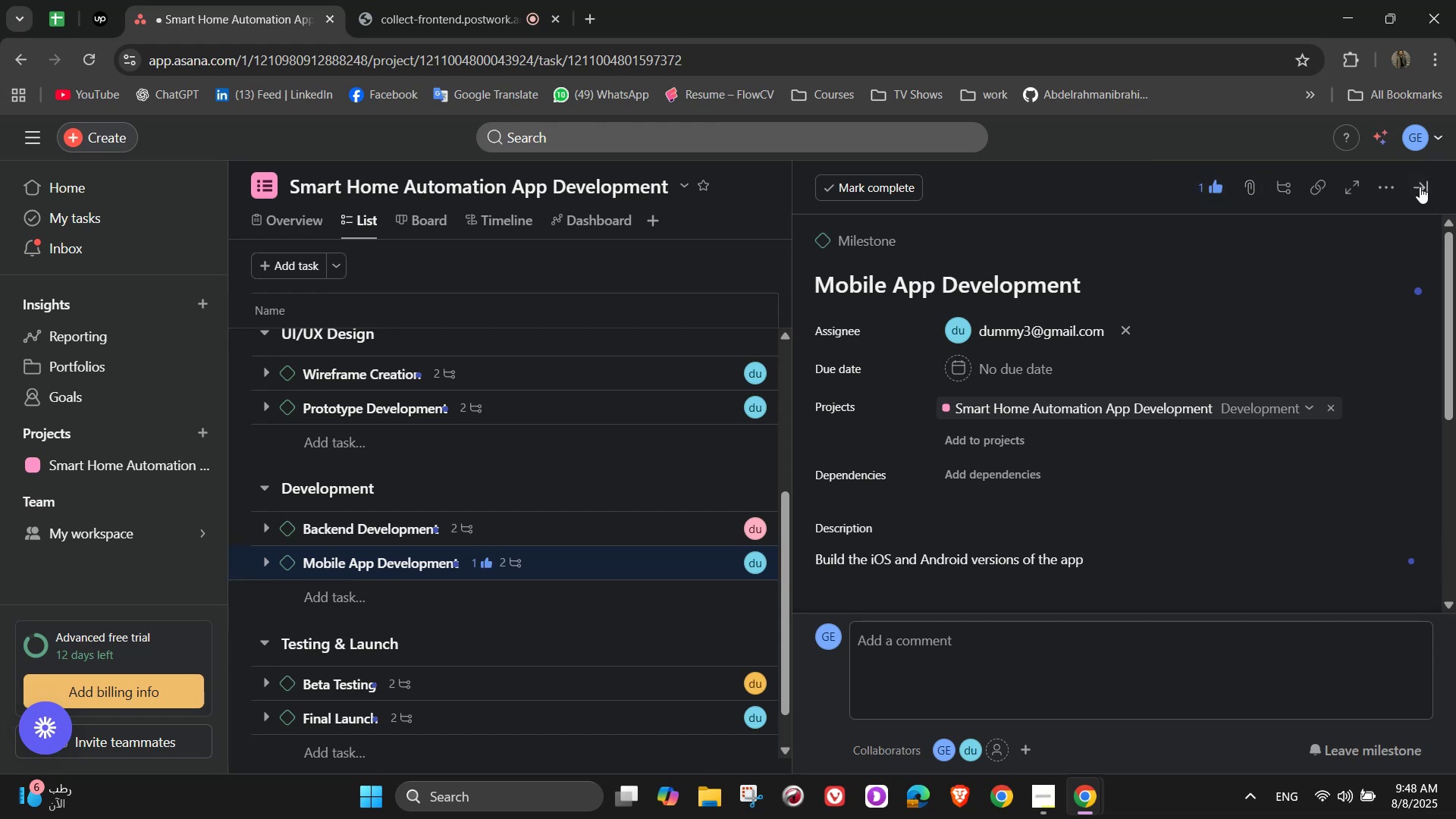 
left_click([1435, 184])
 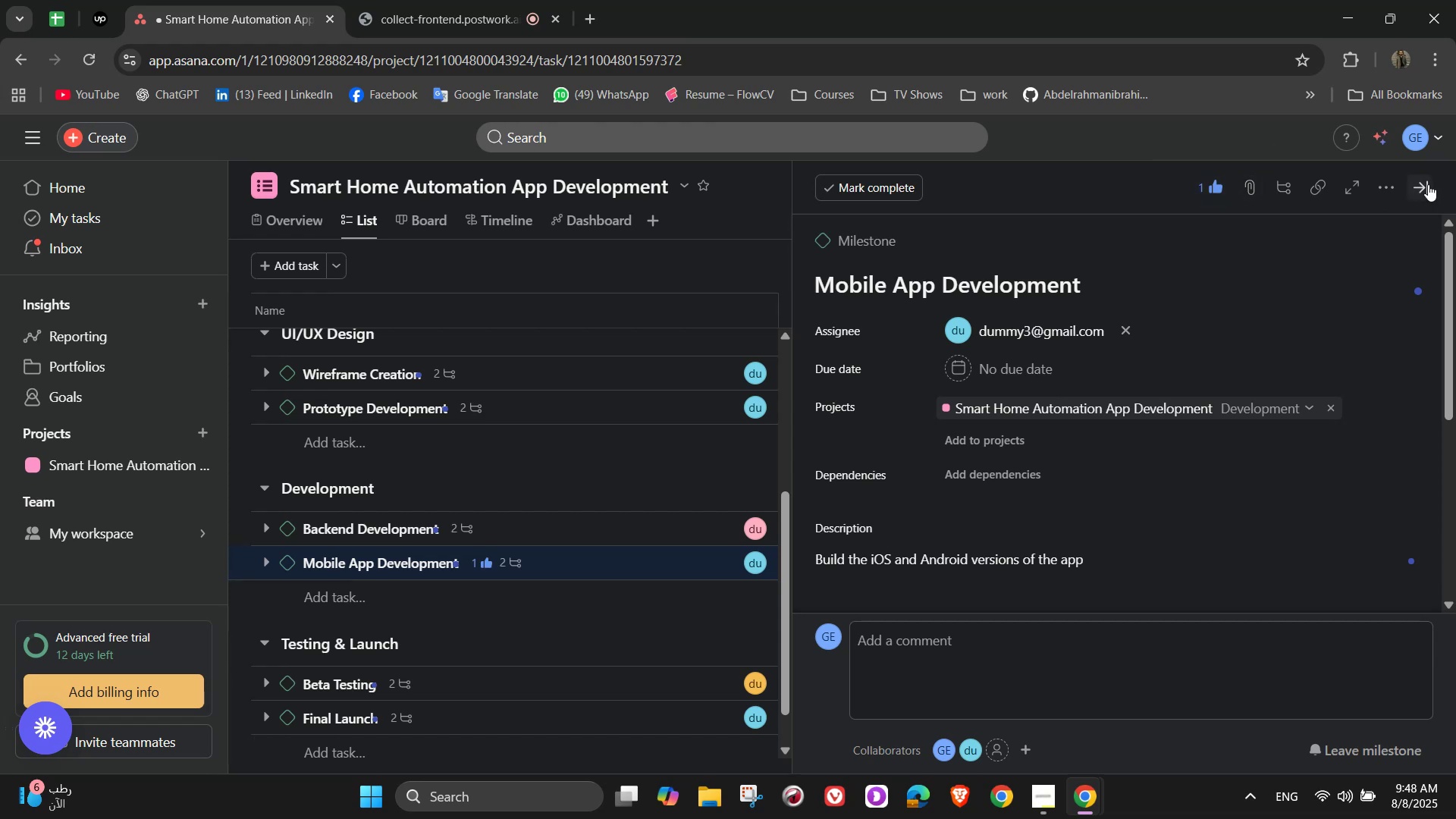 
left_click([1423, 184])
 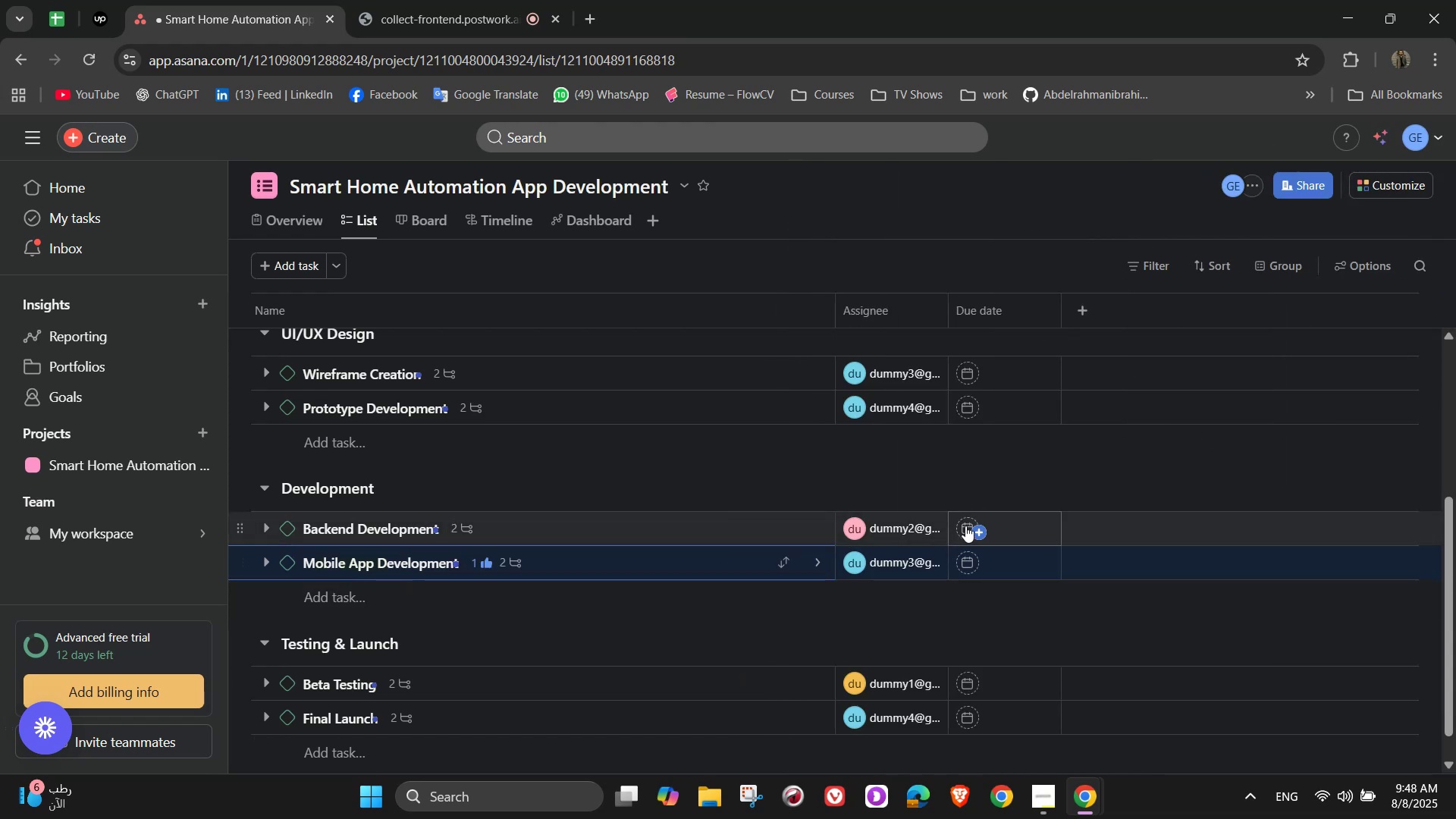 
scroll: coordinate [811, 650], scroll_direction: up, amount: 2.0
 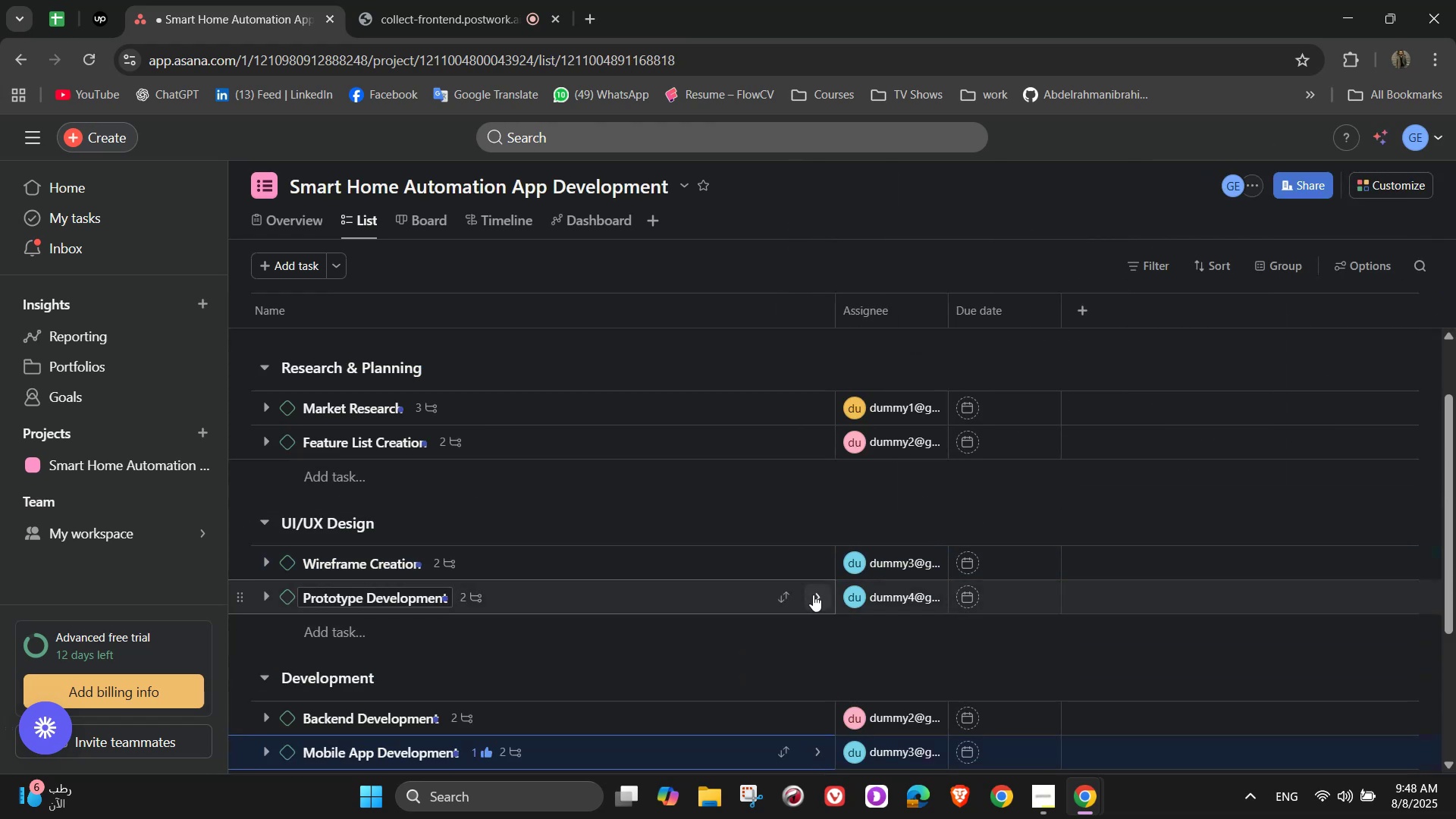 
scroll: coordinate [815, 591], scroll_direction: down, amount: 3.0
 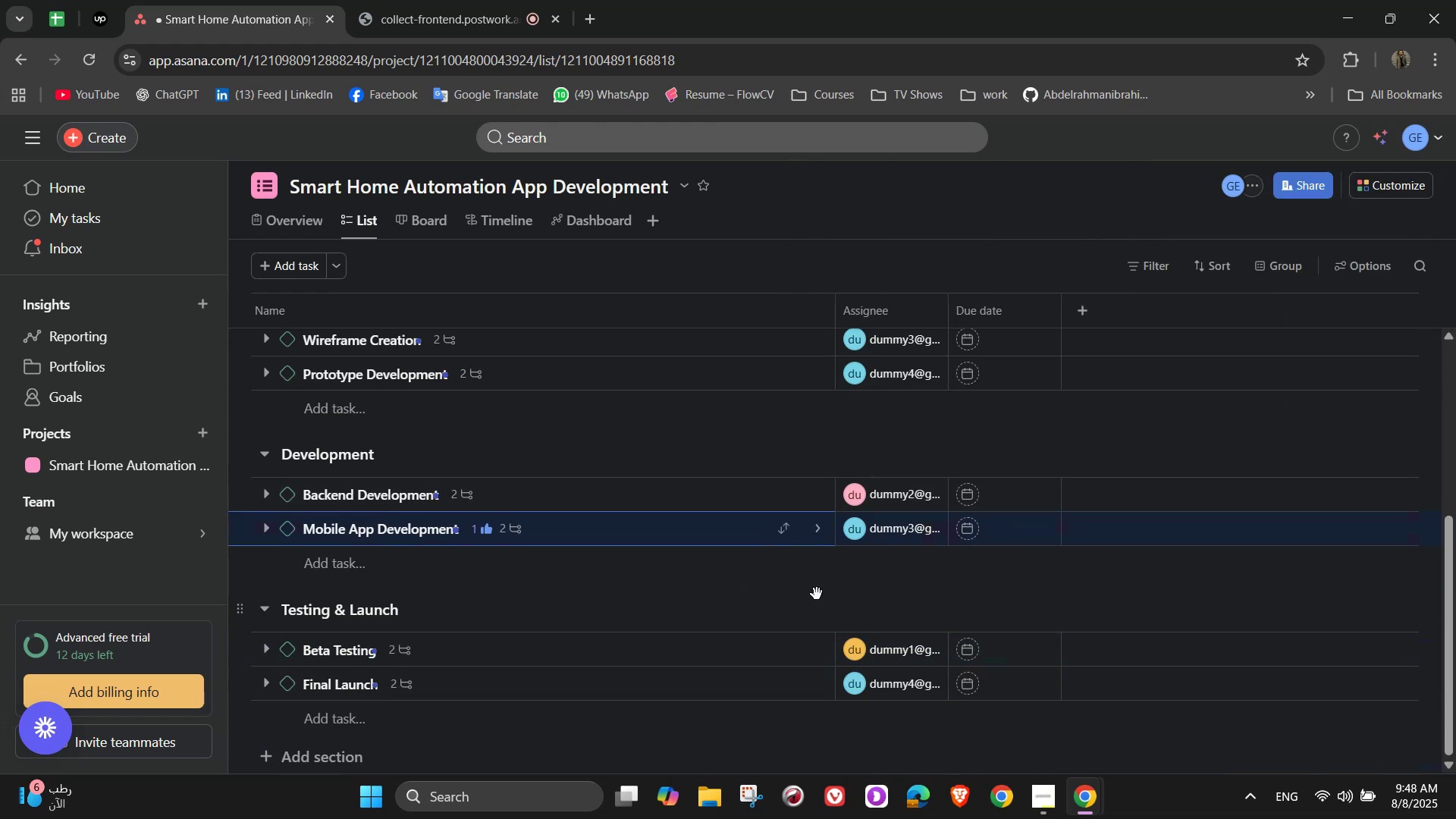 
scroll: coordinate [814, 504], scroll_direction: up, amount: 4.0
 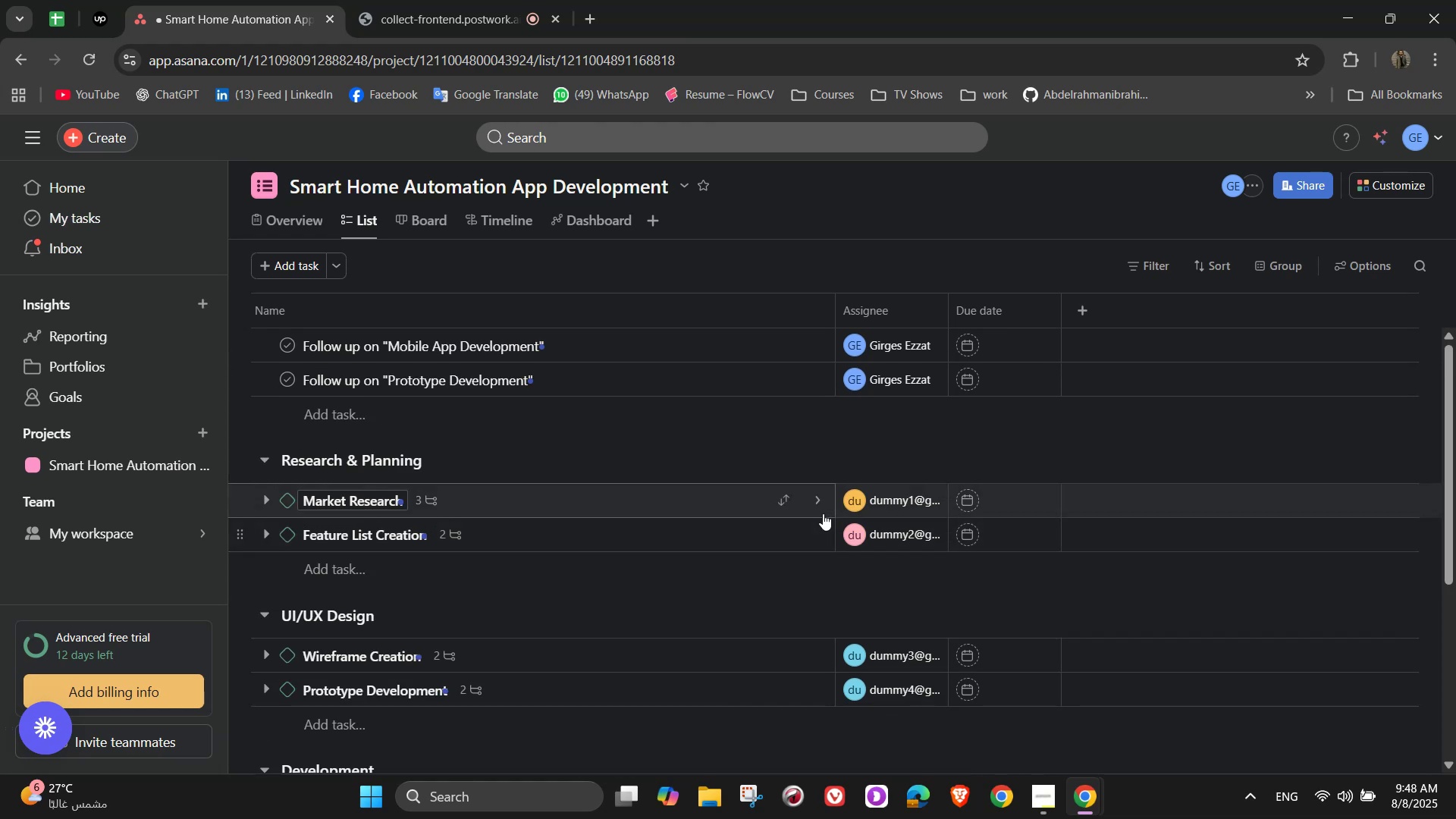 
left_click([829, 494])
 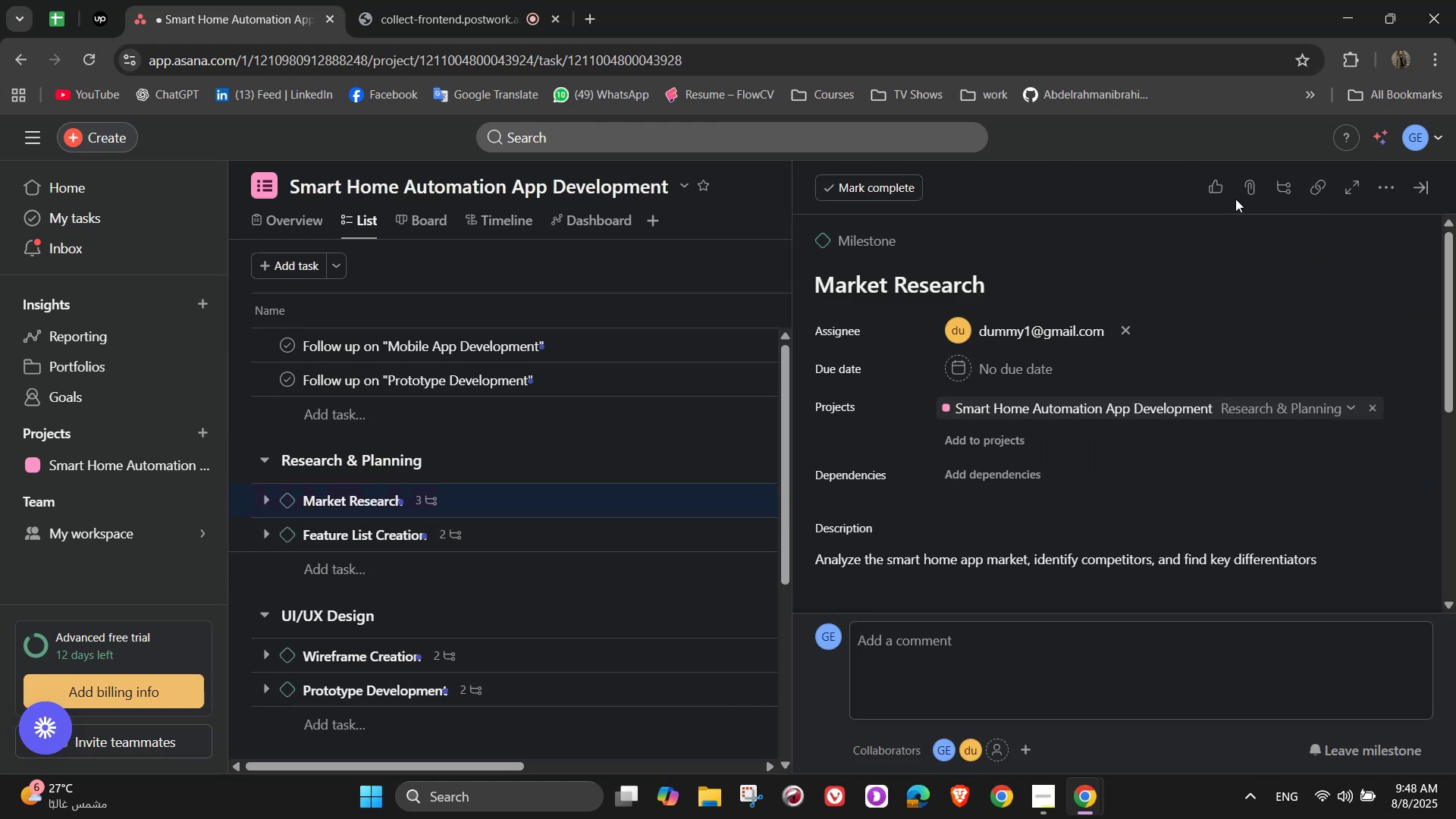 
left_click([1222, 183])
 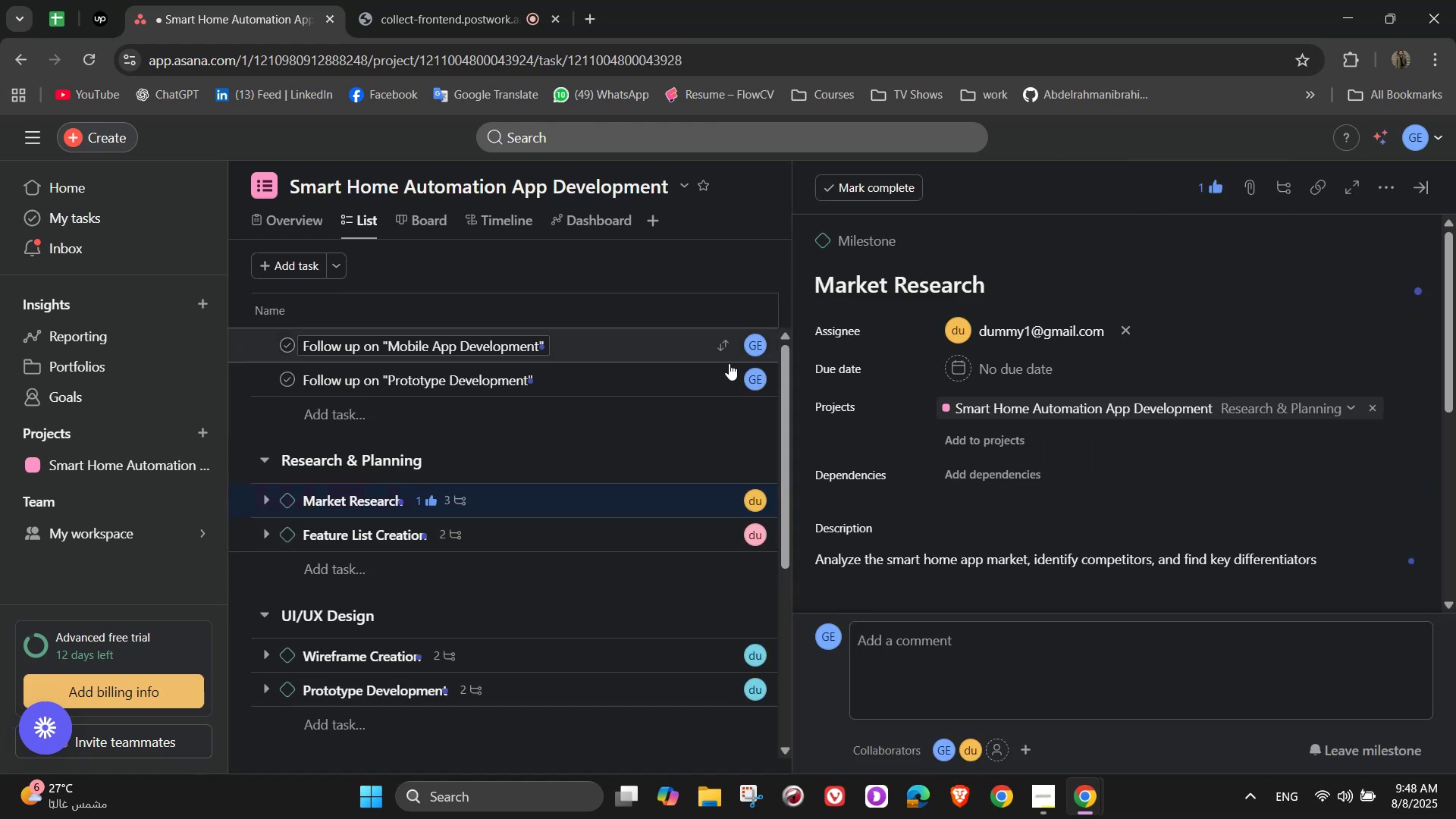 
left_click([719, 456])
 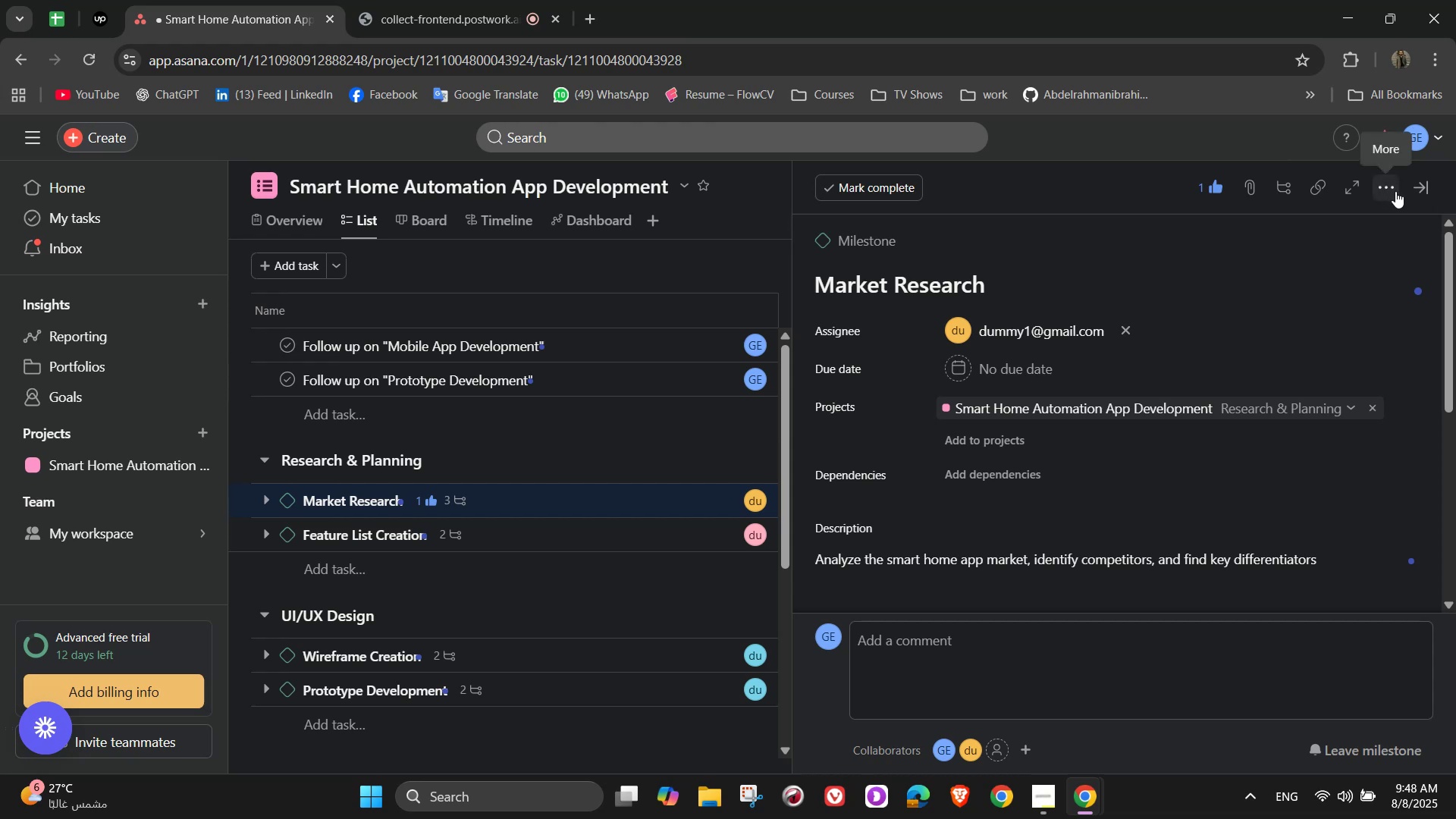 
left_click([1421, 195])
 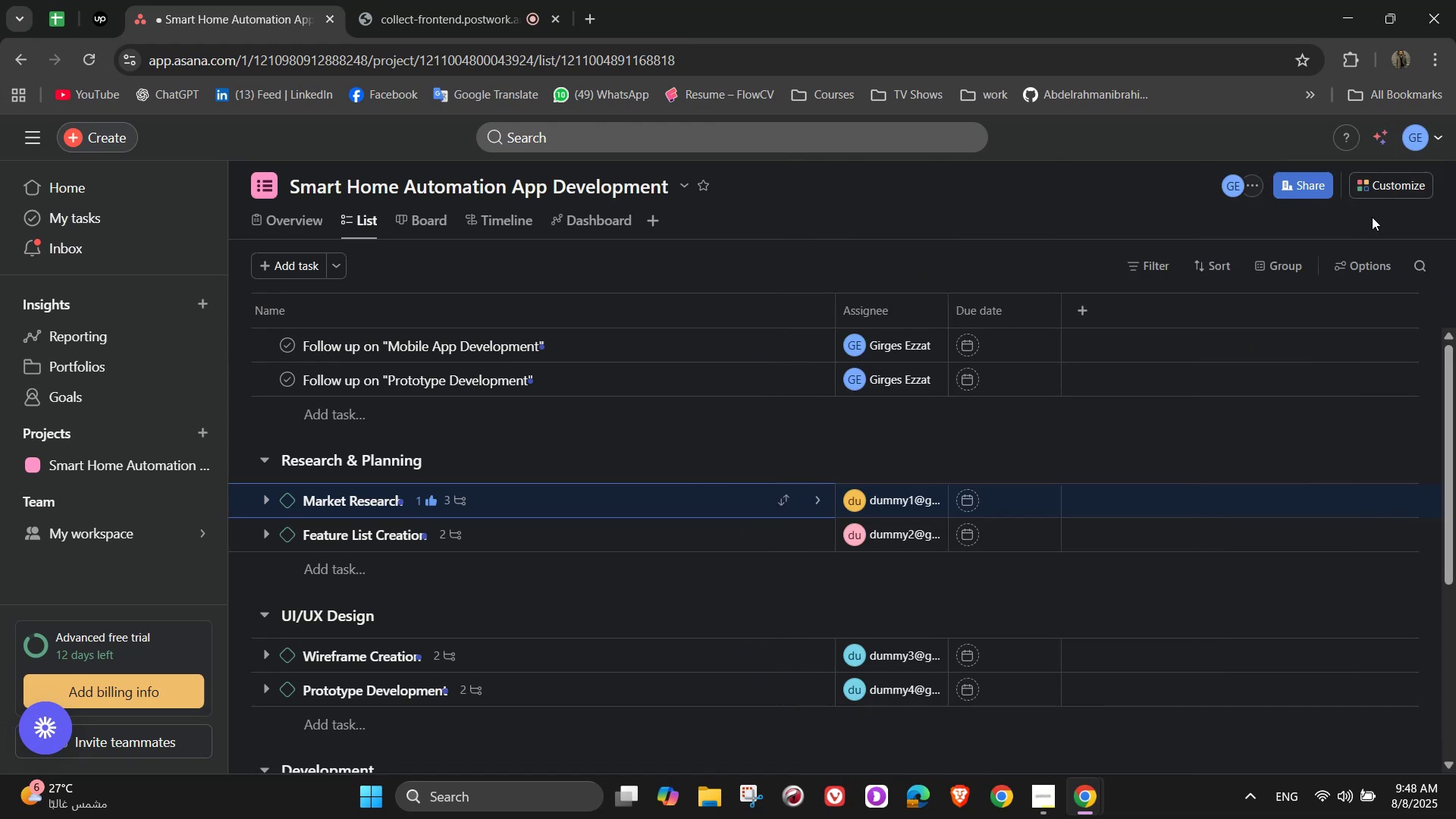 
wait(5.69)
 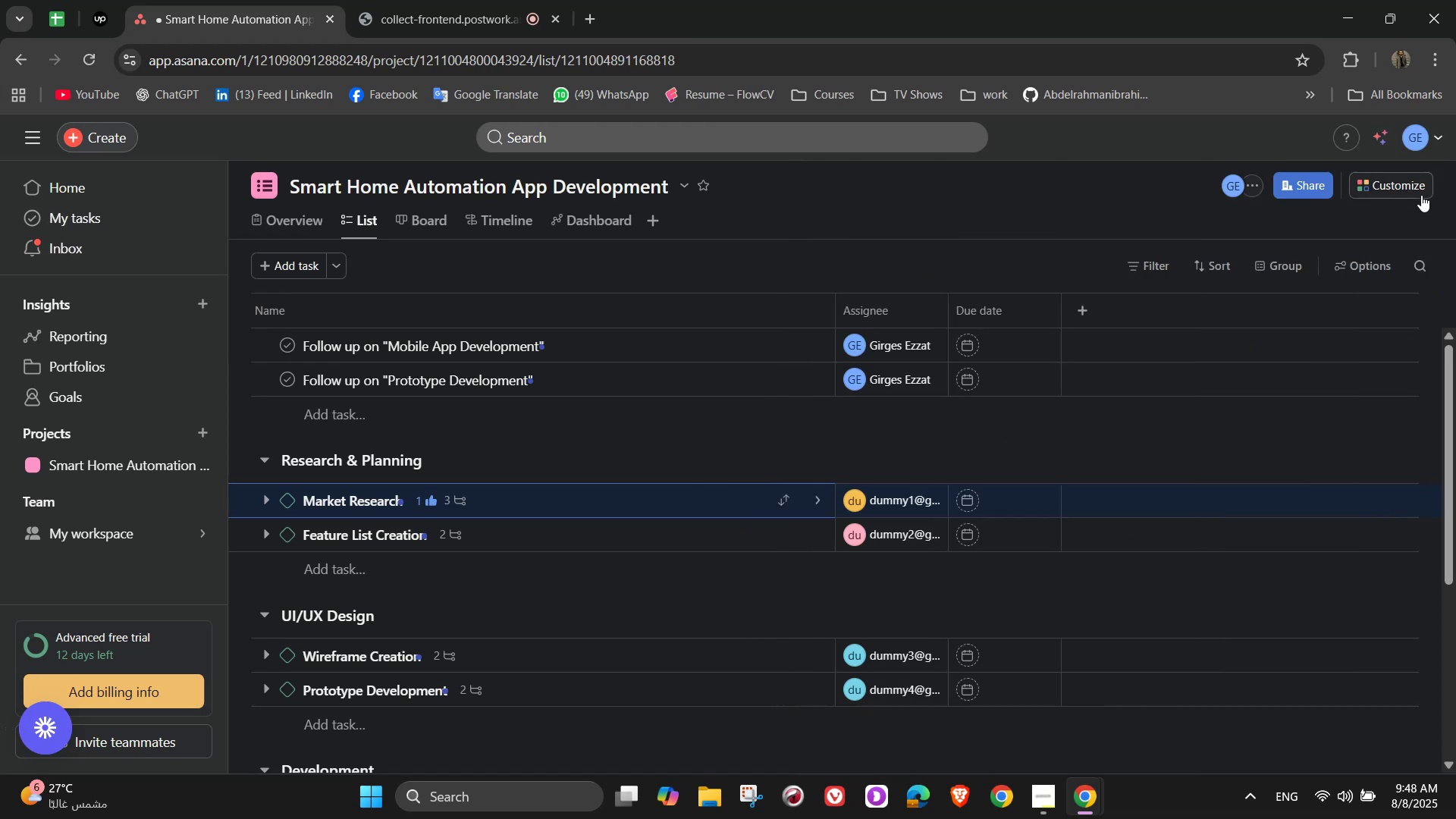 
scroll: coordinate [695, 369], scroll_direction: up, amount: 4.0
 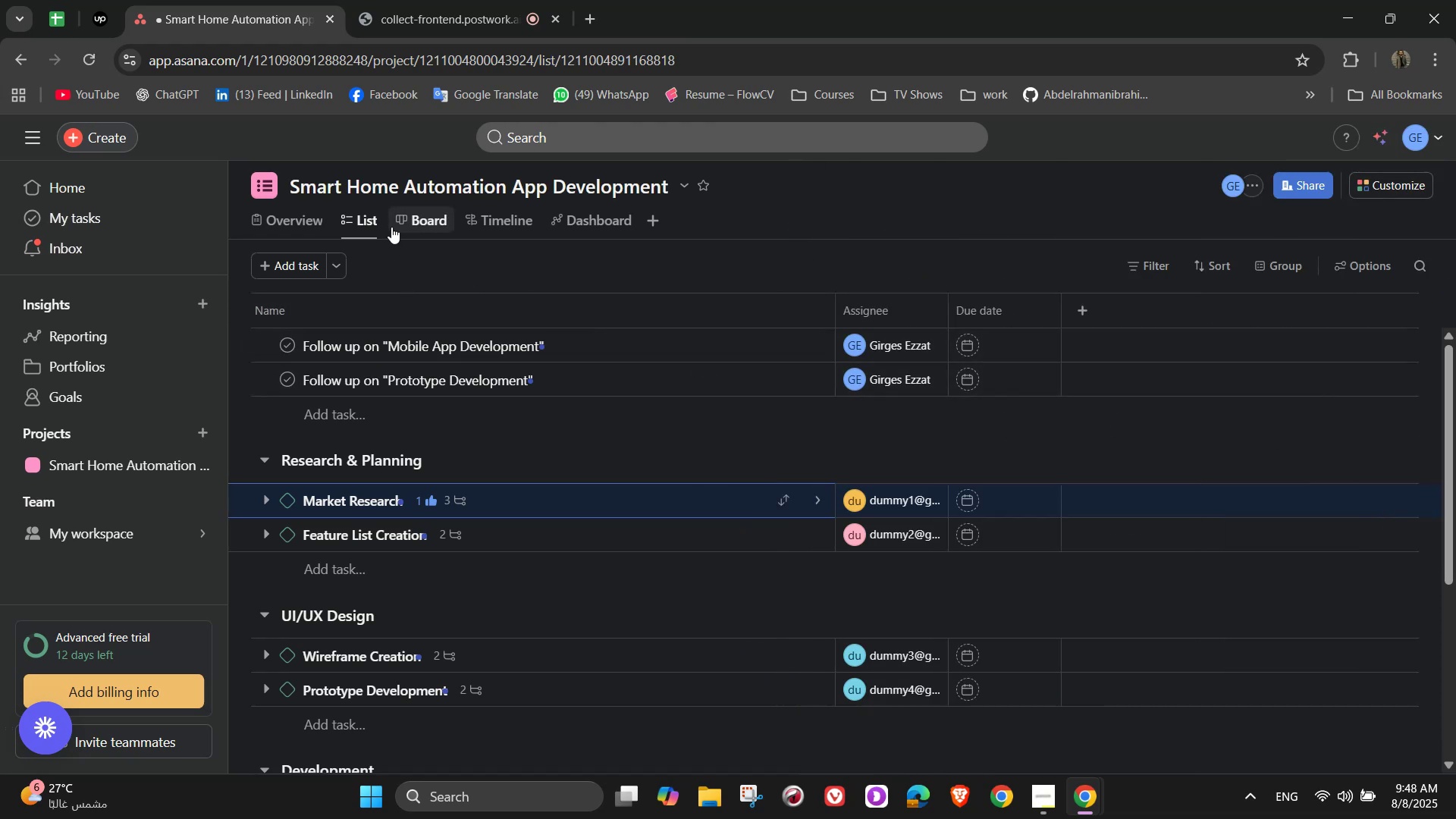 
left_click([391, 225])
 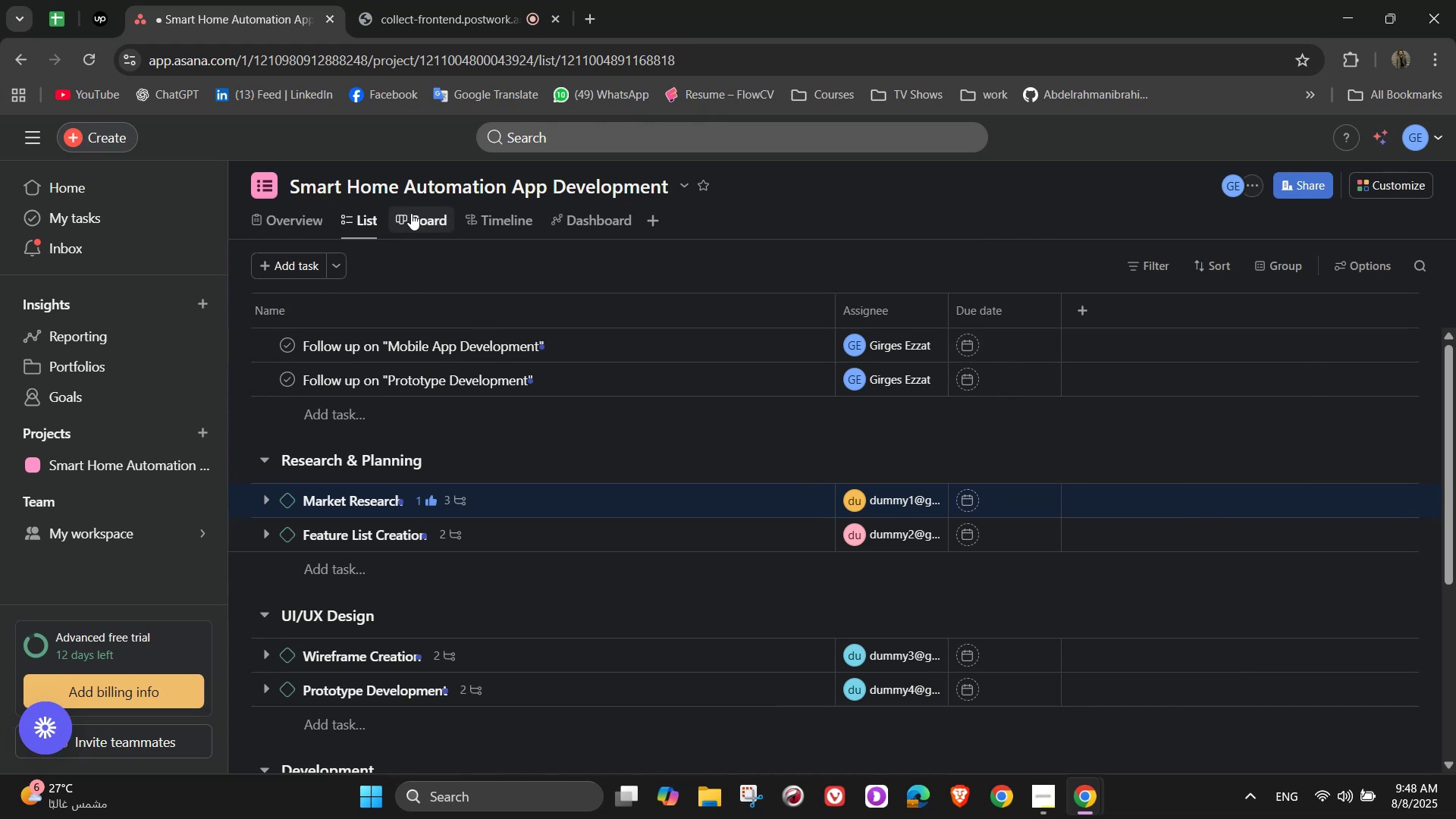 
left_click([411, 213])
 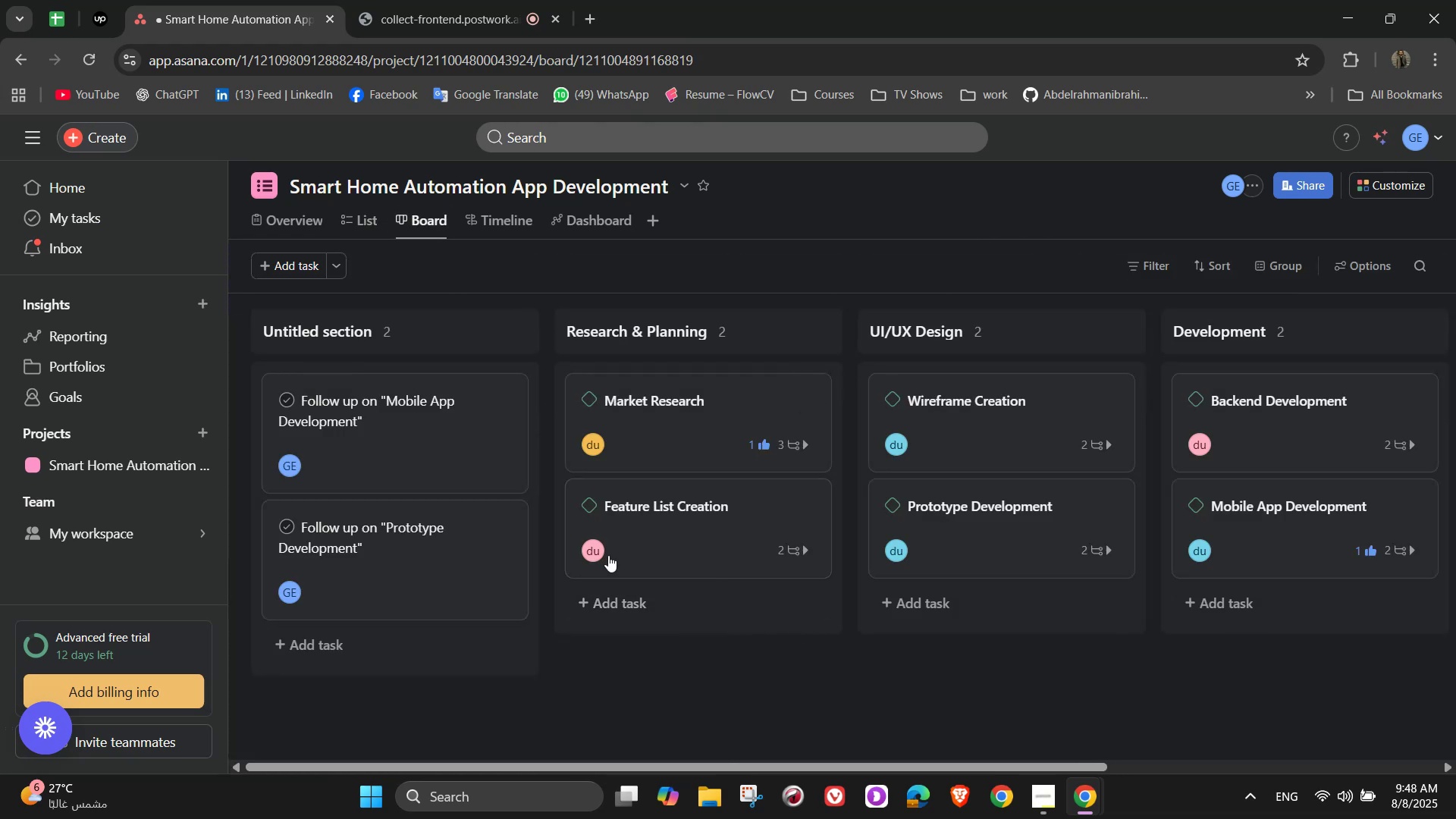 
left_click([423, 326])
 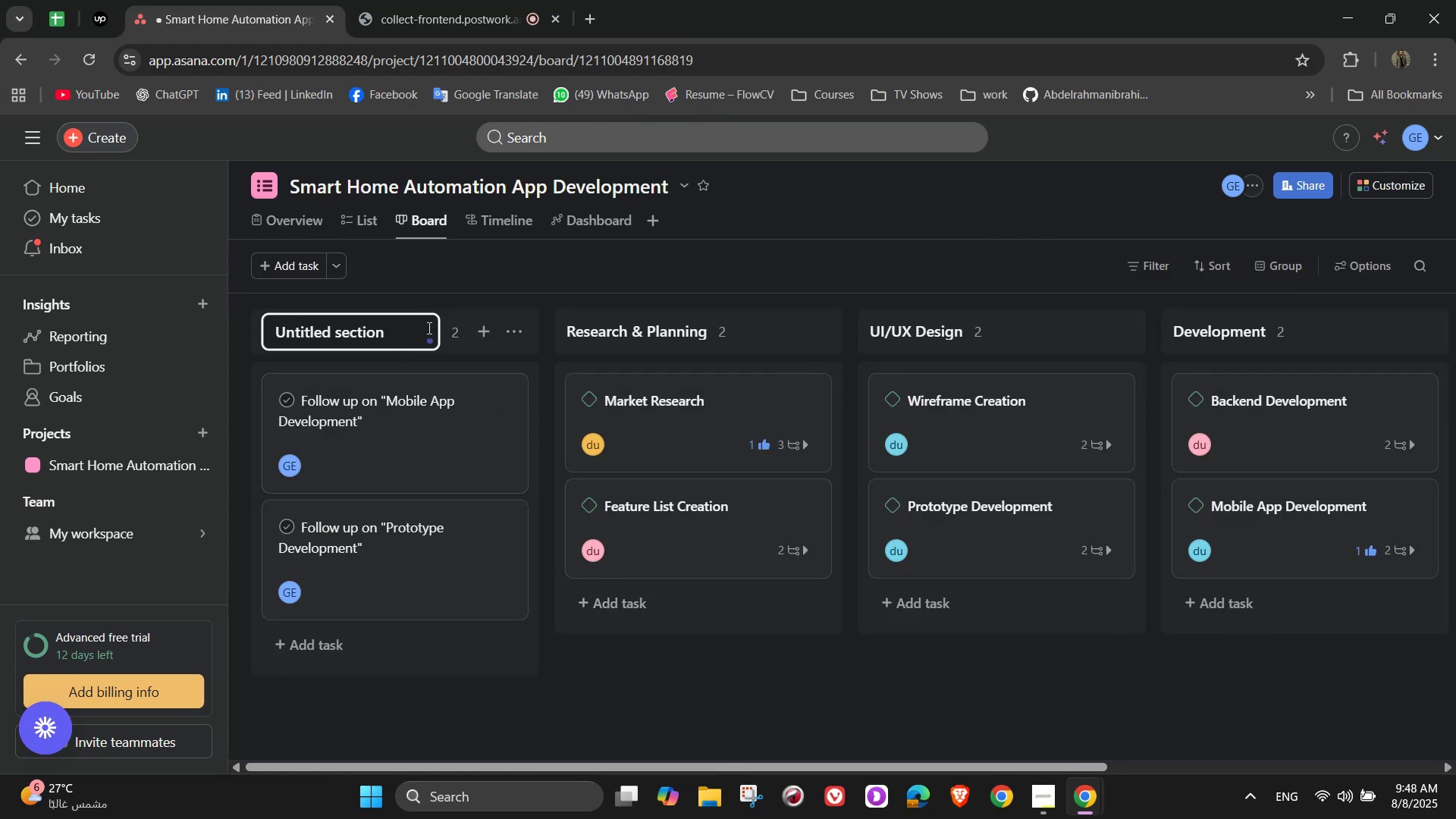 
double_click([428, 328])
 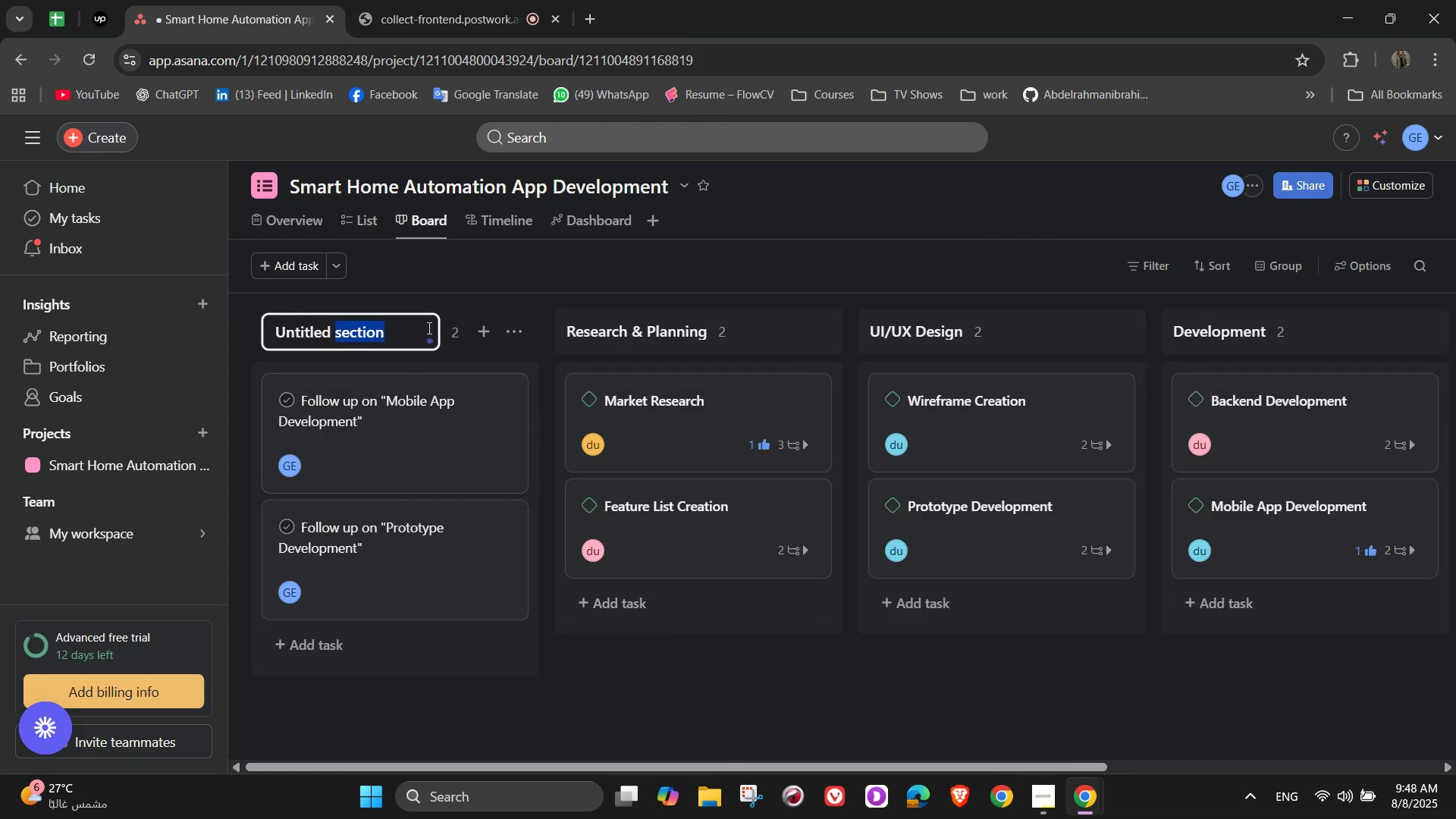 
triple_click([428, 328])
 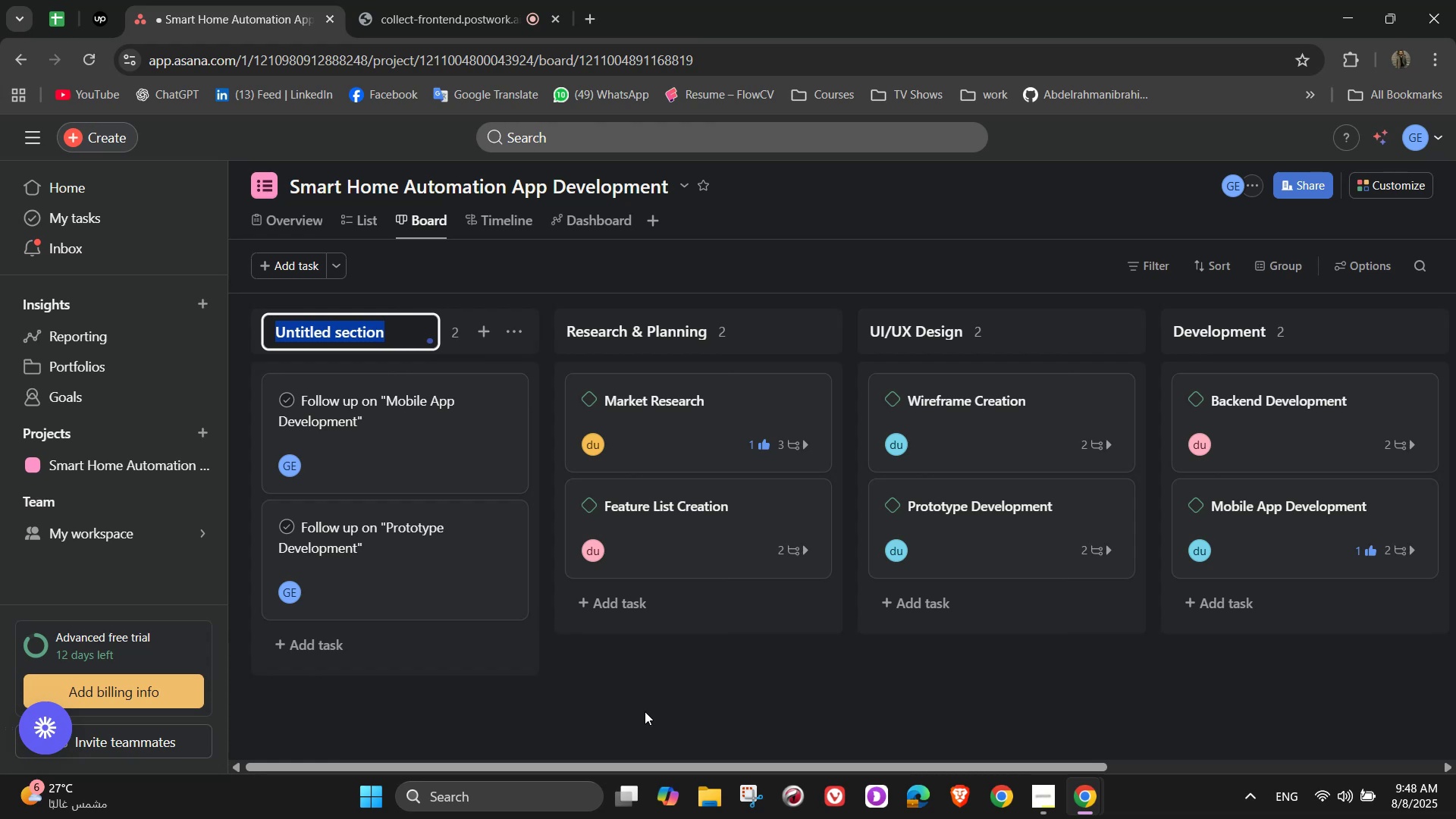 
wait(7.19)
 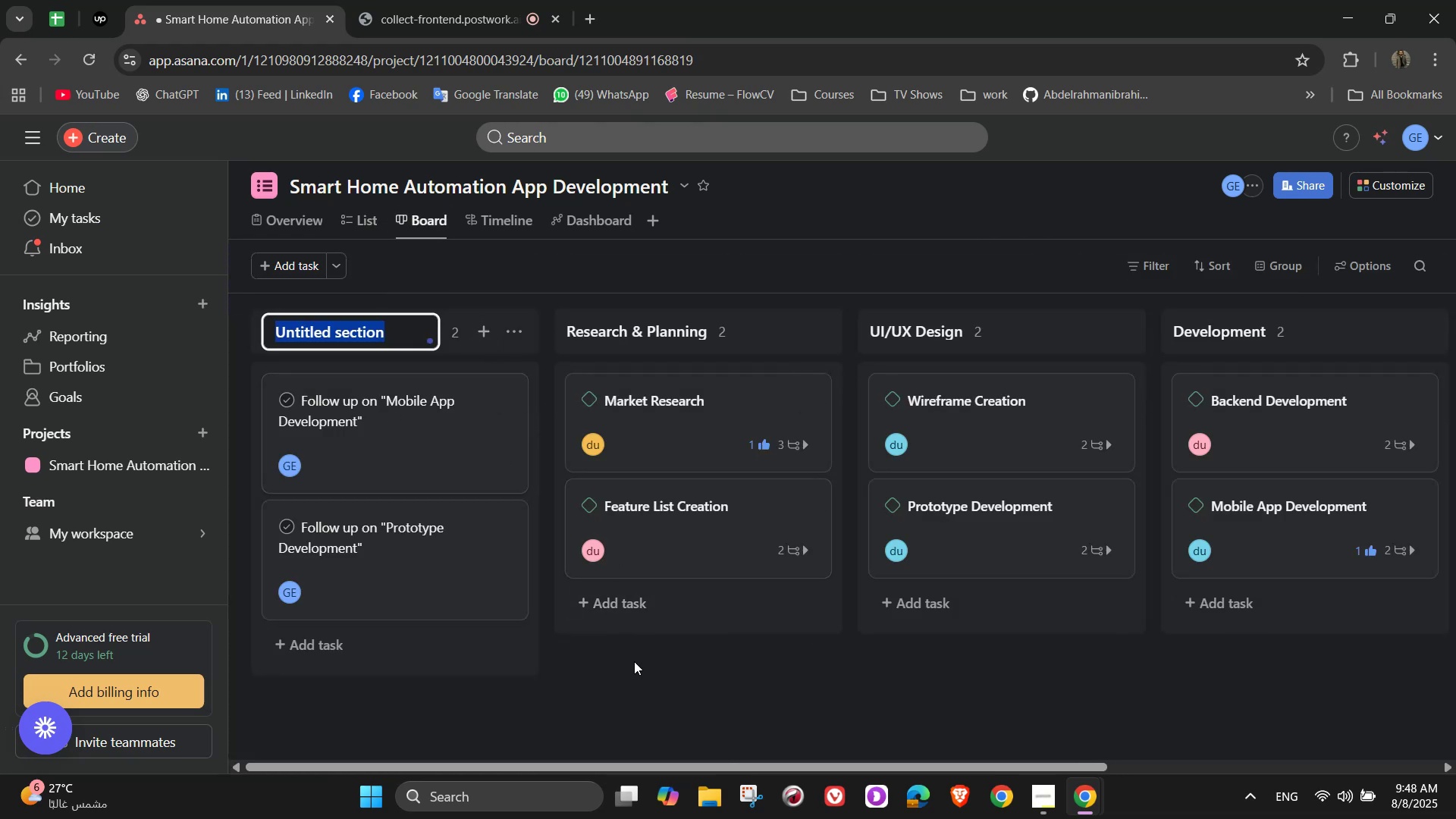 
hold_key(key=ShiftLeft, duration=1.51)
 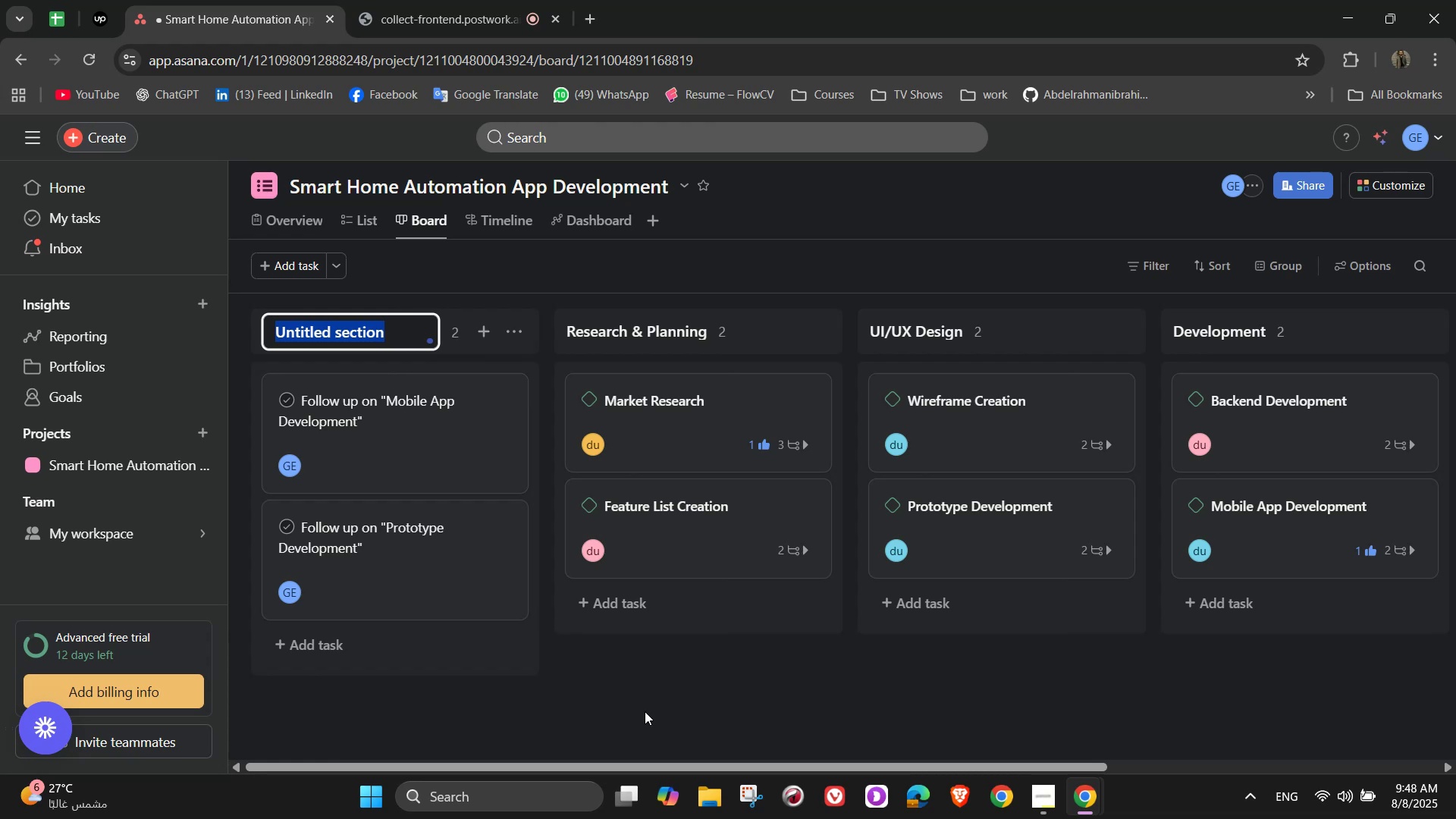 
hold_key(key=ShiftLeft, duration=0.48)
 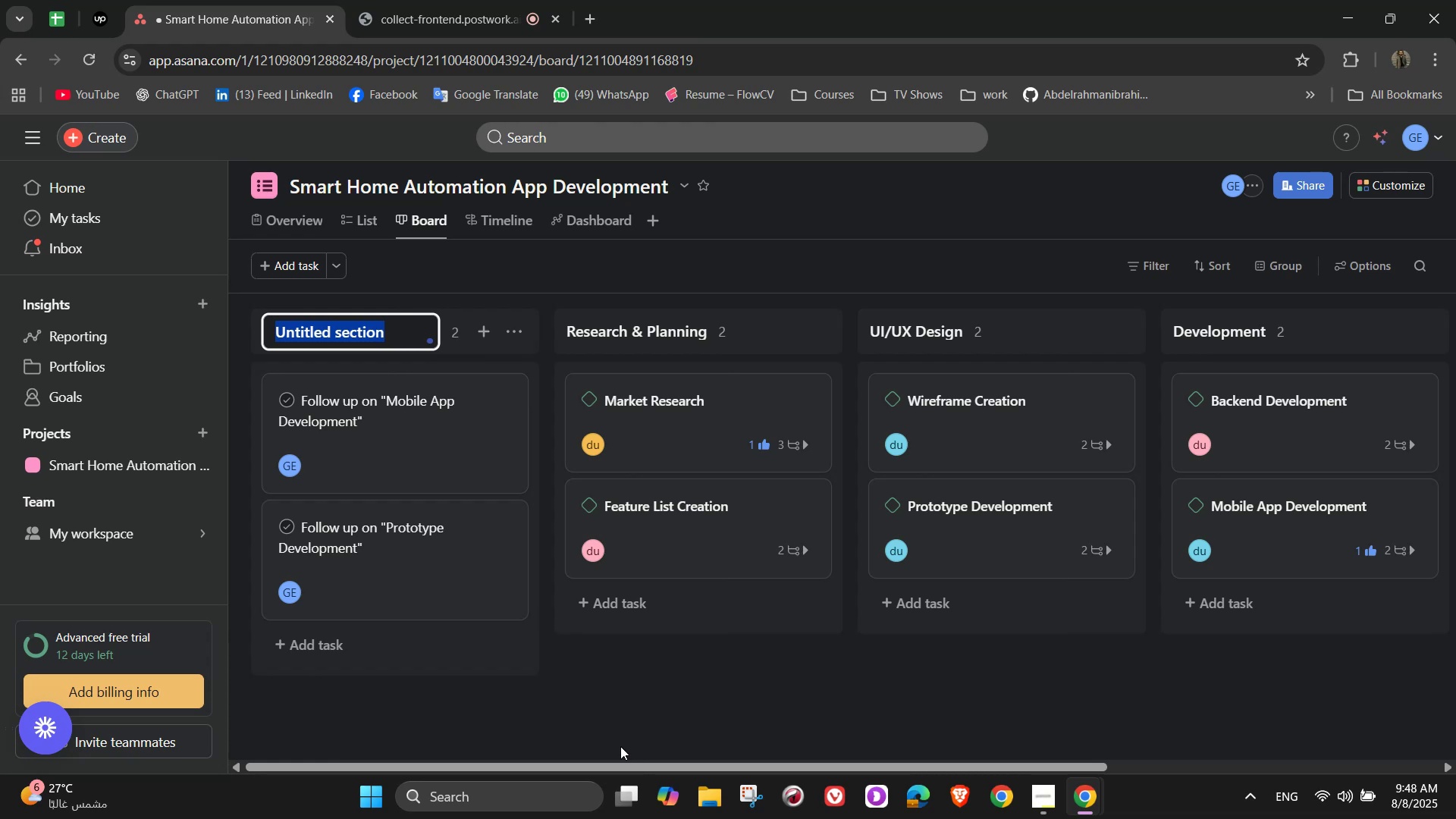 
type(Critical points)
 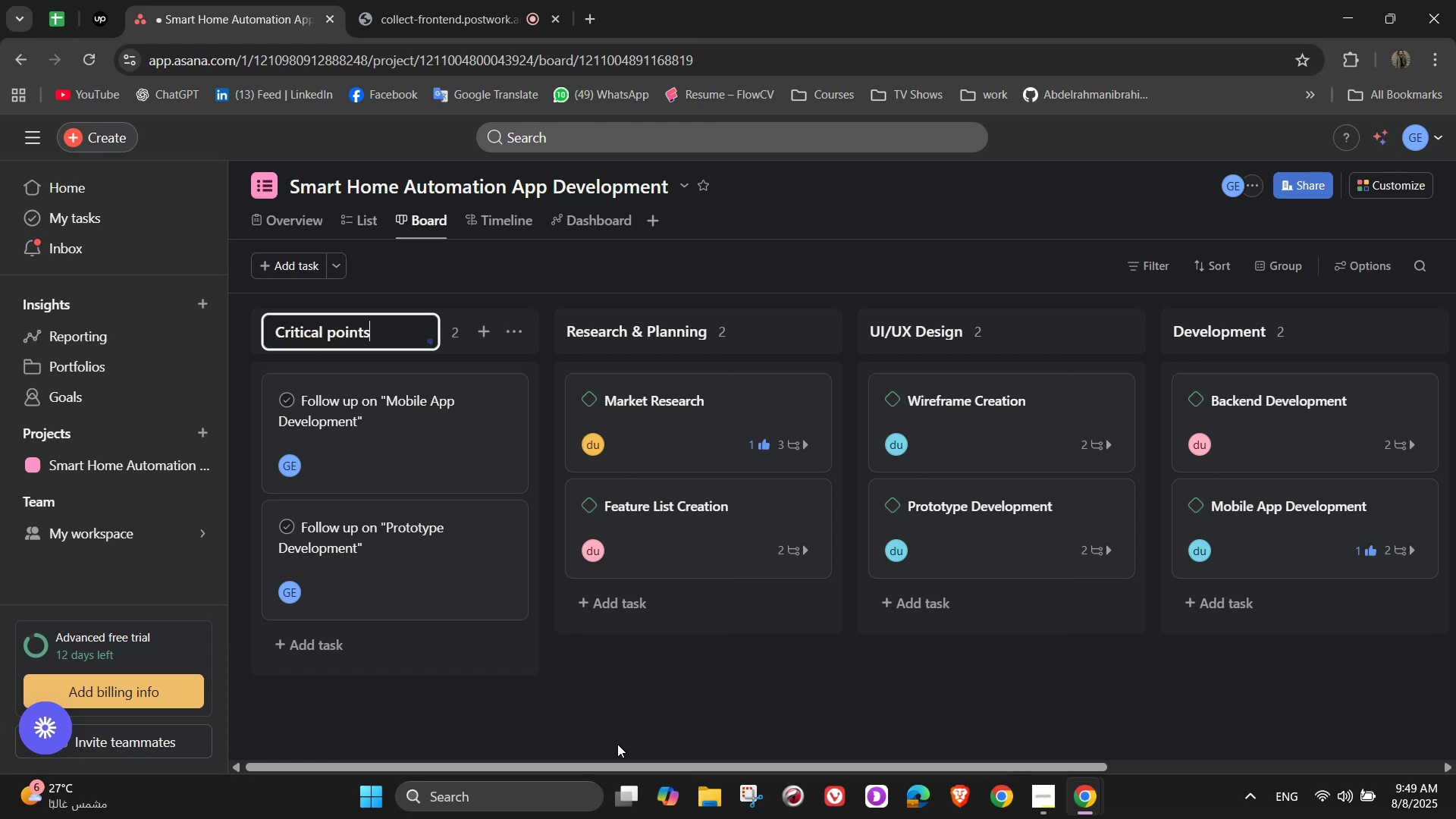 
left_click([617, 744])
 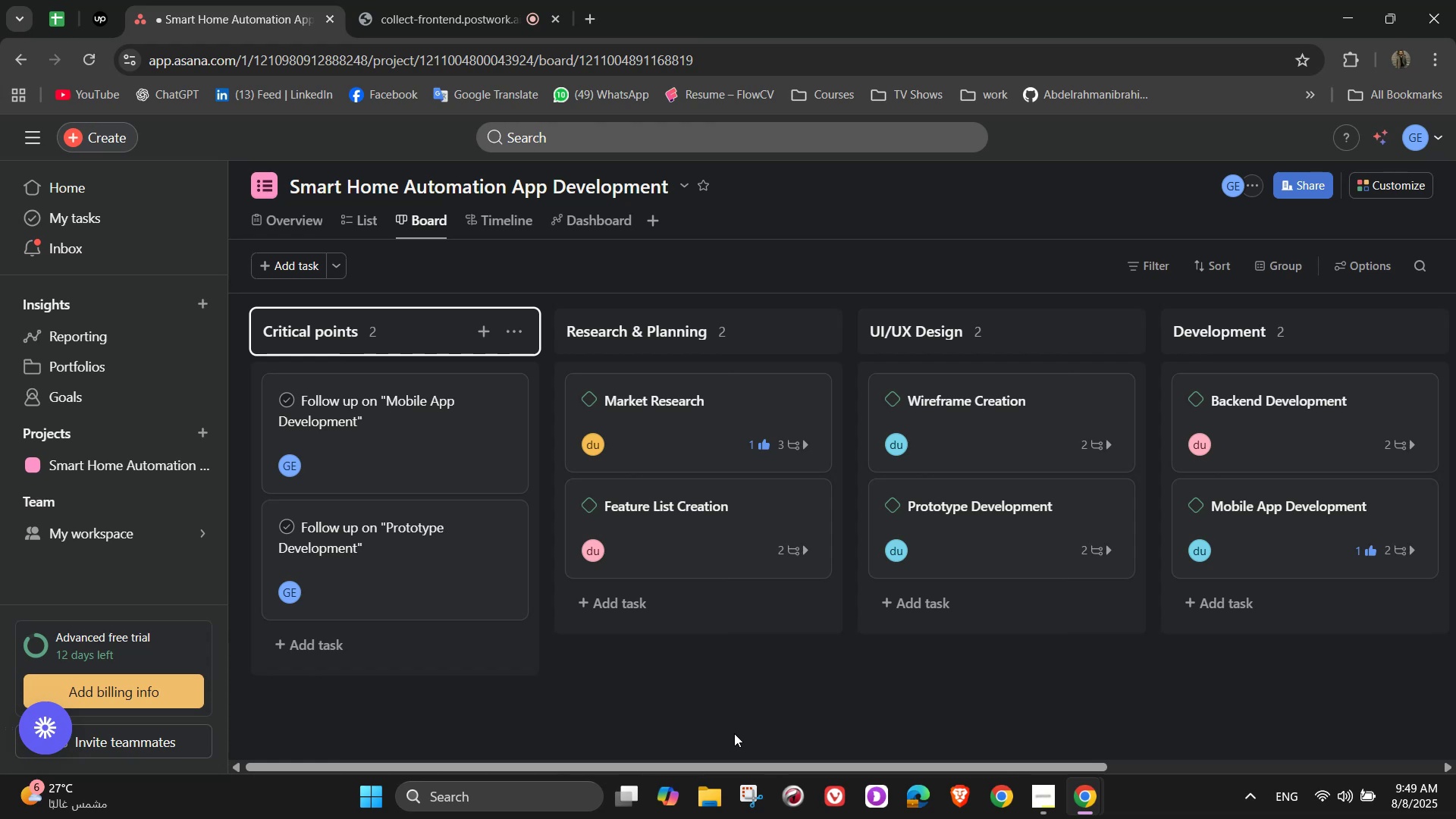 
left_click_drag(start_coordinate=[758, 769], to_coordinate=[985, 727])
 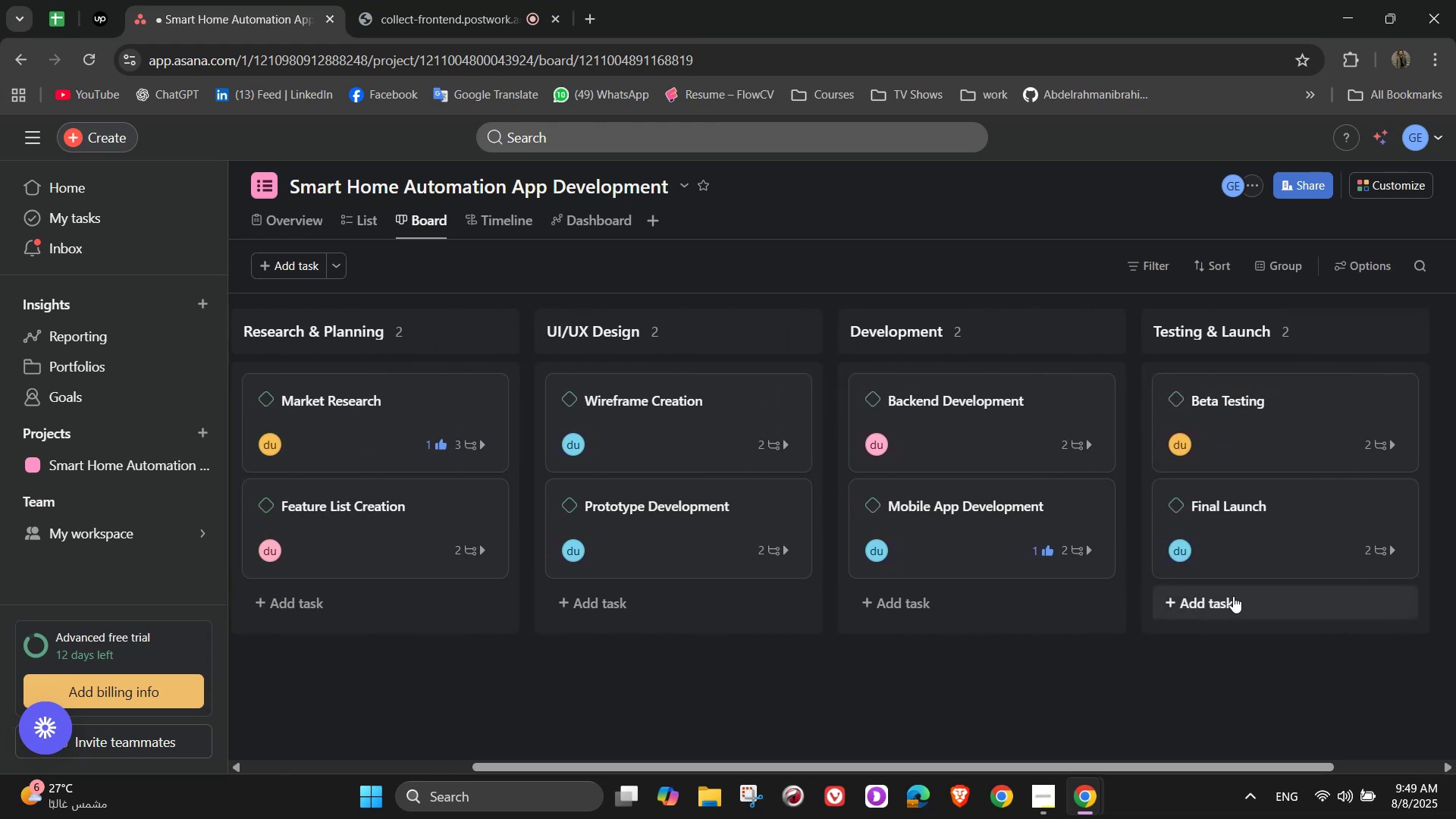 
wait(5.19)
 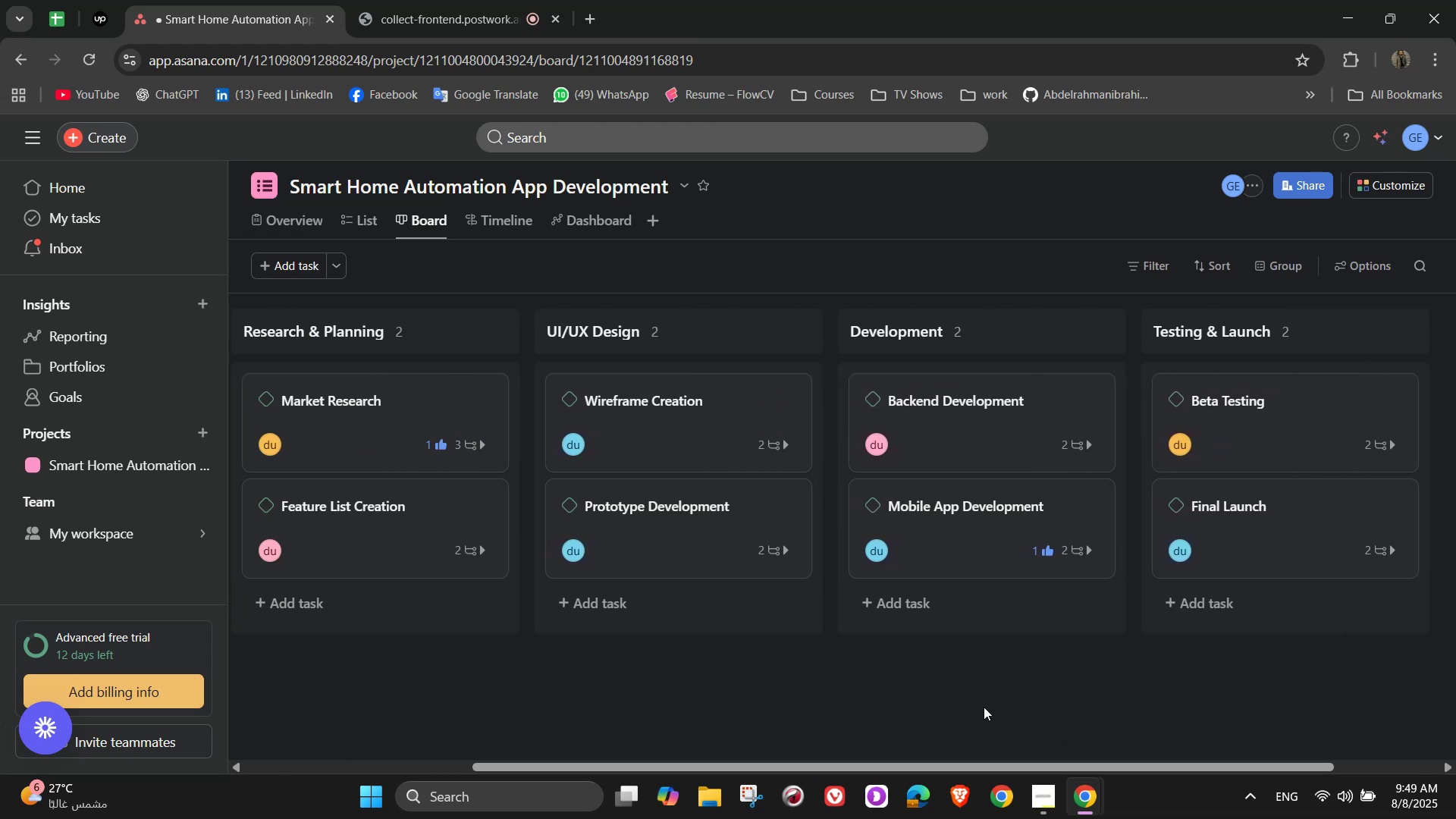 
left_click_drag(start_coordinate=[831, 770], to_coordinate=[809, 730])
 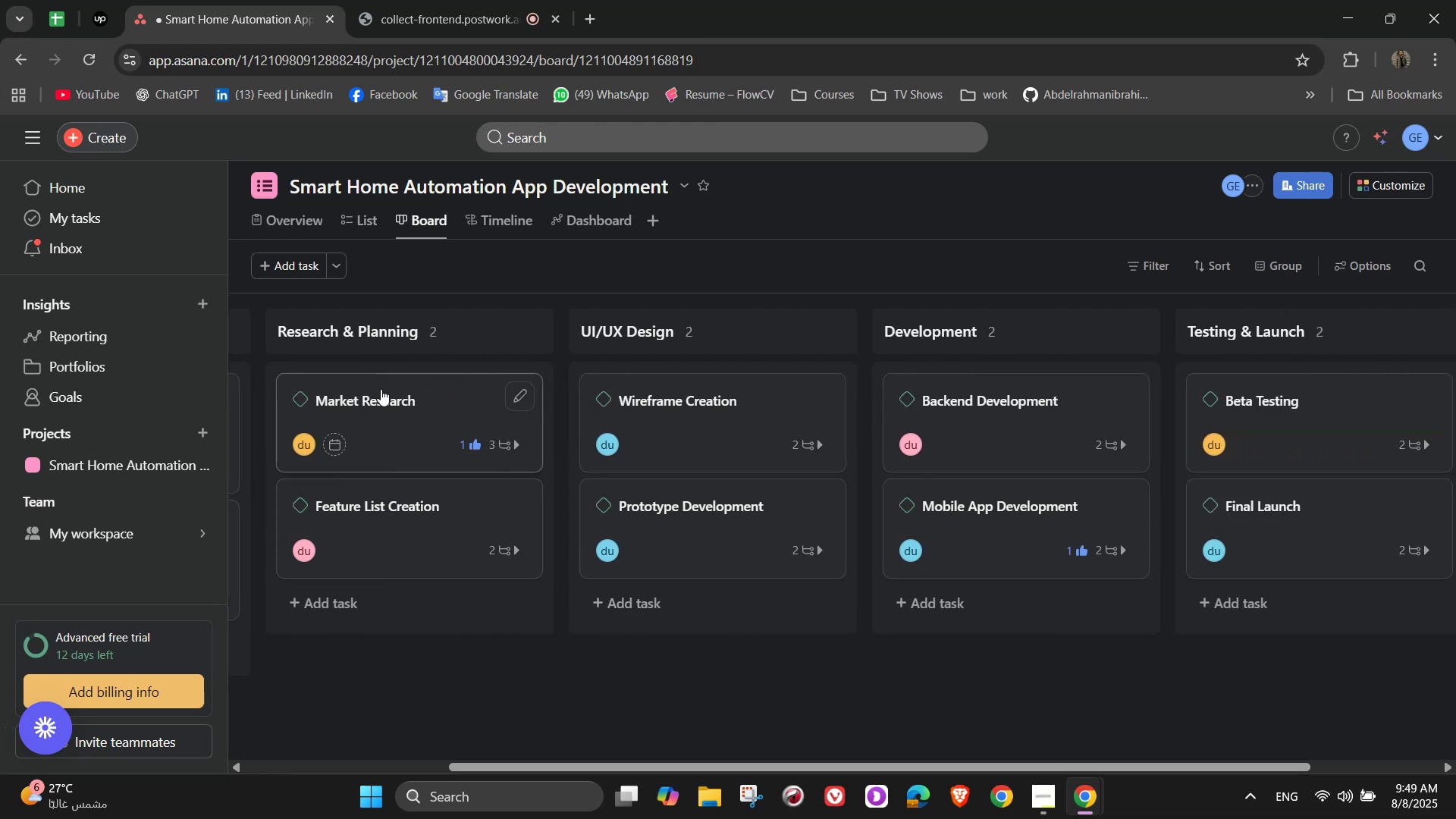 
left_click([302, 400])
 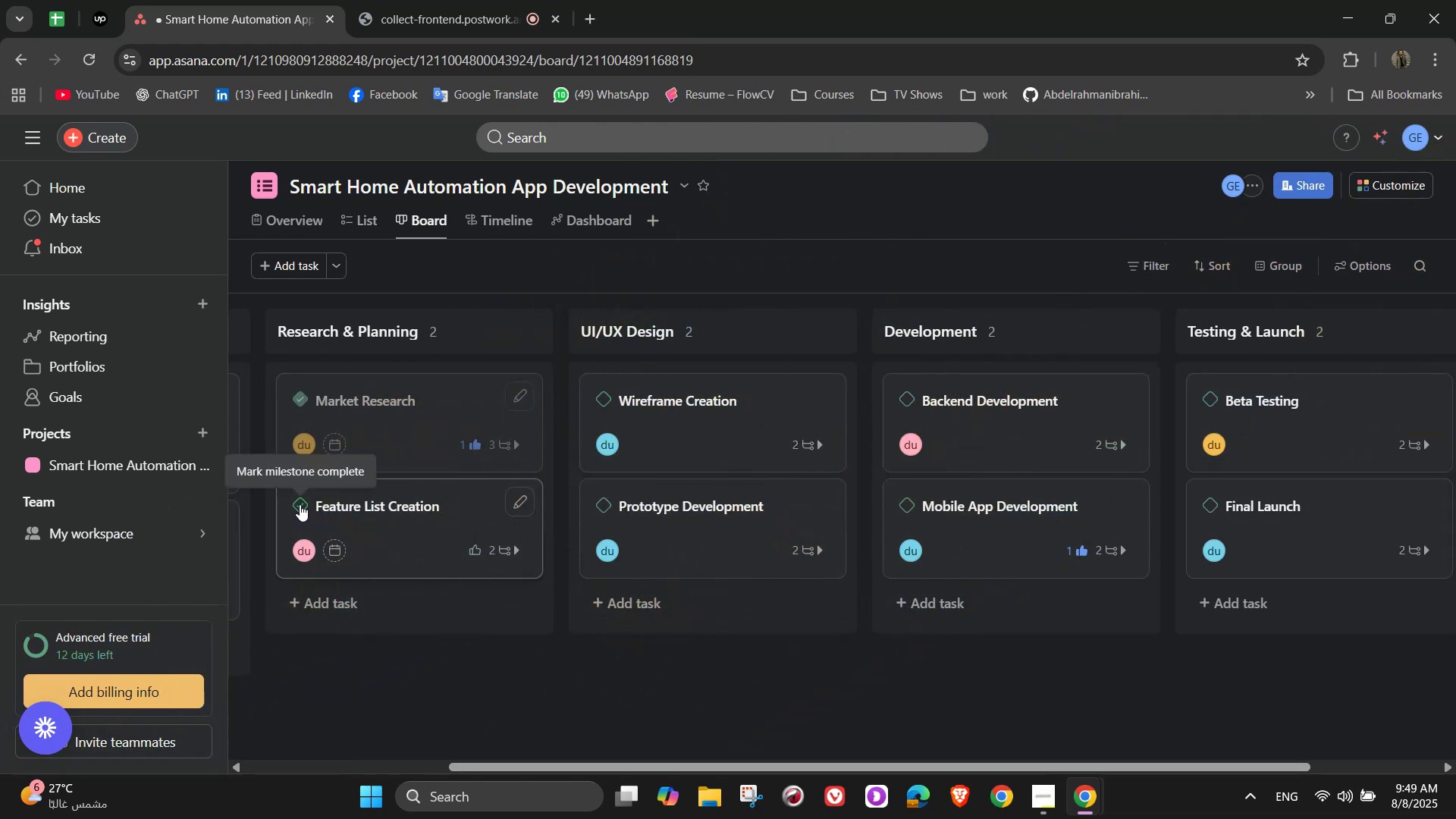 
left_click([300, 504])
 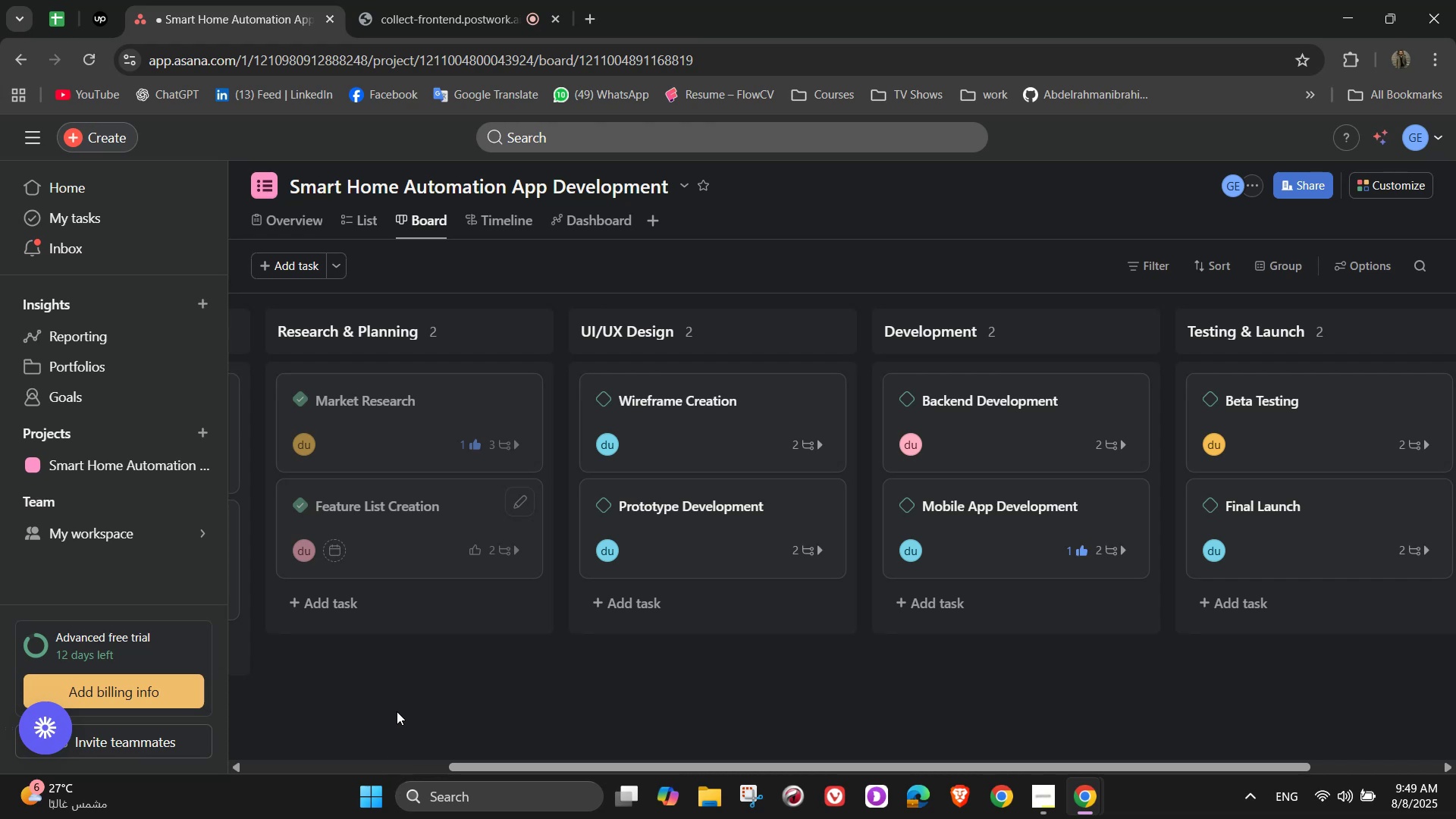 
wait(21.7)
 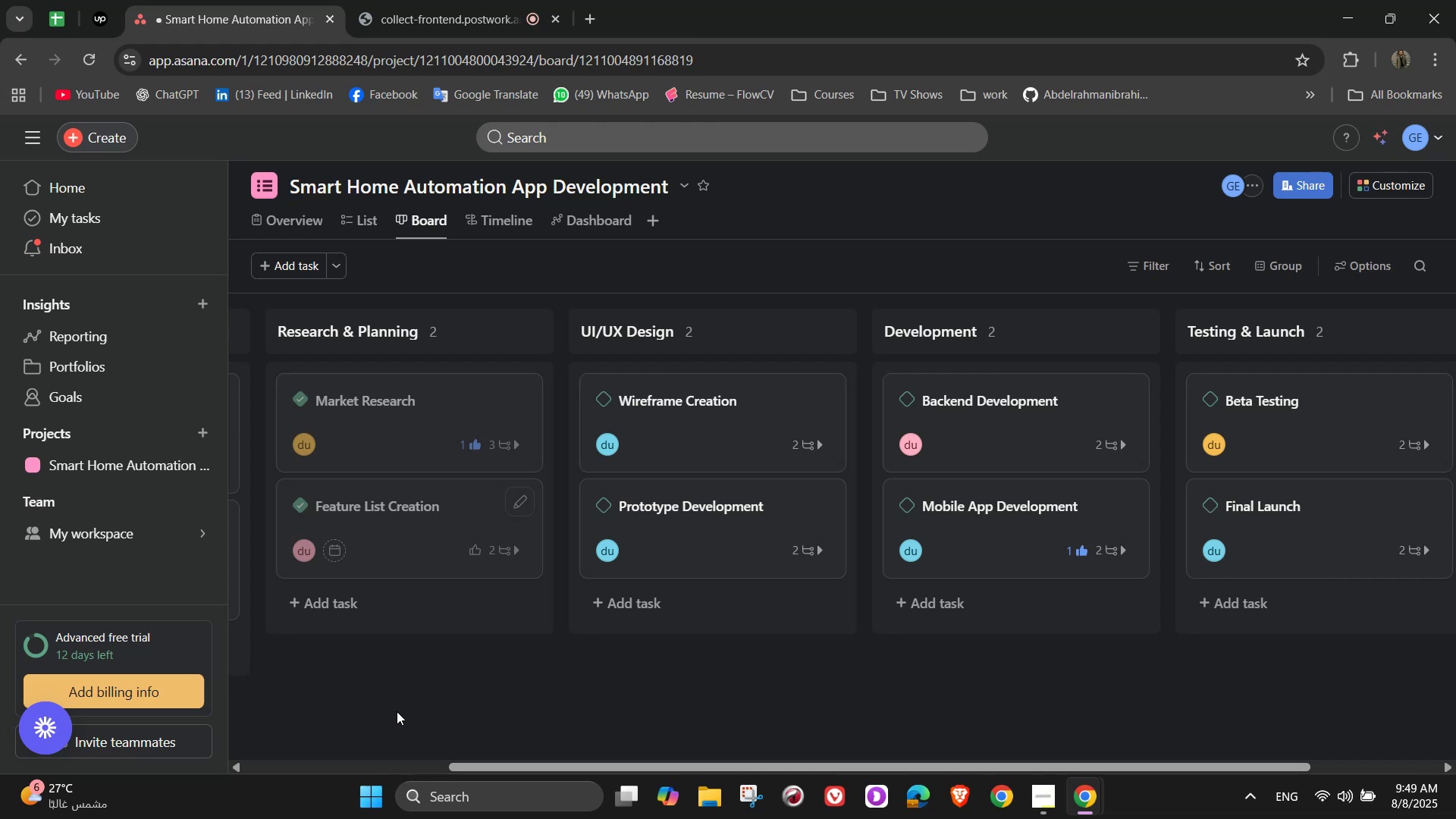 
left_click_drag(start_coordinate=[564, 765], to_coordinate=[598, 762])
 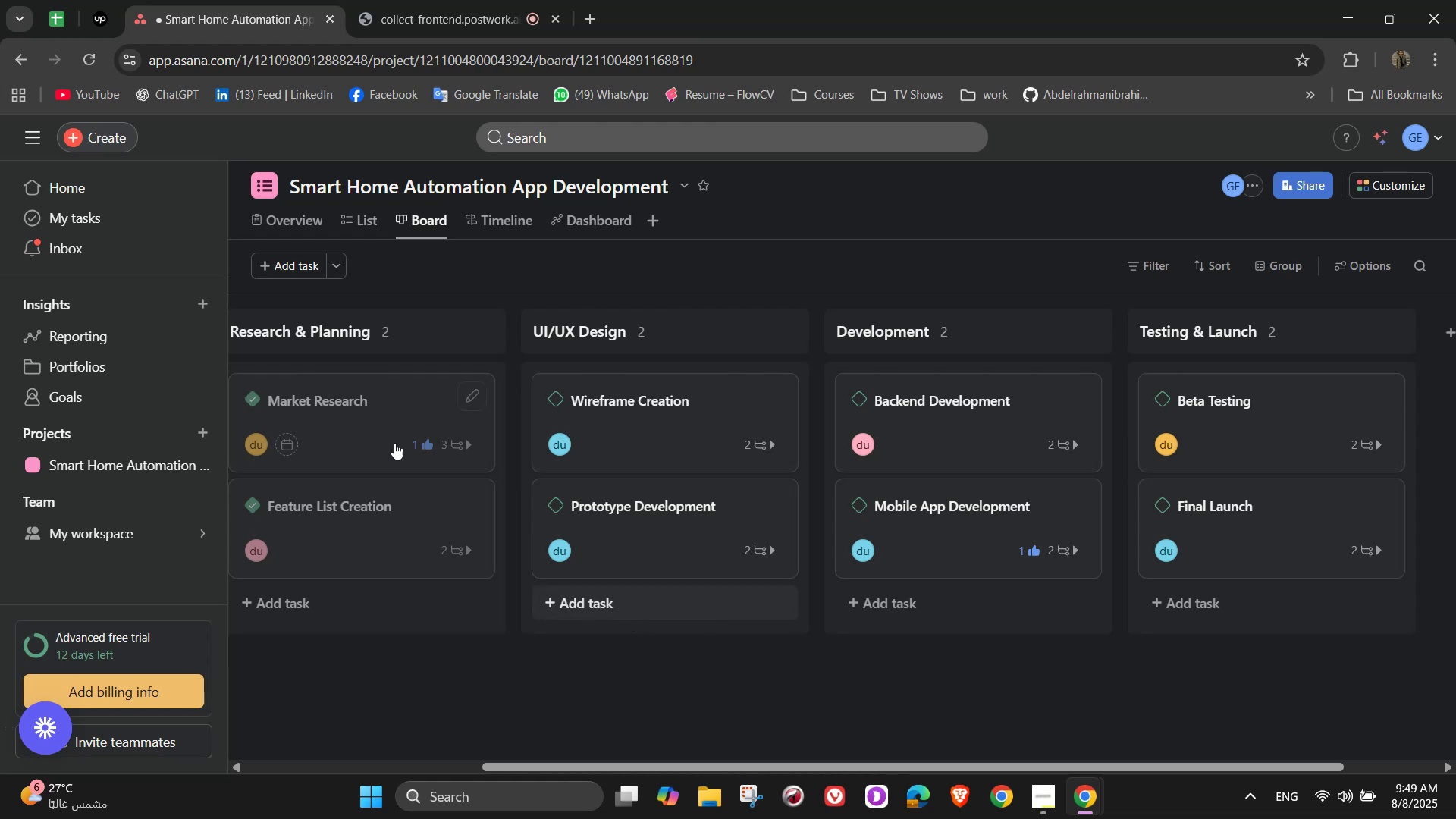 
wait(6.06)
 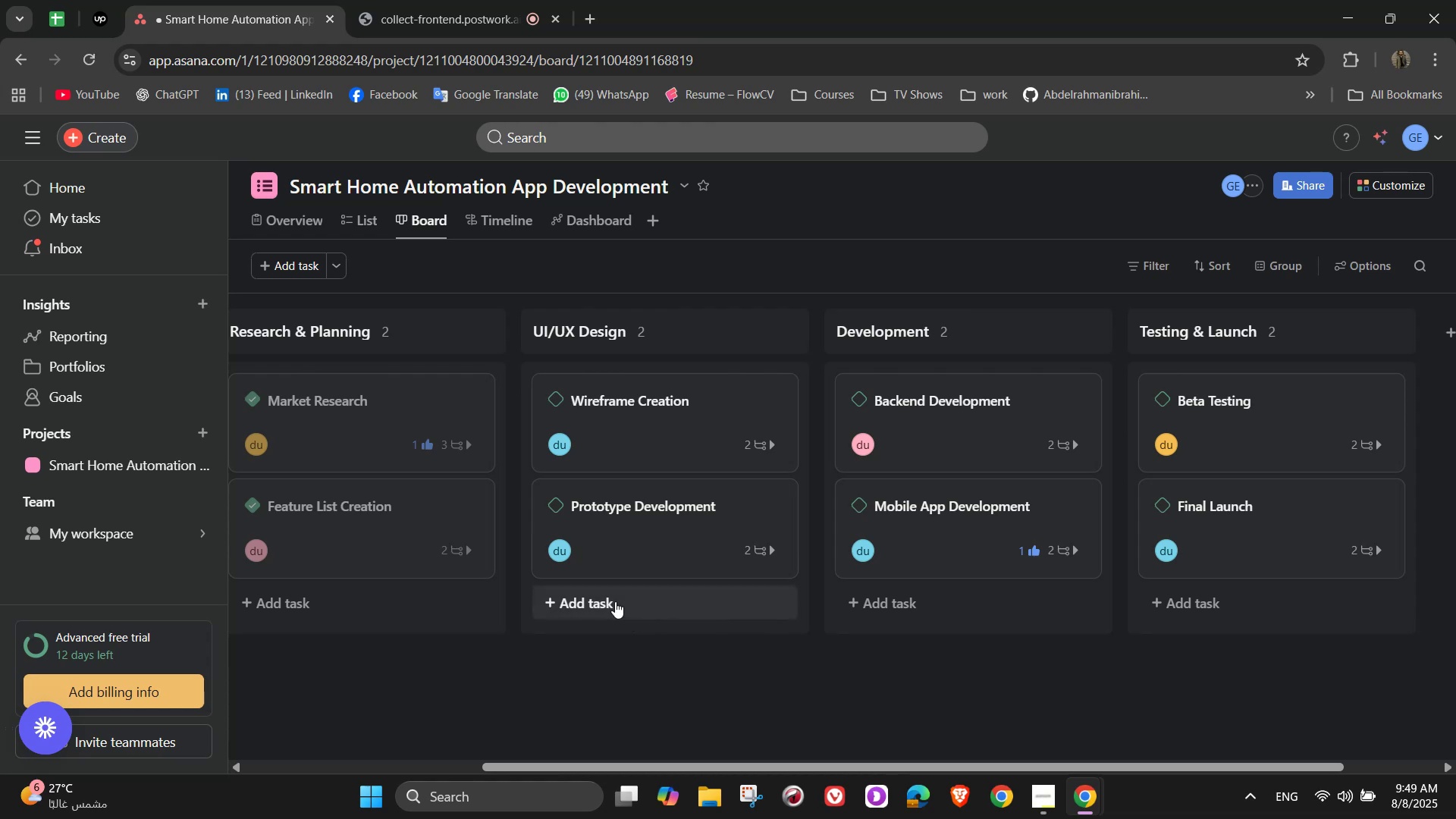 
left_click([473, 397])
 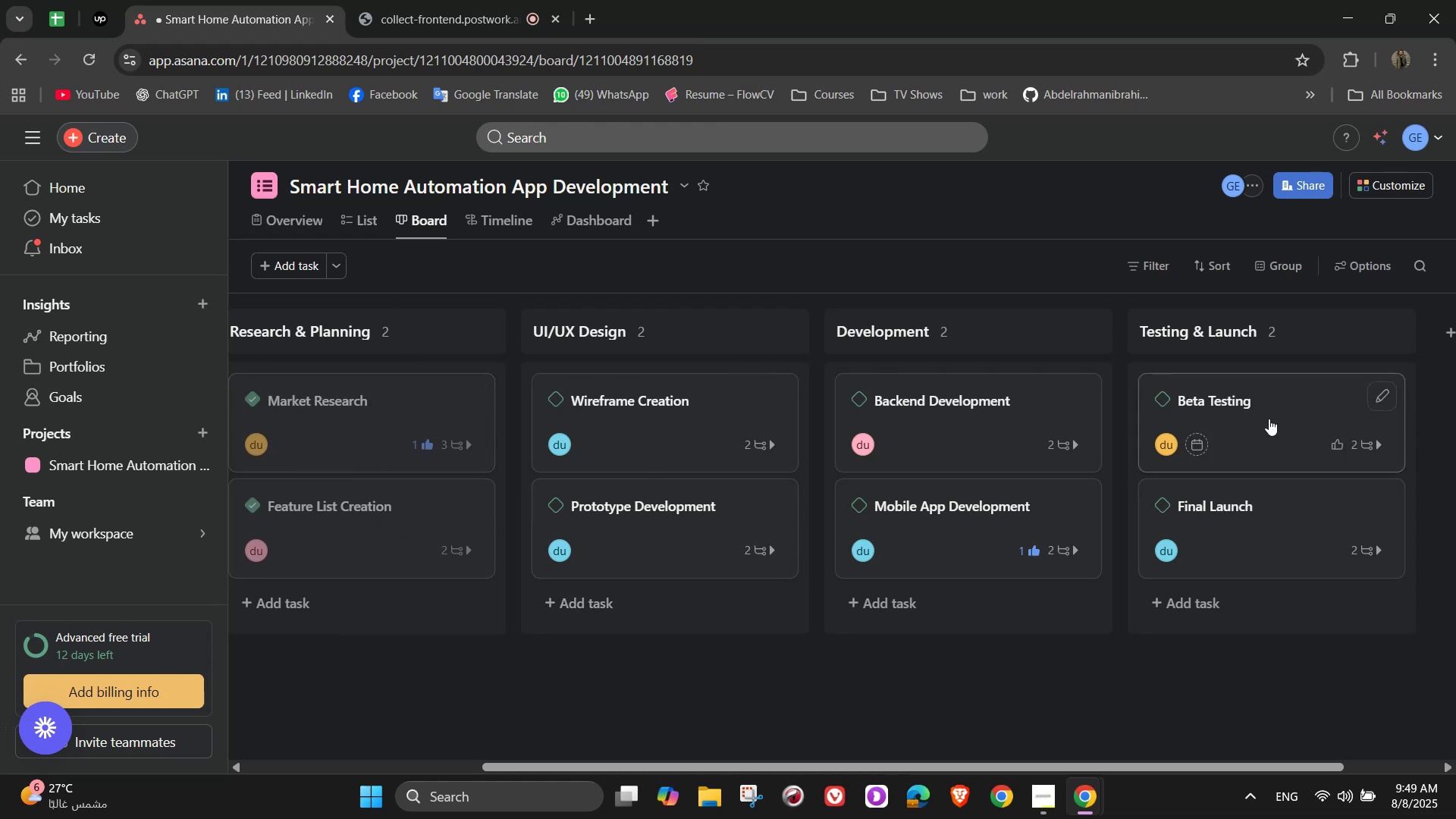 
left_click([513, 227])
 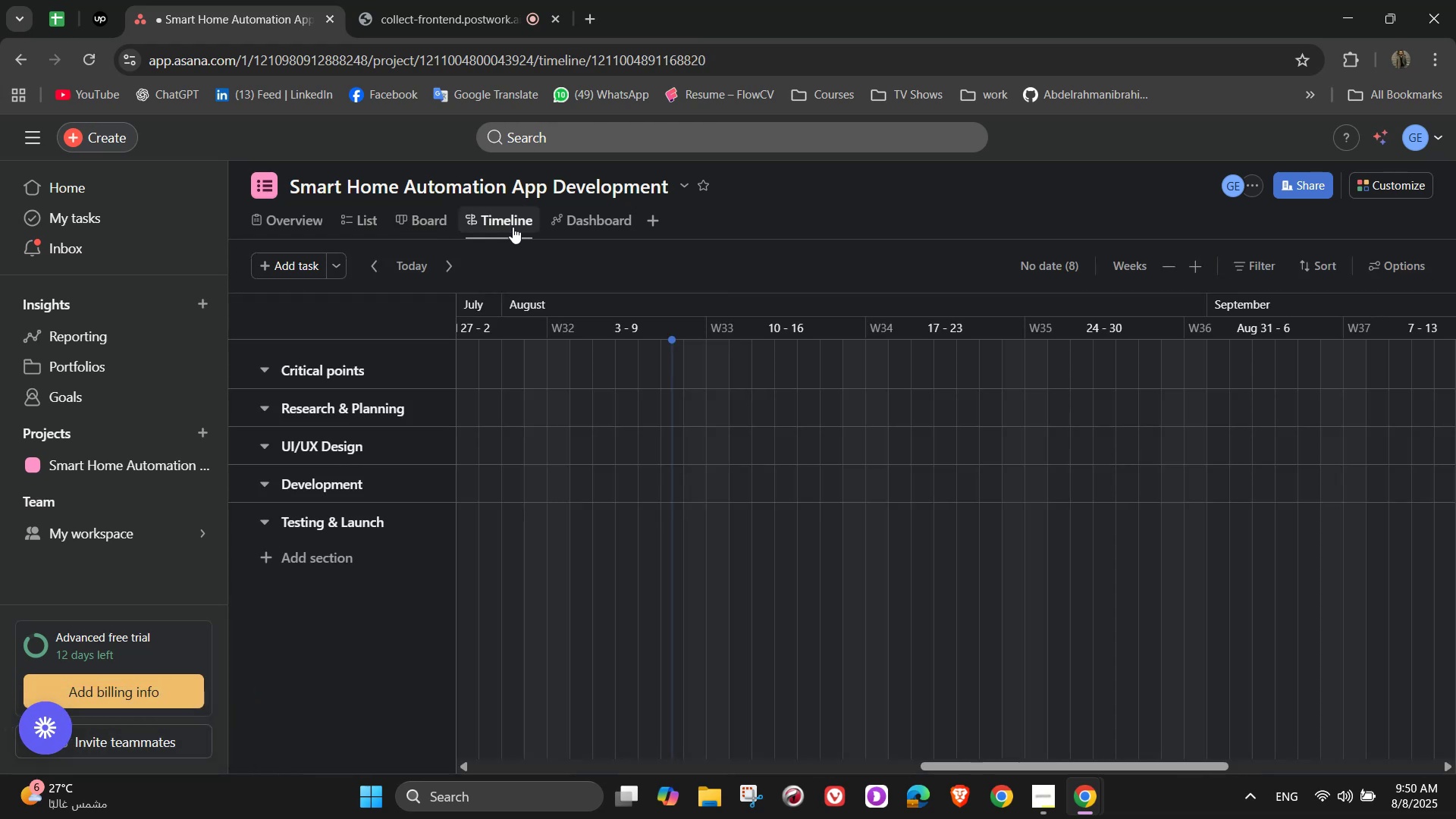 
wait(8.54)
 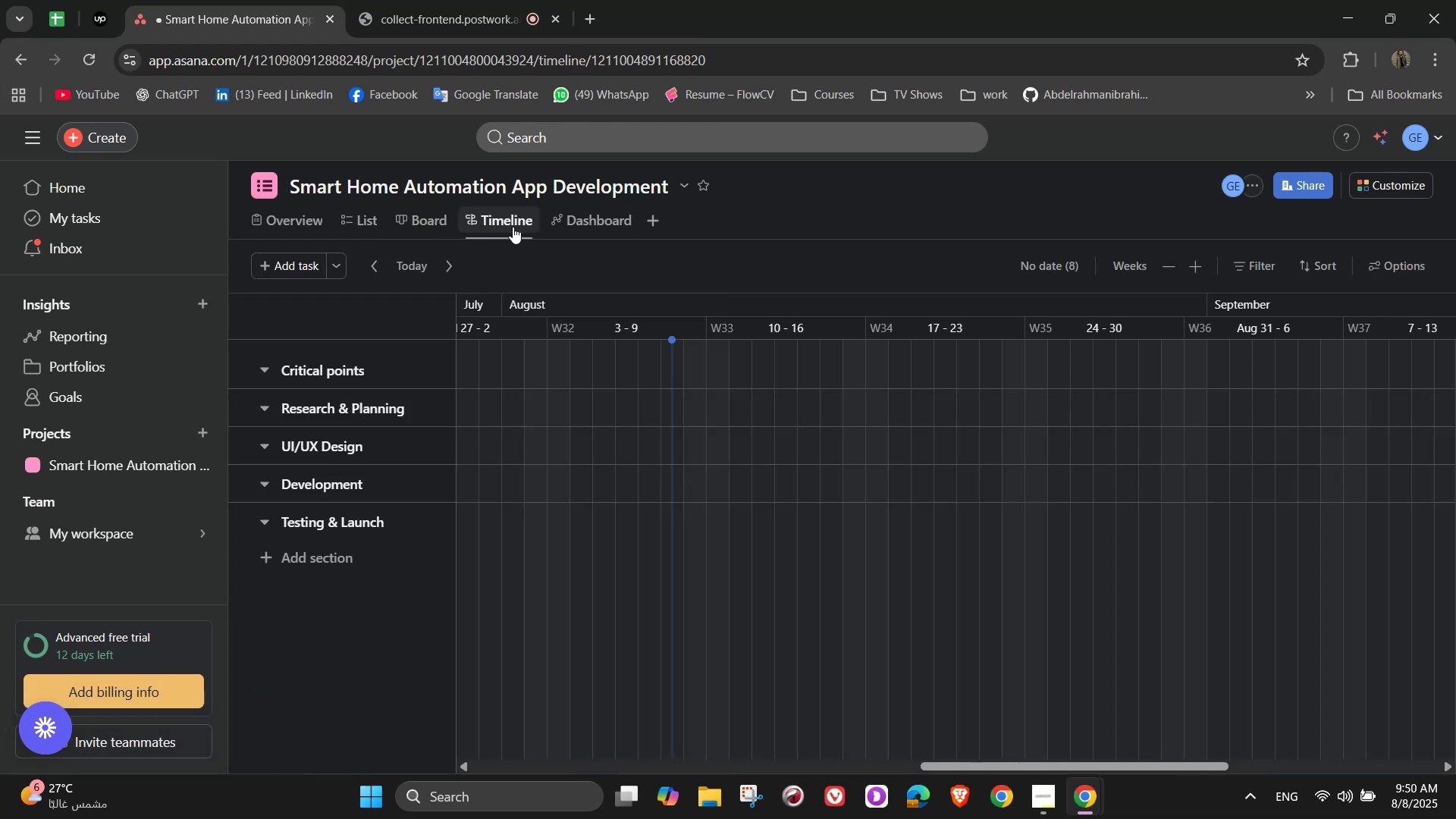 
left_click_drag(start_coordinate=[967, 761], to_coordinate=[962, 733])
 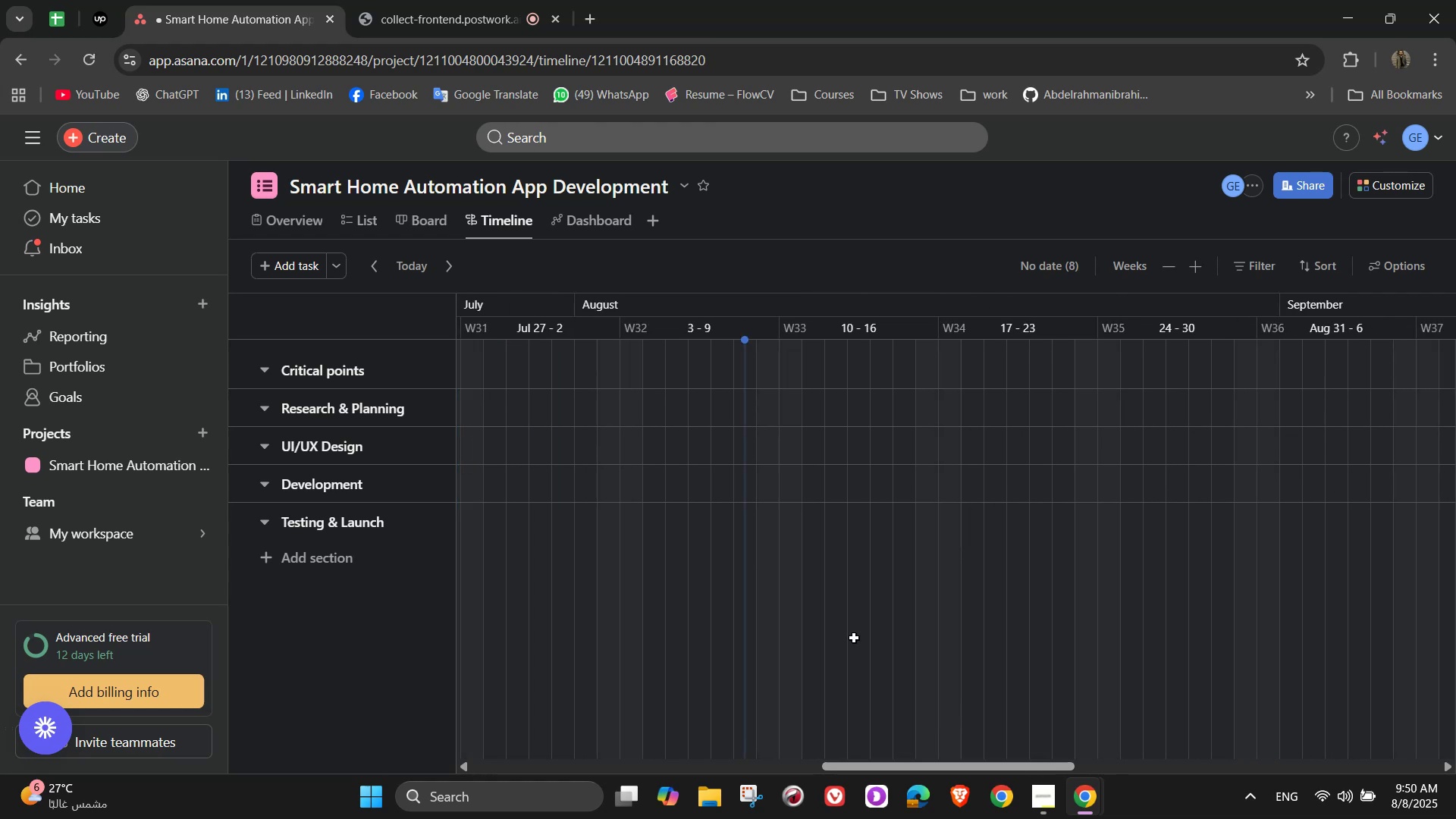 
scroll: coordinate [784, 577], scroll_direction: up, amount: 4.0
 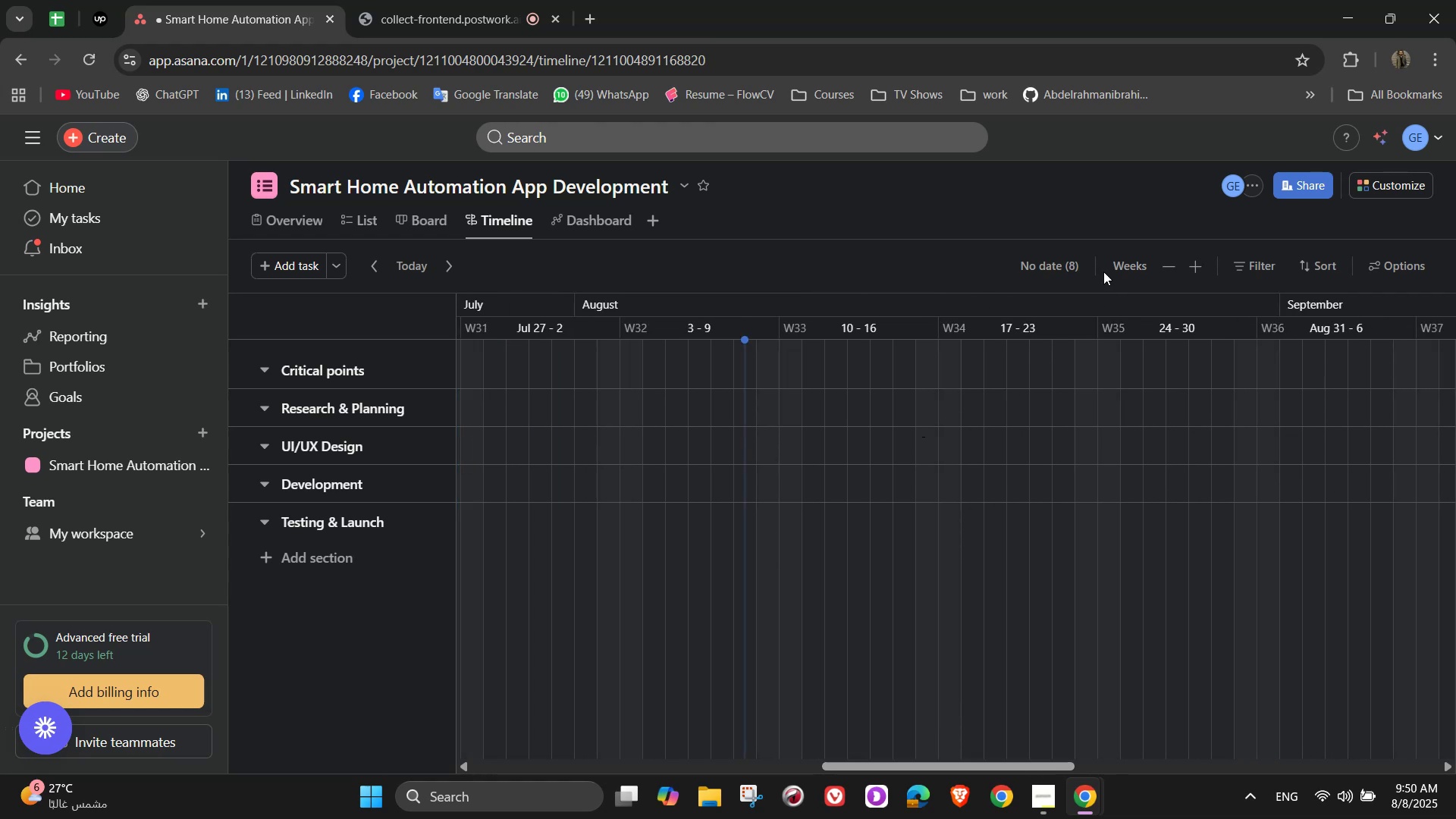 
left_click([1046, 262])
 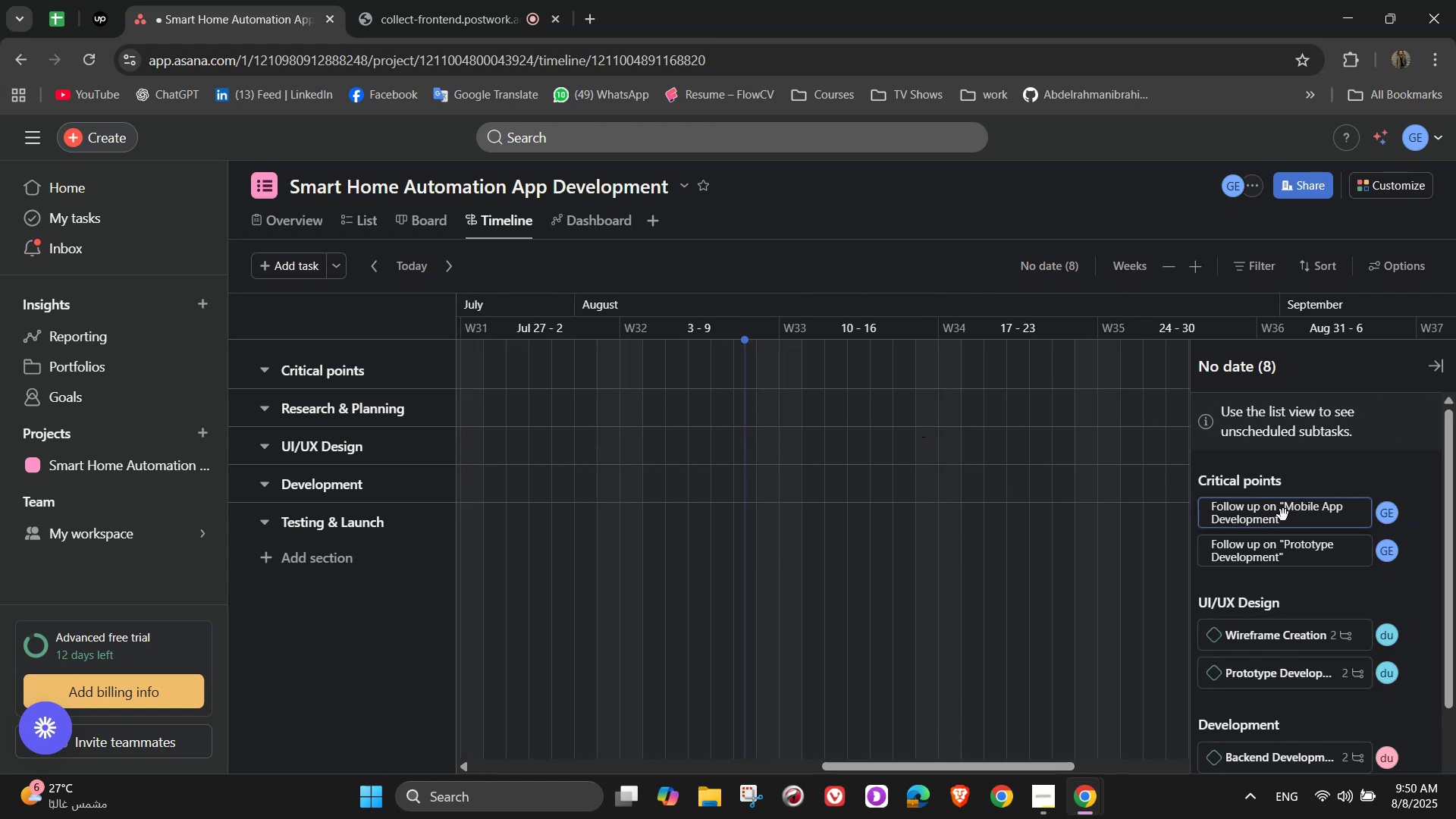 
scroll: coordinate [1276, 599], scroll_direction: down, amount: 1.0
 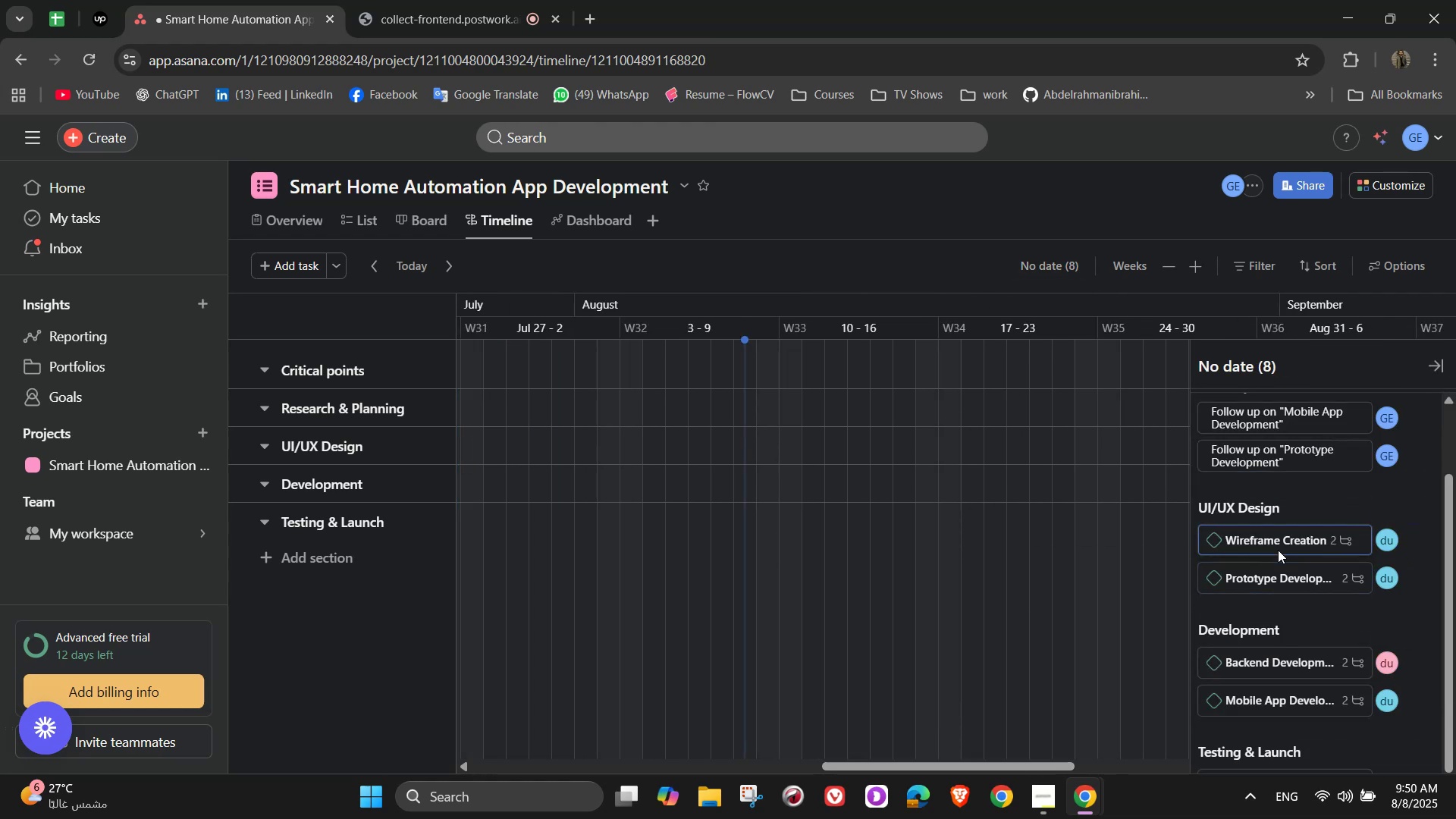 
scroll: coordinate [1274, 533], scroll_direction: up, amount: 2.0
 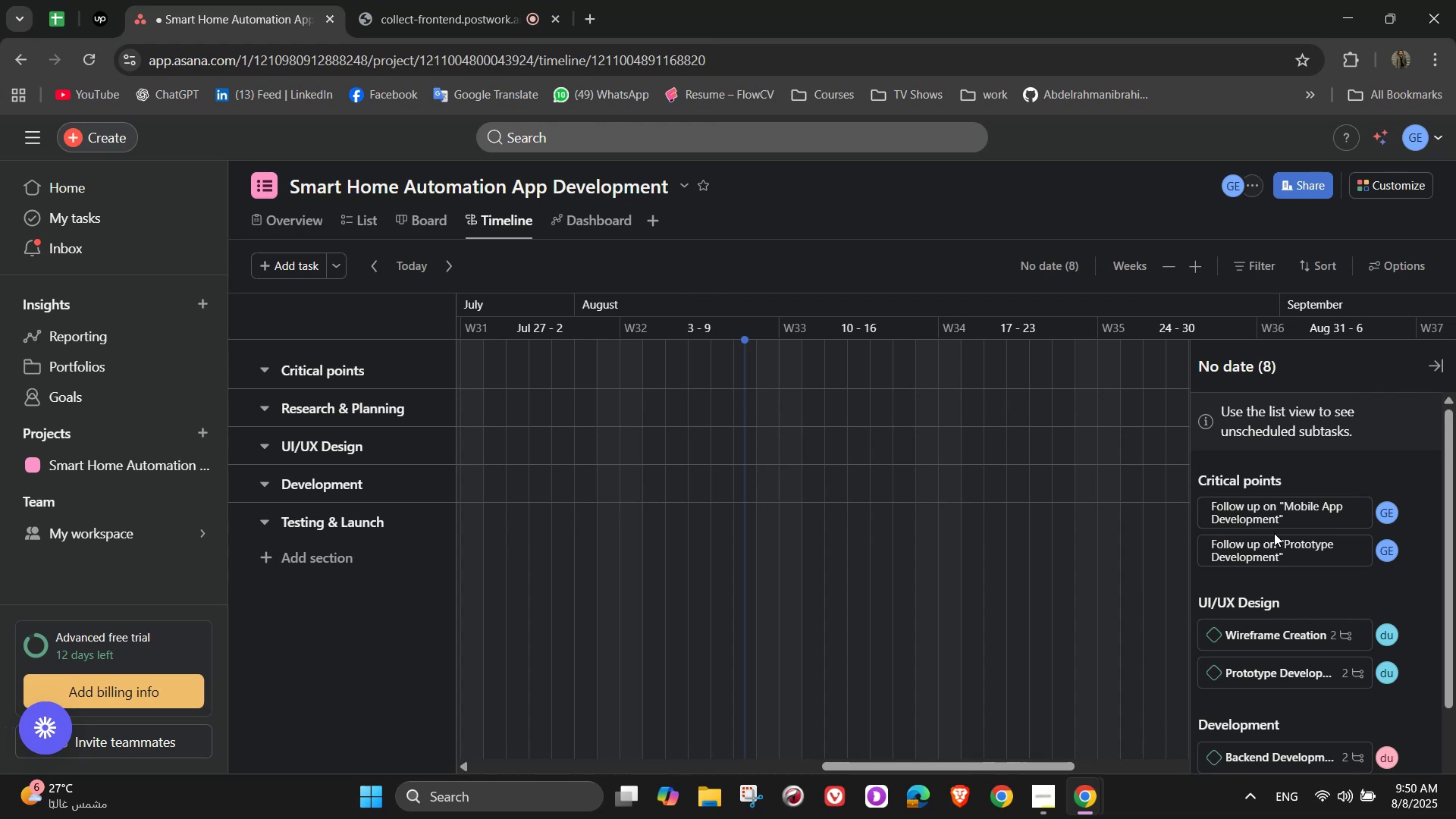 
scroll: coordinate [1277, 543], scroll_direction: down, amount: 8.0
 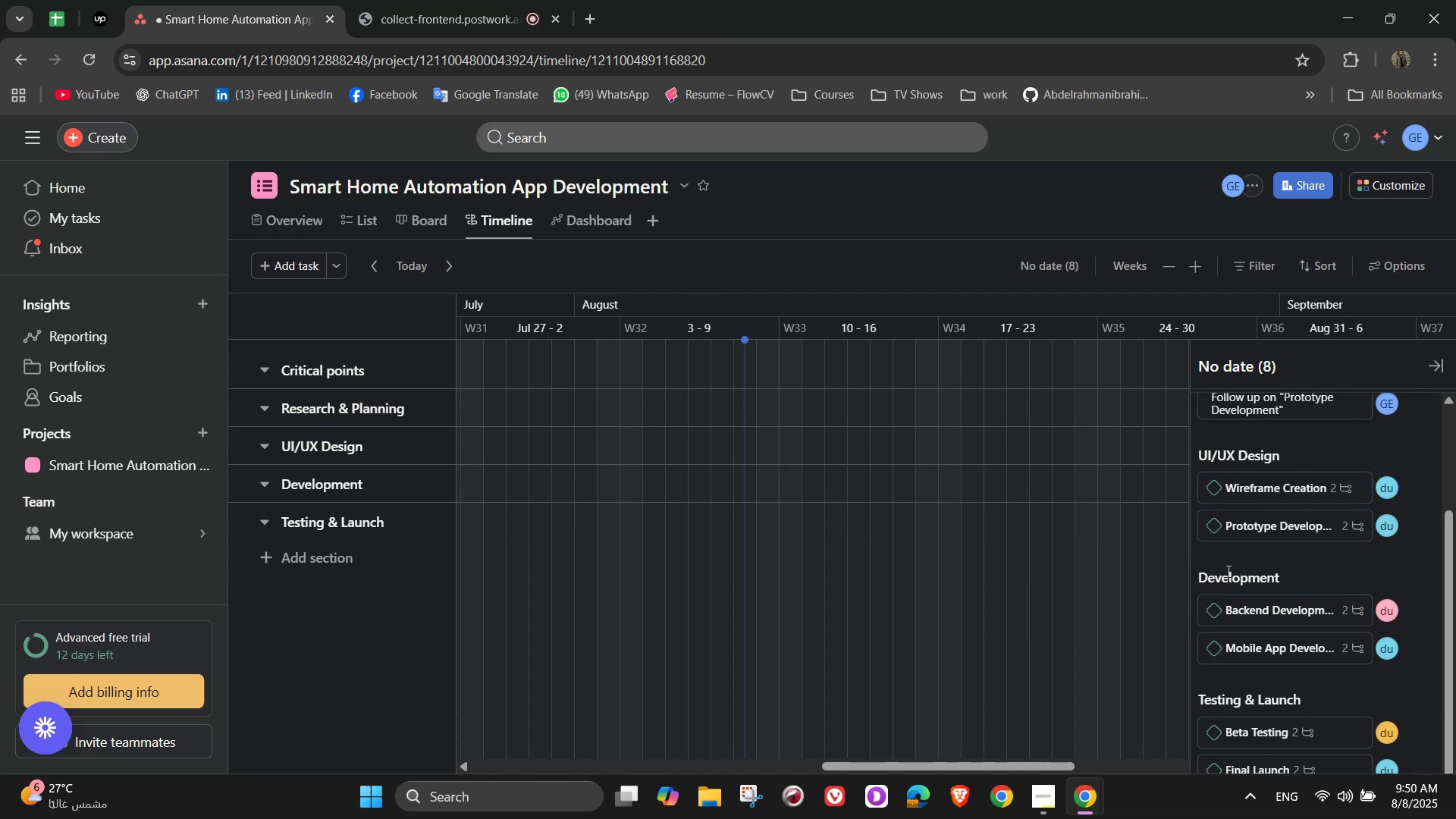 
wait(5.93)
 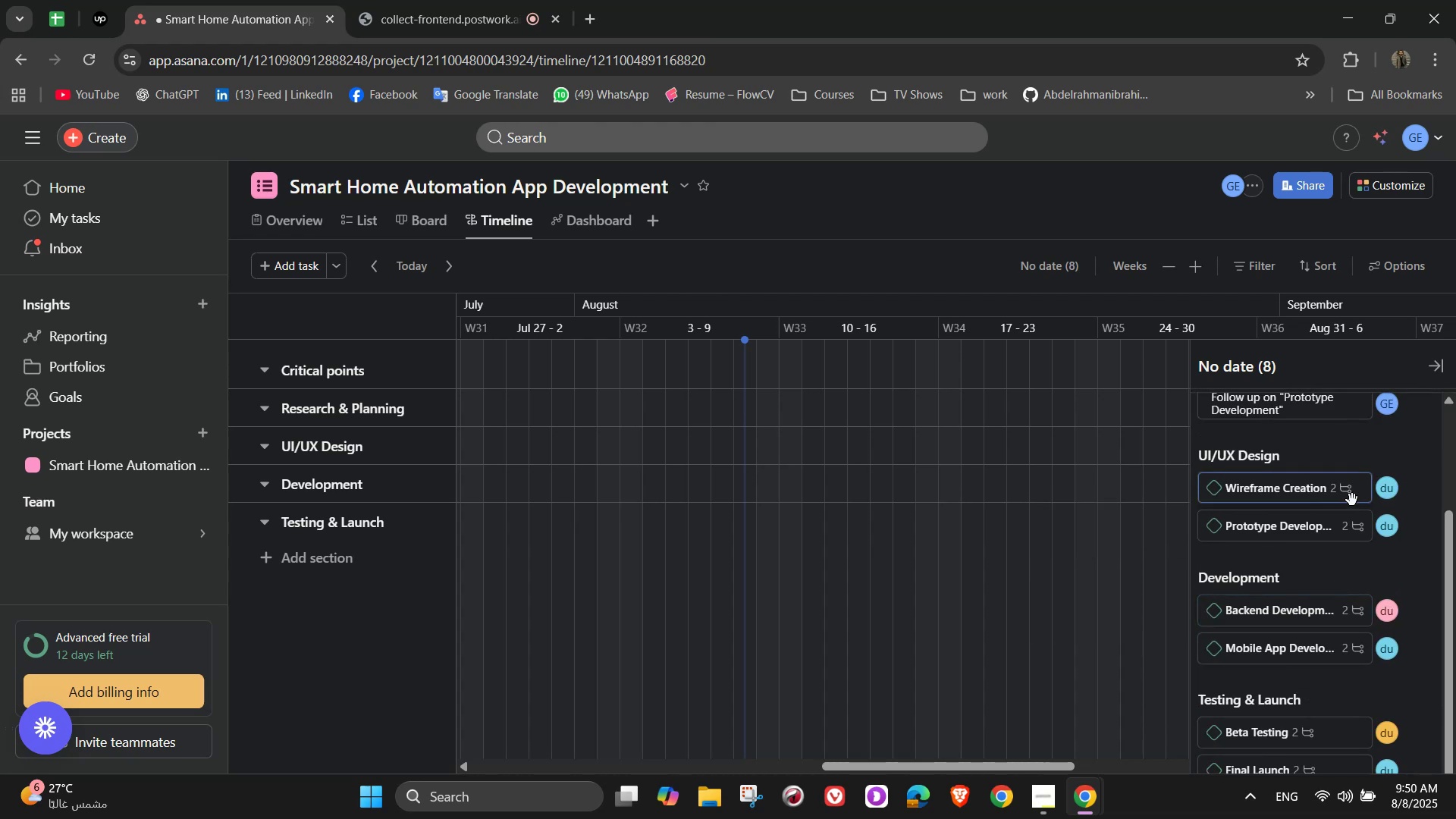 
scroll: coordinate [1288, 554], scroll_direction: up, amount: 4.0
 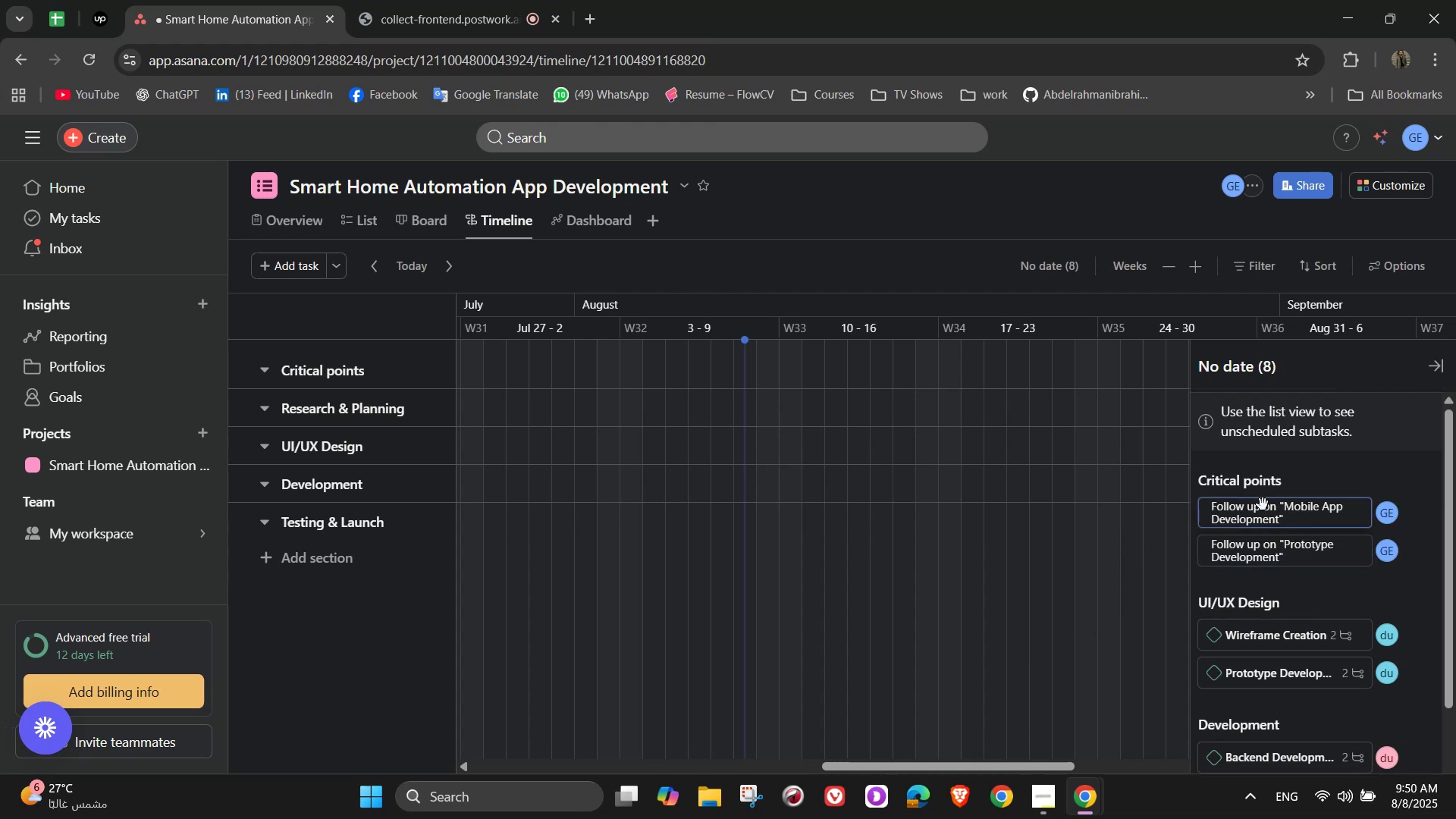 
left_click_drag(start_coordinate=[1254, 516], to_coordinate=[1128, 372])
 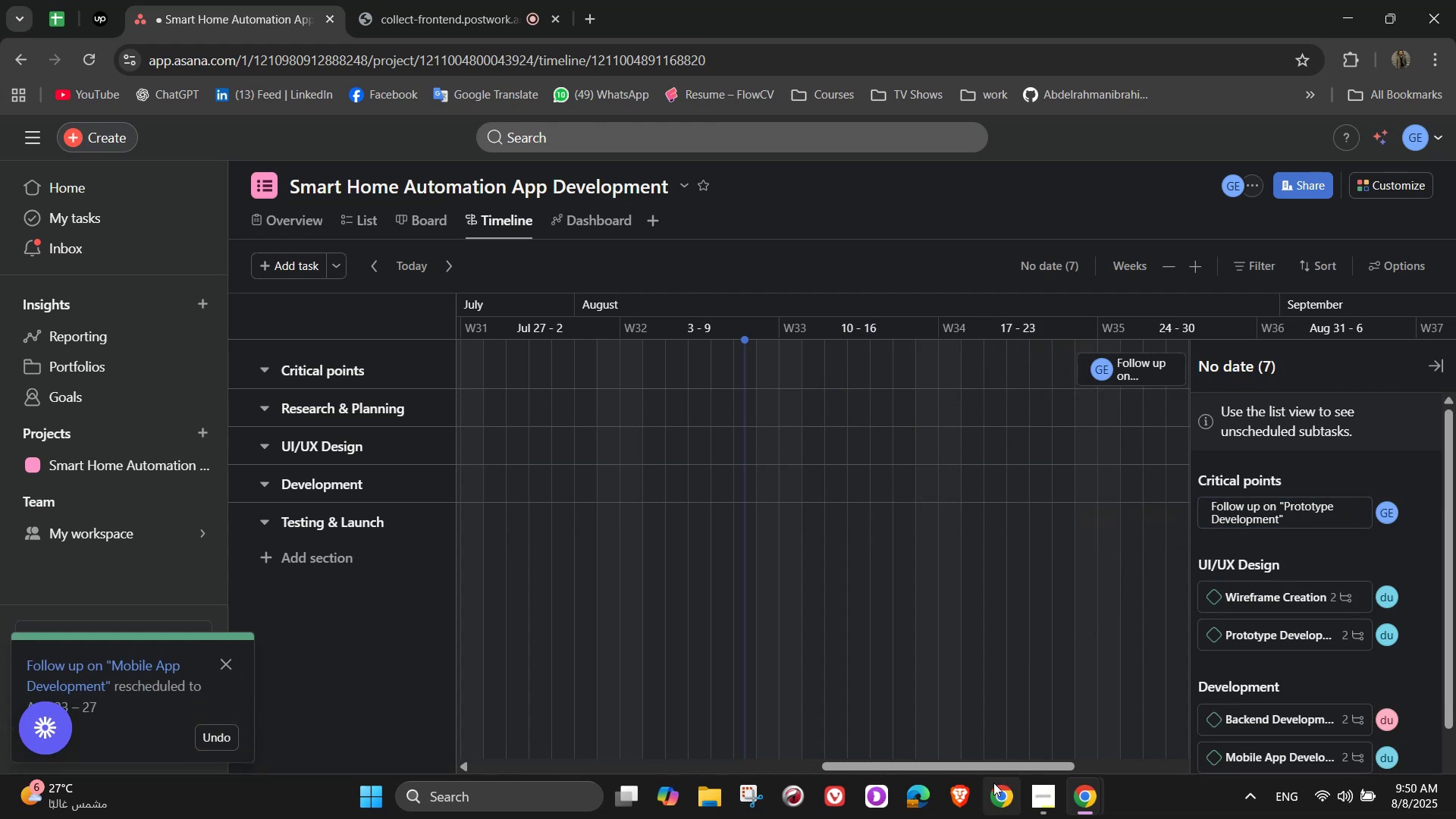 
left_click_drag(start_coordinate=[990, 762], to_coordinate=[1109, 761])
 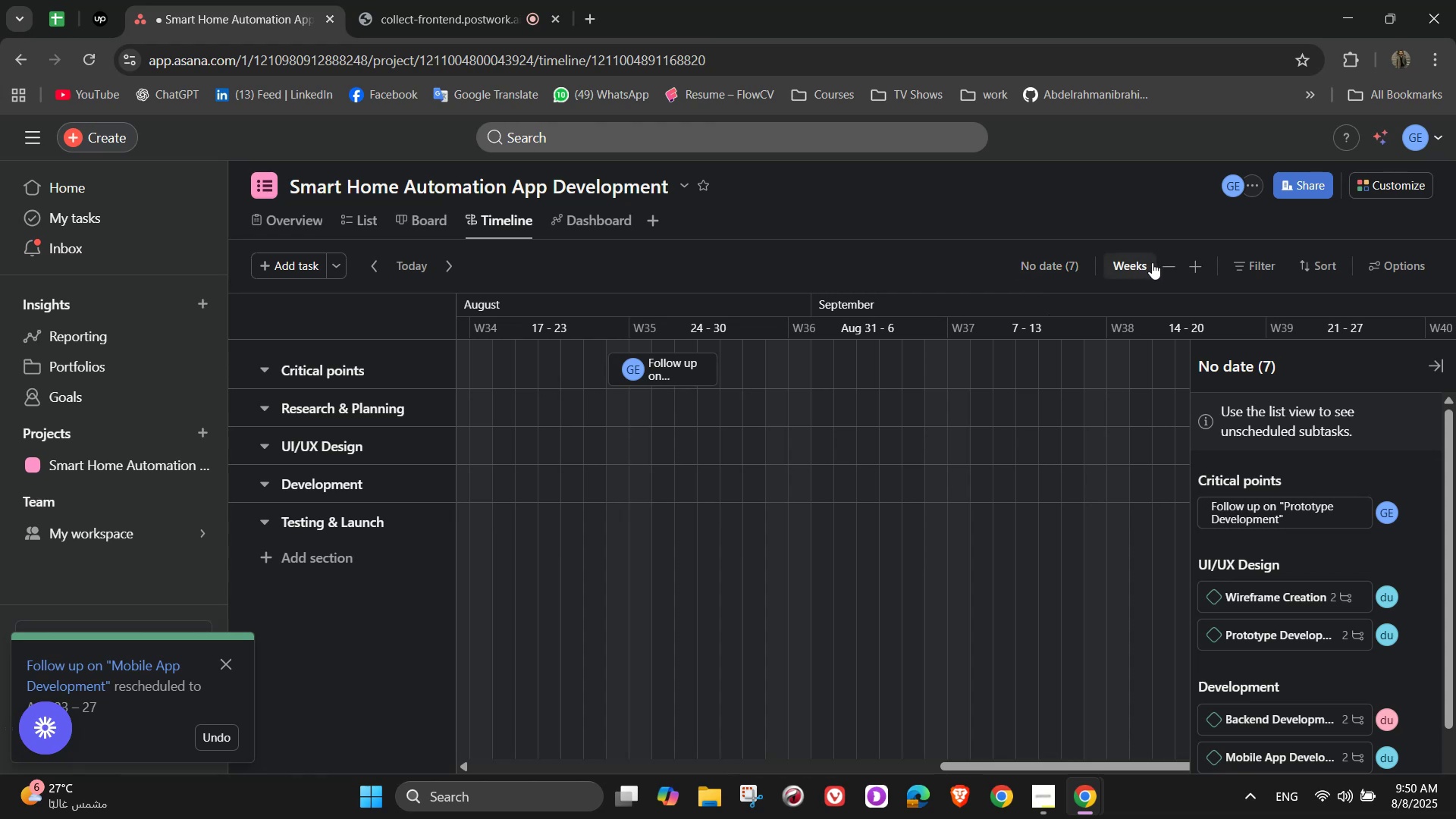 
left_click_drag(start_coordinate=[658, 369], to_coordinate=[1116, 376])
 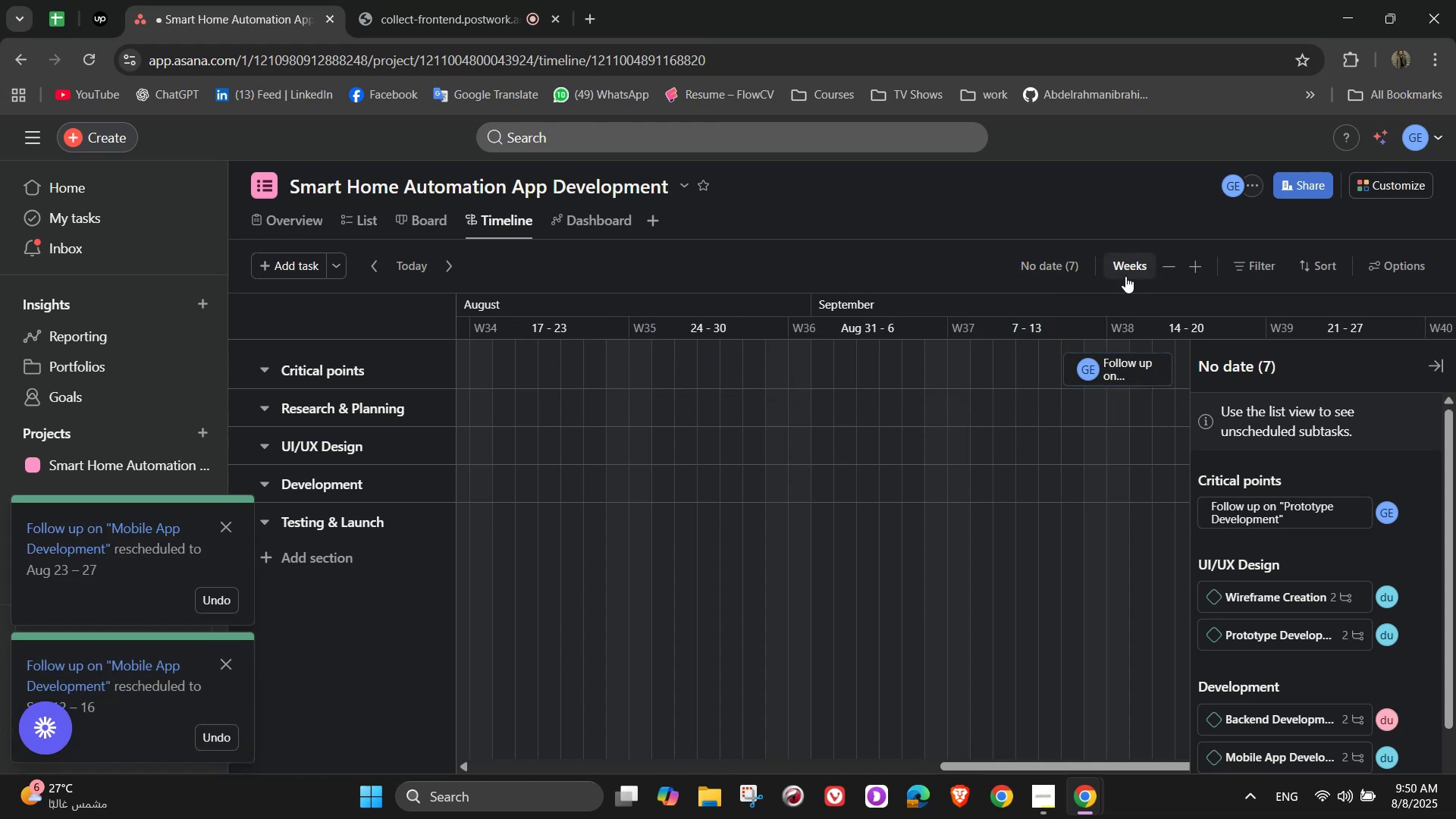 
left_click([1125, 276])
 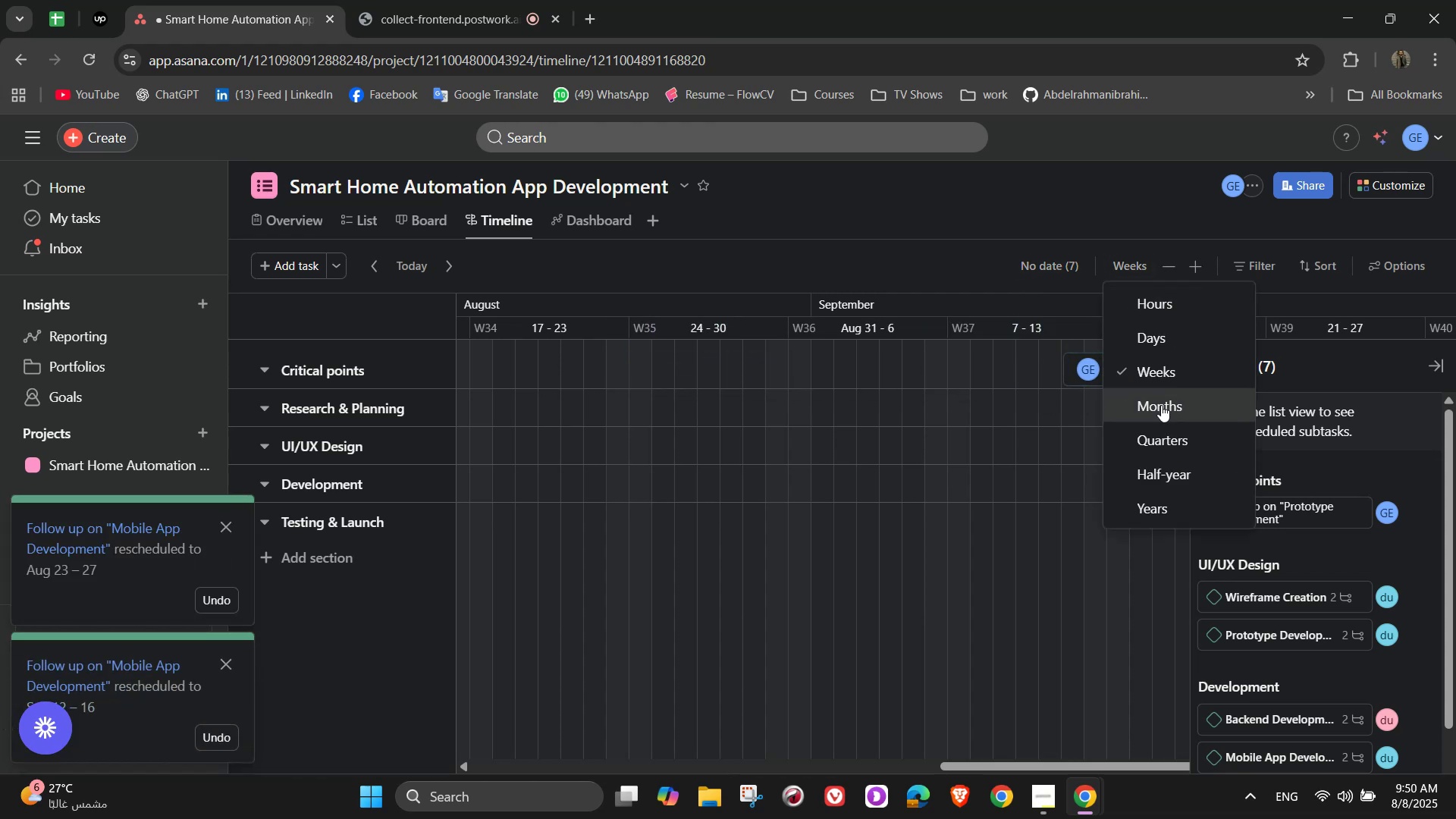 
left_click([1161, 411])
 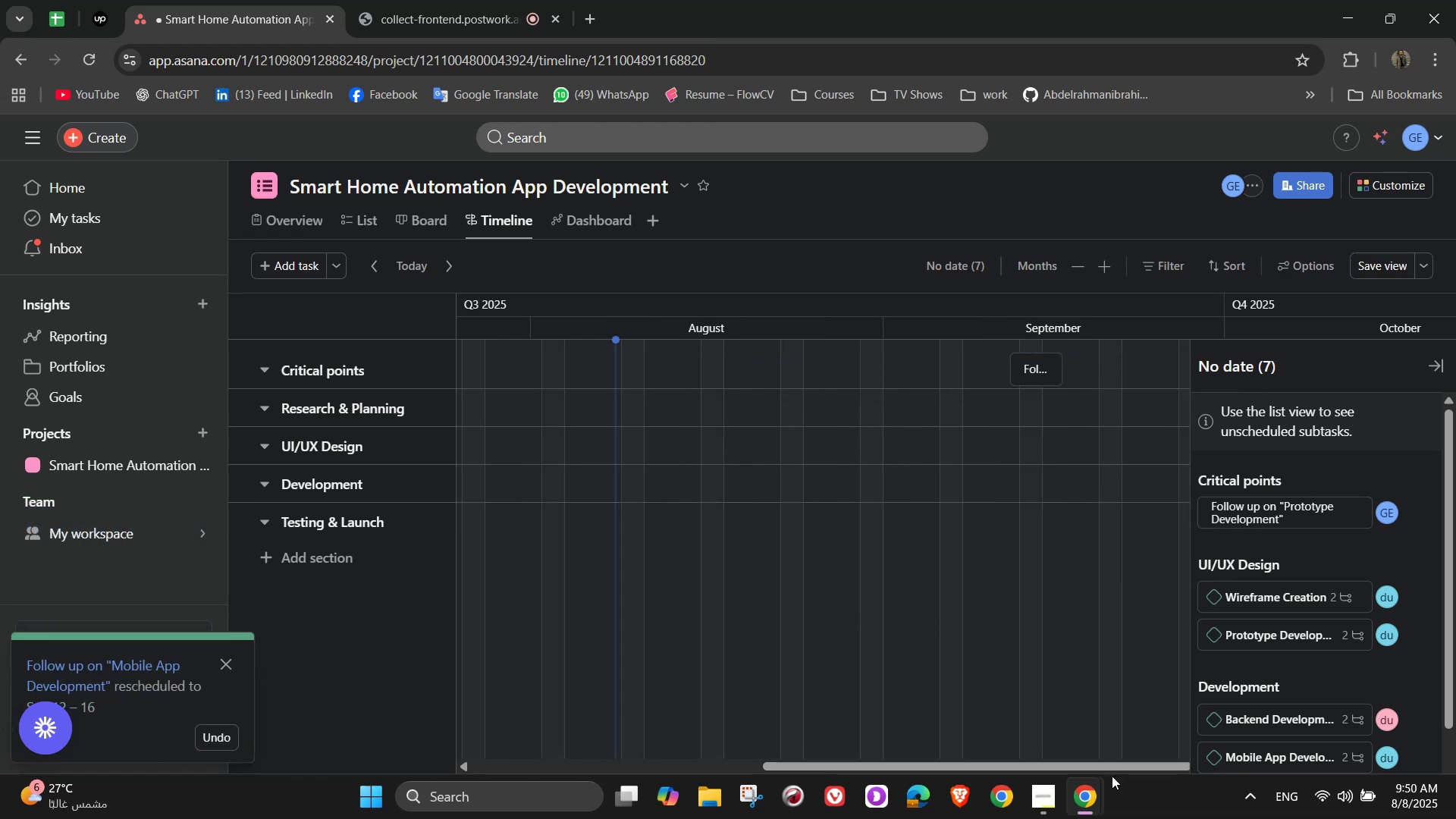 
left_click_drag(start_coordinate=[882, 768], to_coordinate=[1134, 748])
 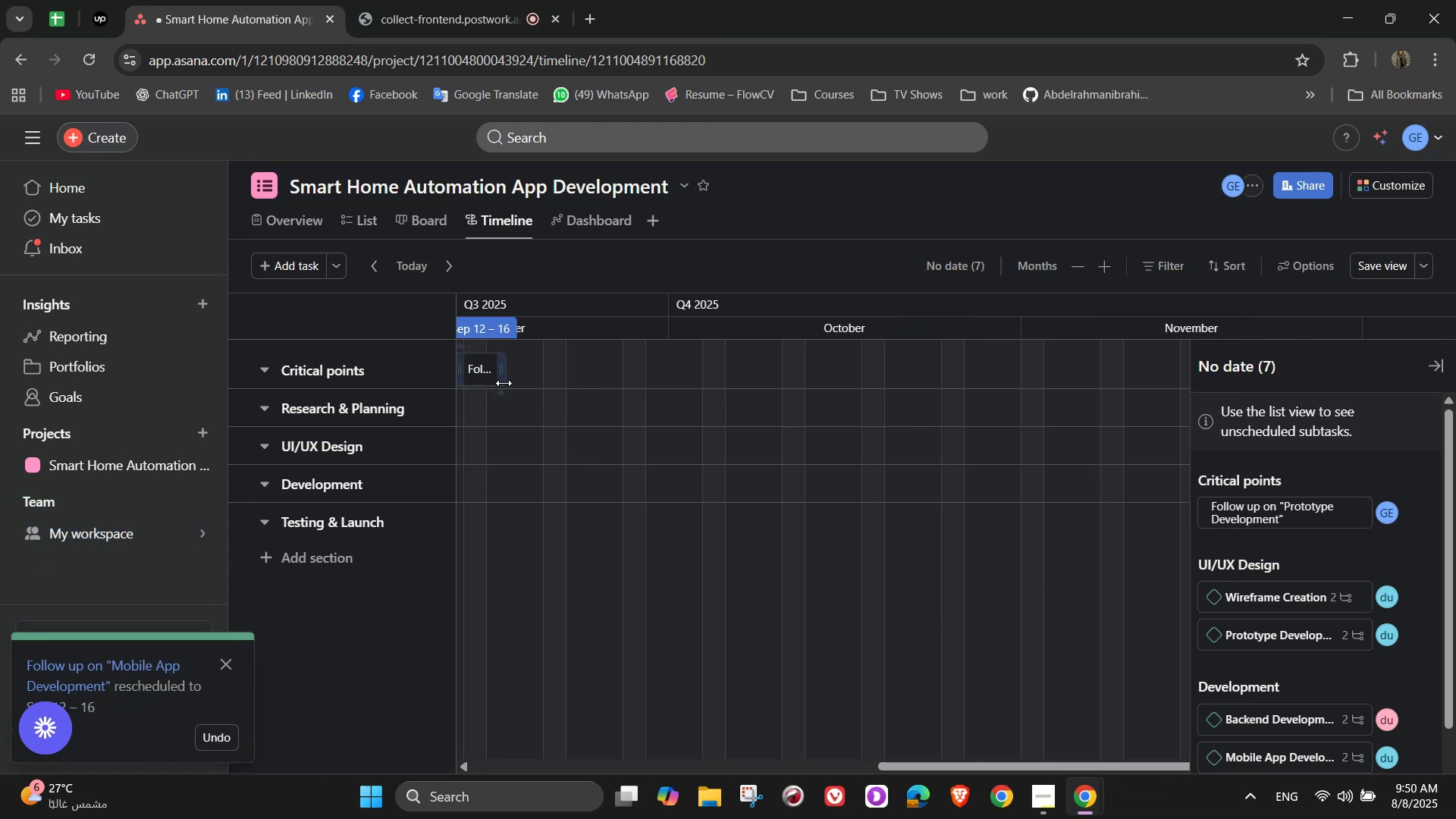 
left_click_drag(start_coordinate=[493, 378], to_coordinate=[520, 378])
 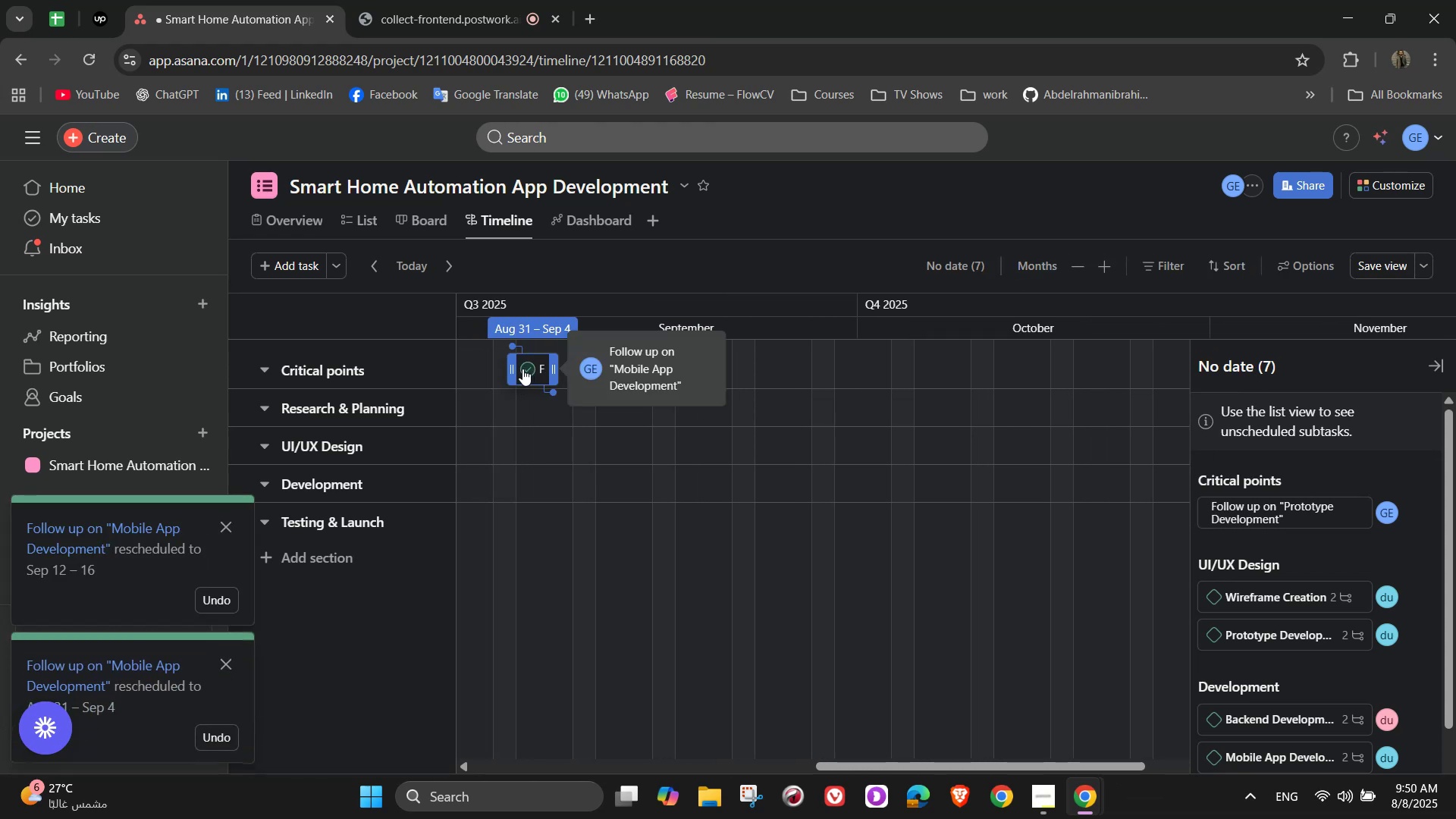 
left_click_drag(start_coordinate=[521, 368], to_coordinate=[1142, 372])
 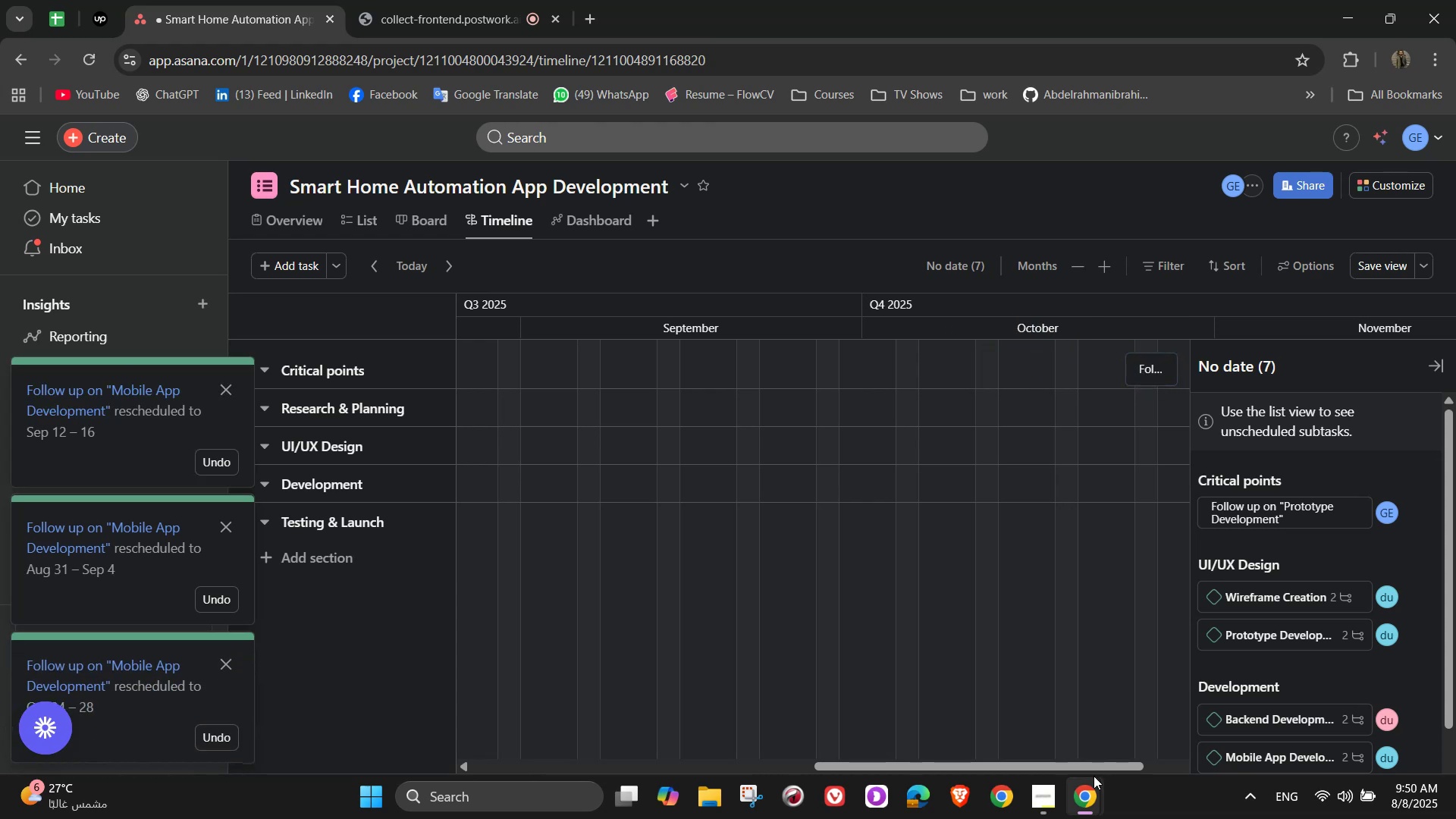 
left_click_drag(start_coordinate=[1094, 770], to_coordinate=[1231, 770])
 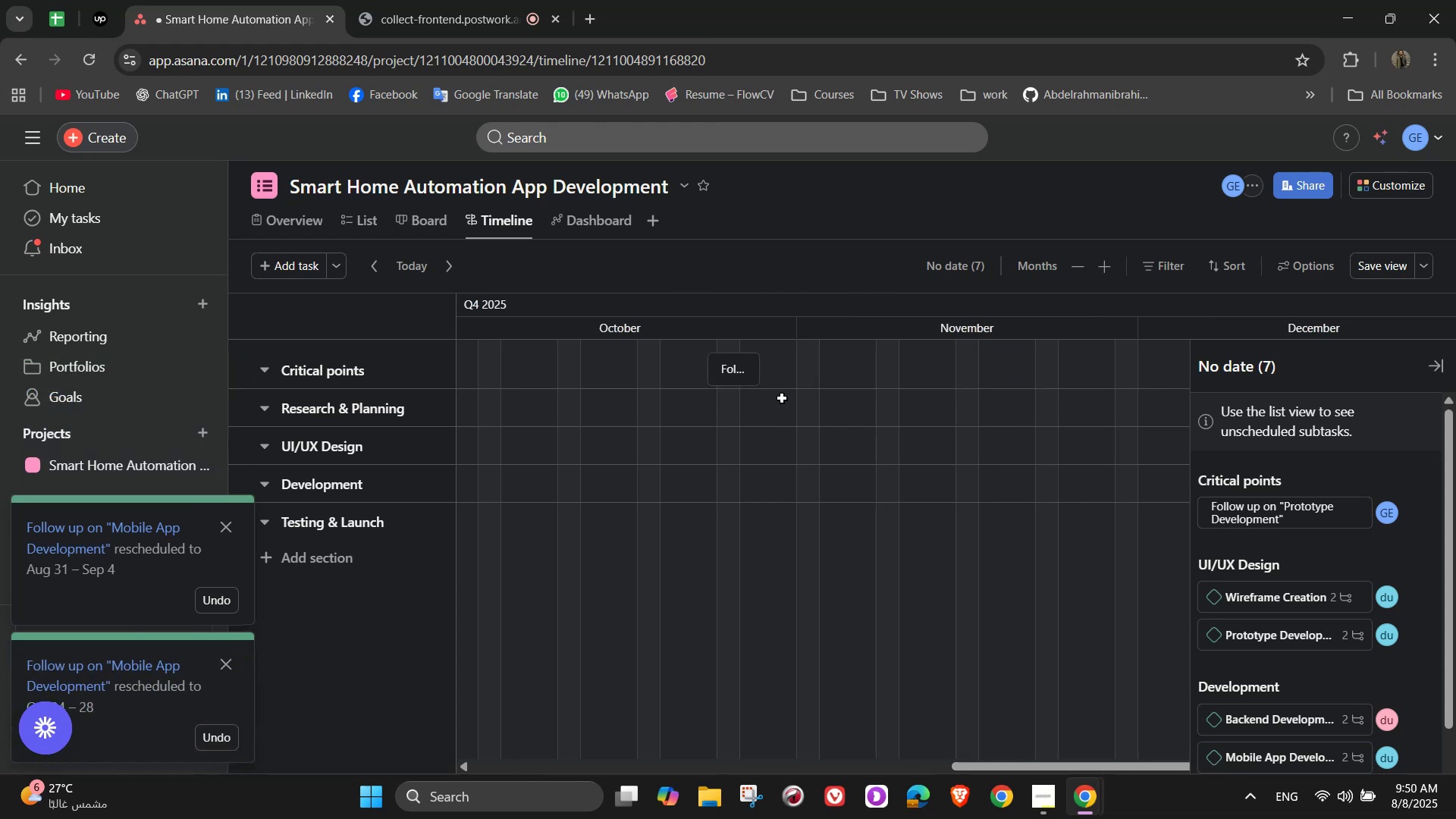 
mouse_move([739, 362])
 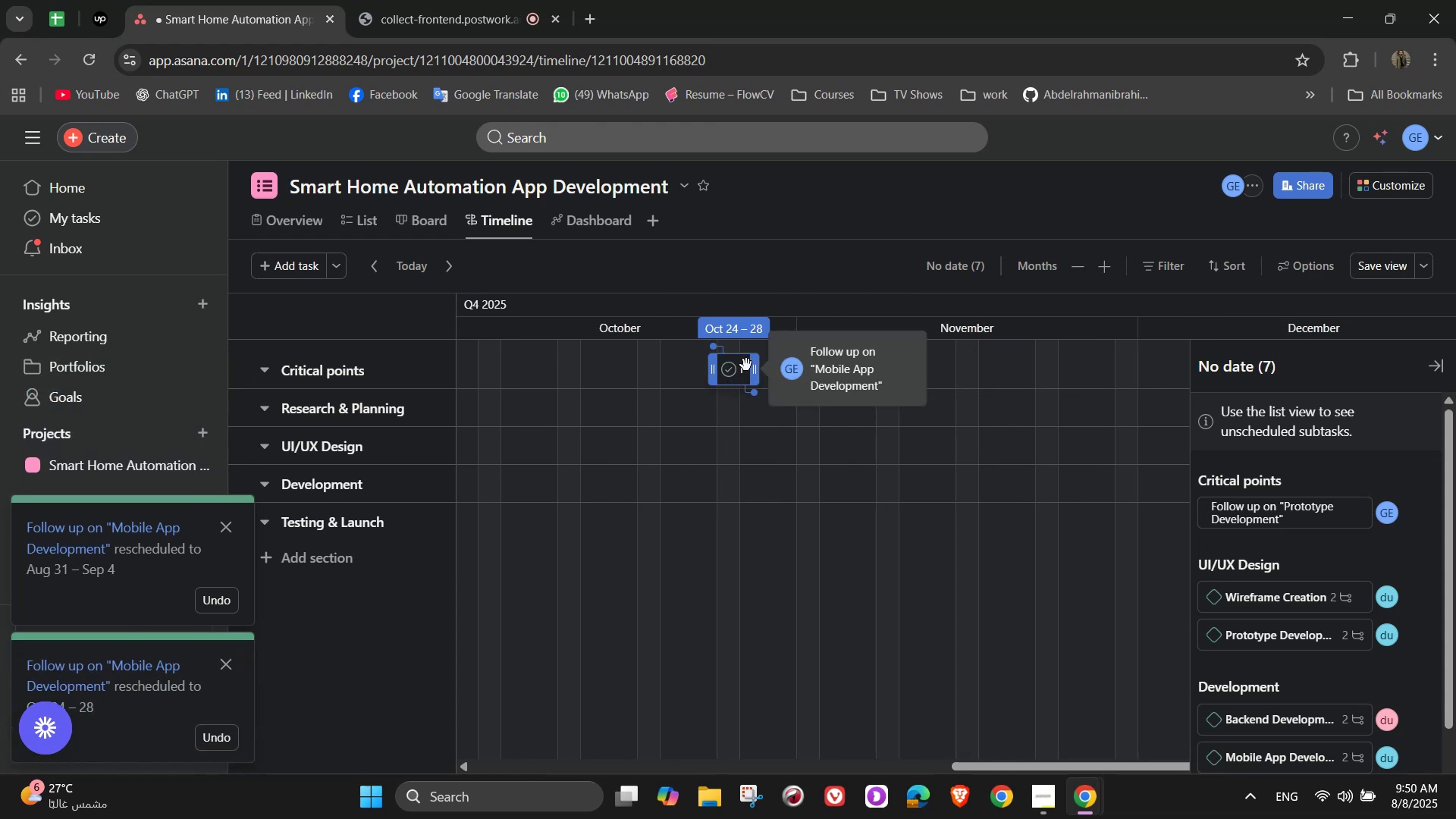 
left_click_drag(start_coordinate=[746, 361], to_coordinate=[1158, 362])
 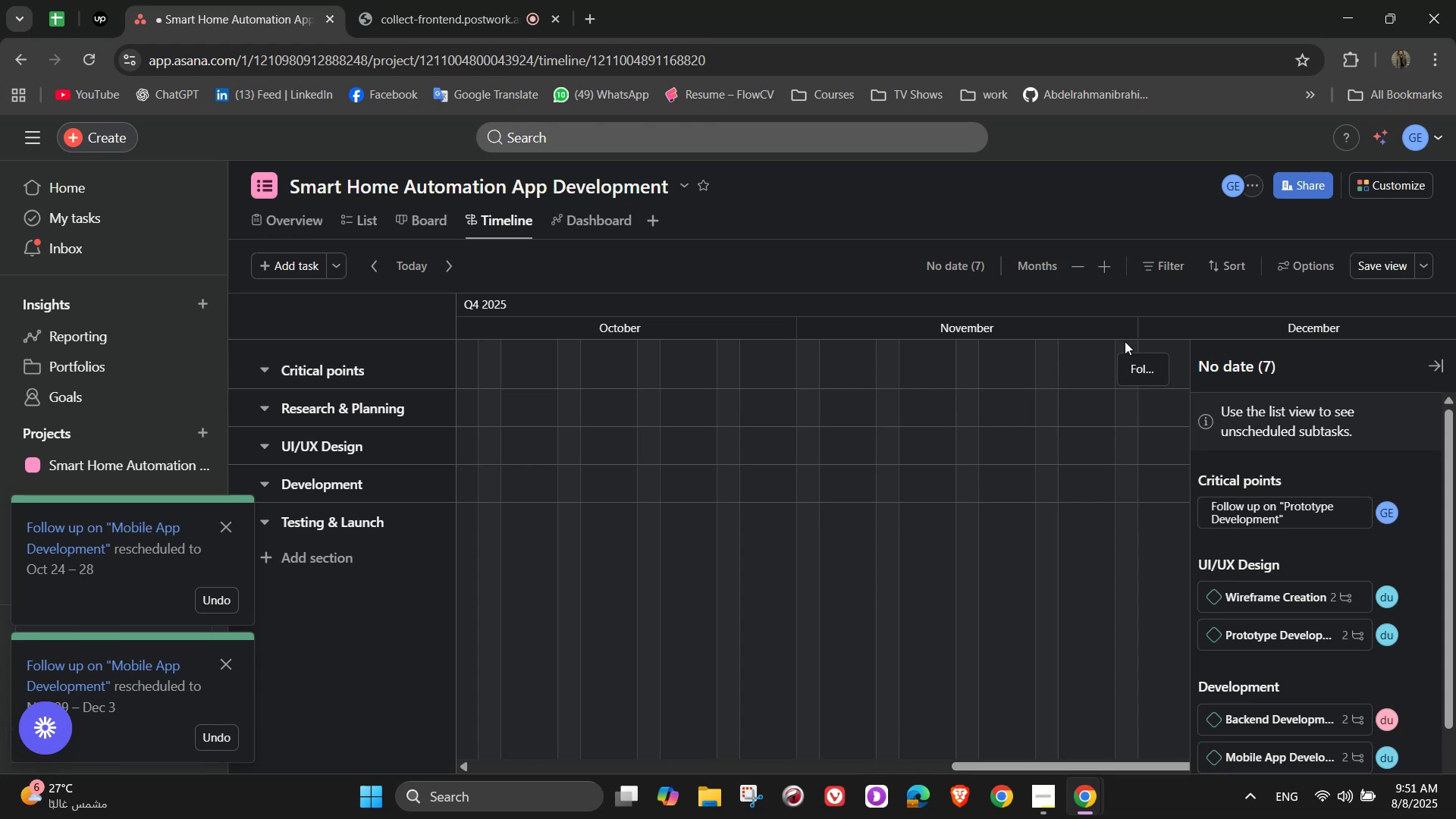 
wait(5.05)
 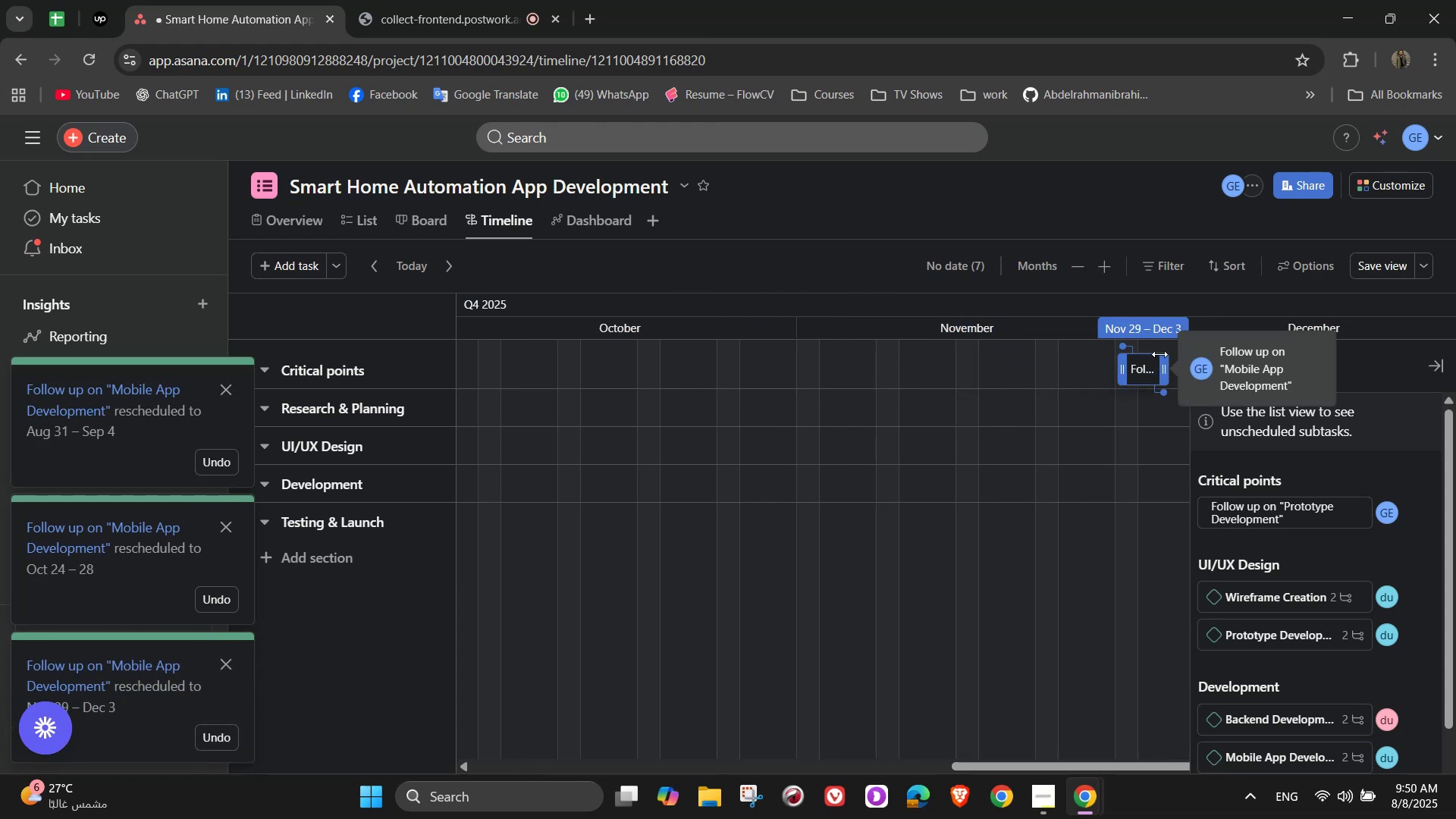 
left_click_drag(start_coordinate=[1144, 353], to_coordinate=[1087, 356])
 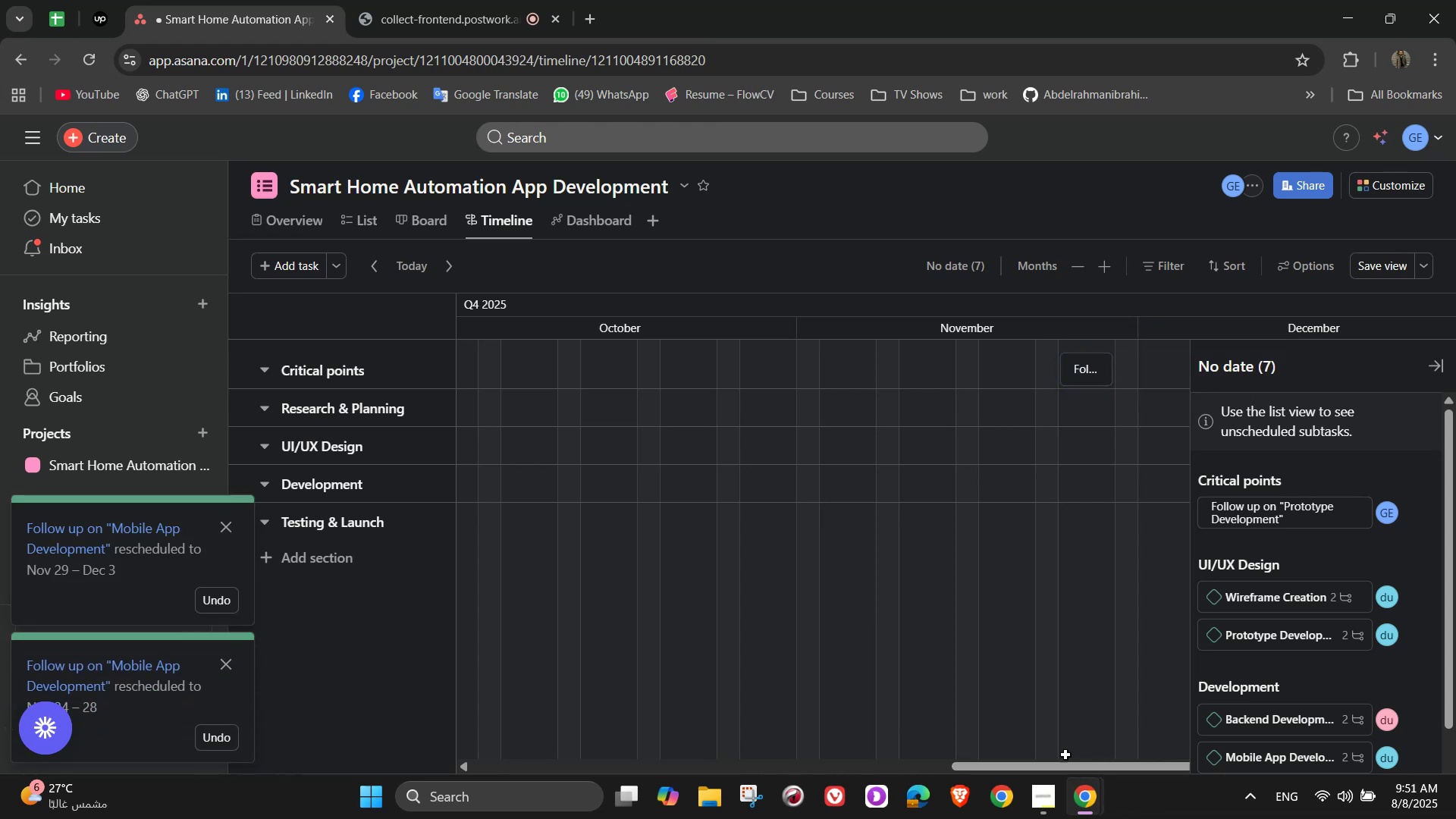 
left_click_drag(start_coordinate=[1063, 764], to_coordinate=[1131, 764])
 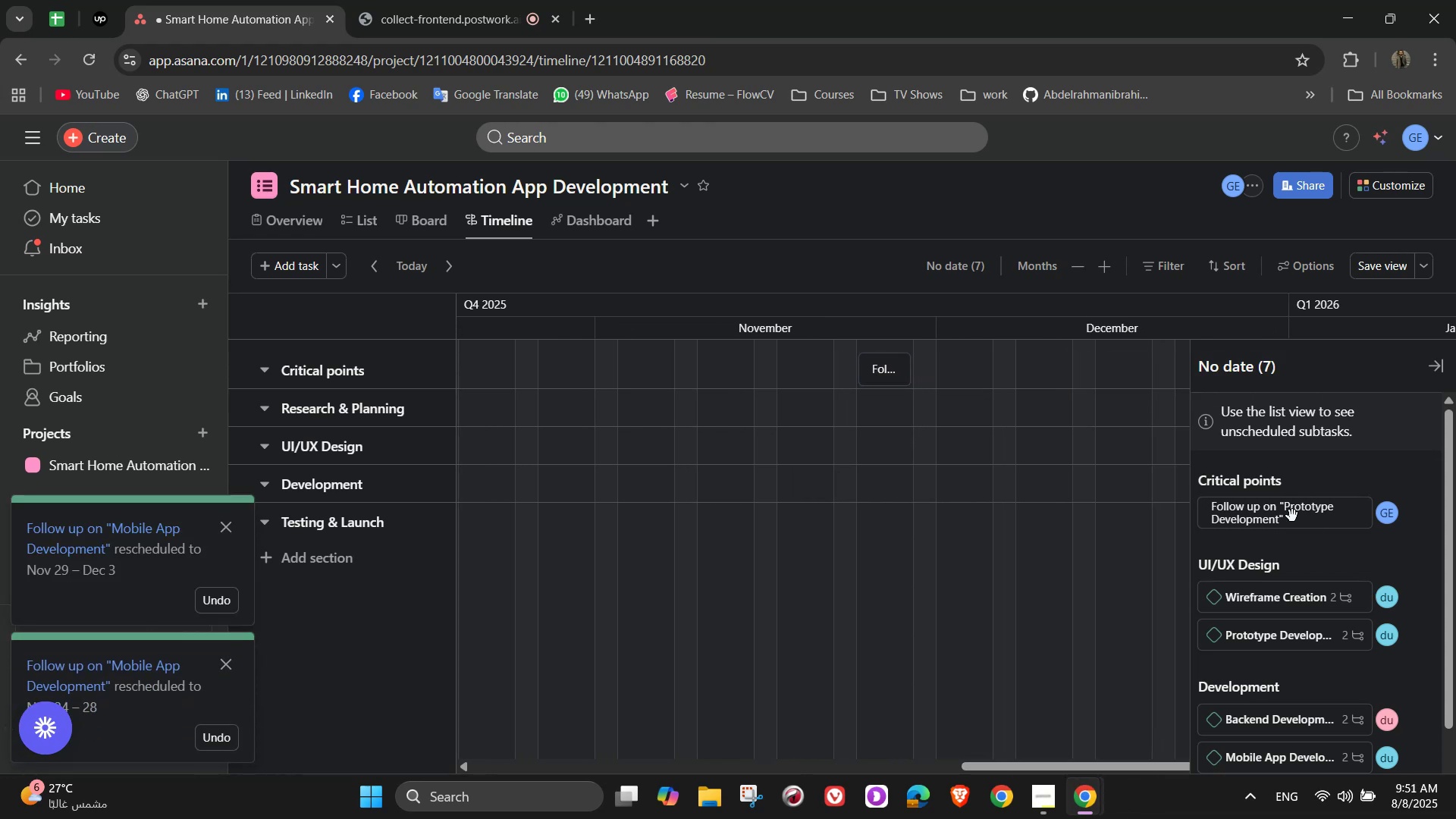 
left_click_drag(start_coordinate=[1288, 513], to_coordinate=[1156, 371])
 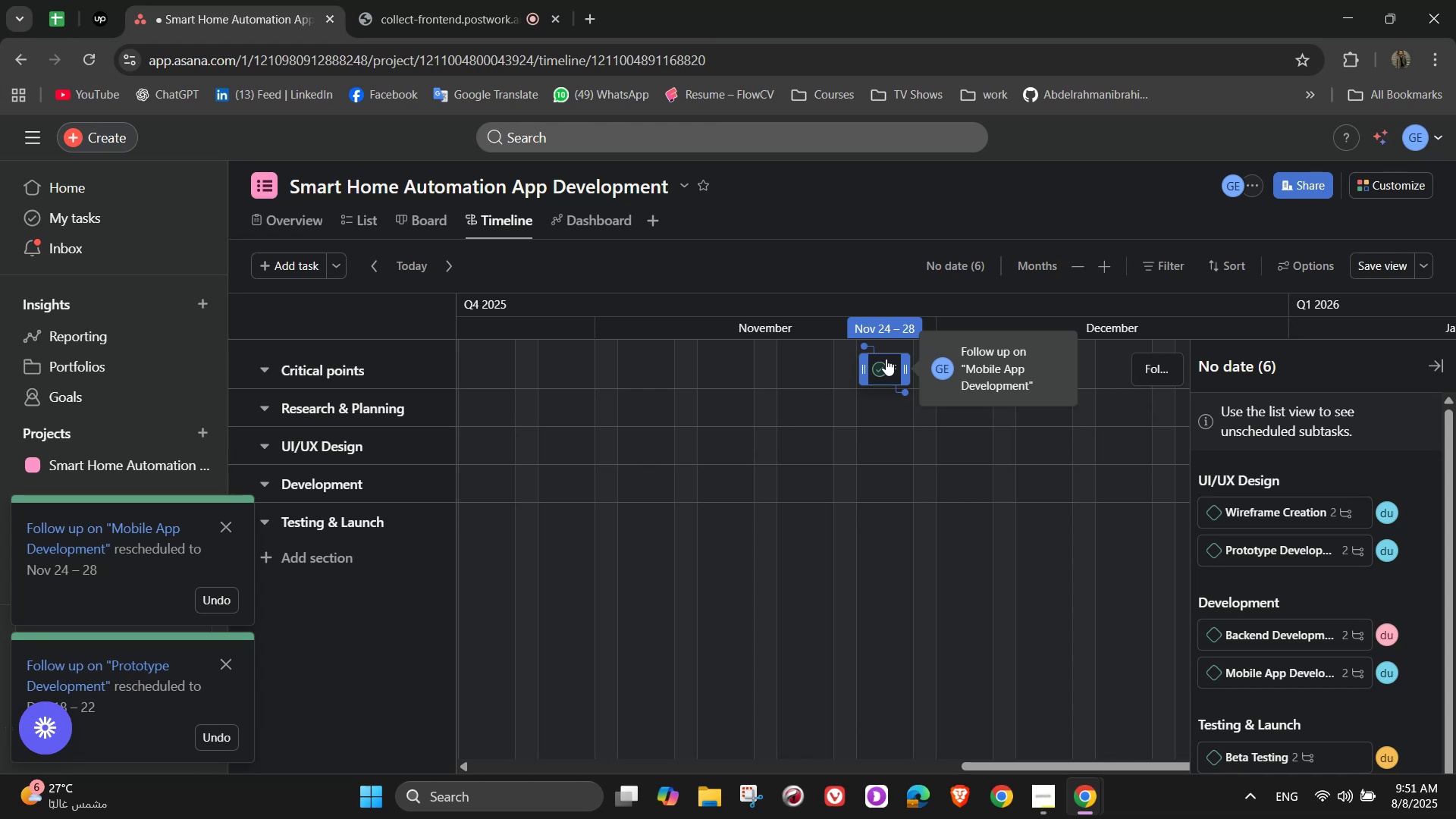 
left_click_drag(start_coordinate=[886, 353], to_coordinate=[768, 356])
 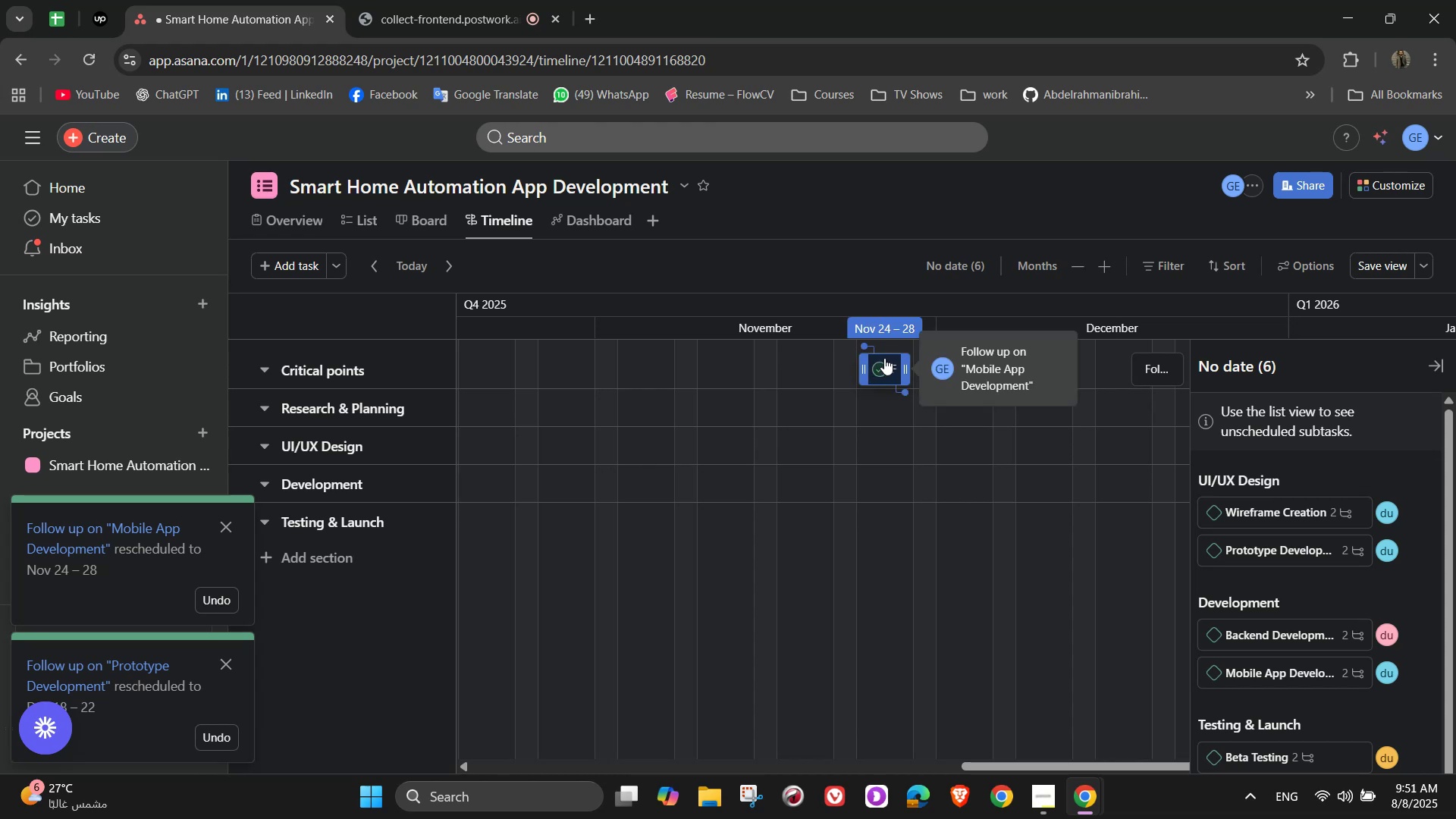 
left_click_drag(start_coordinate=[884, 356], to_coordinate=[788, 357])
 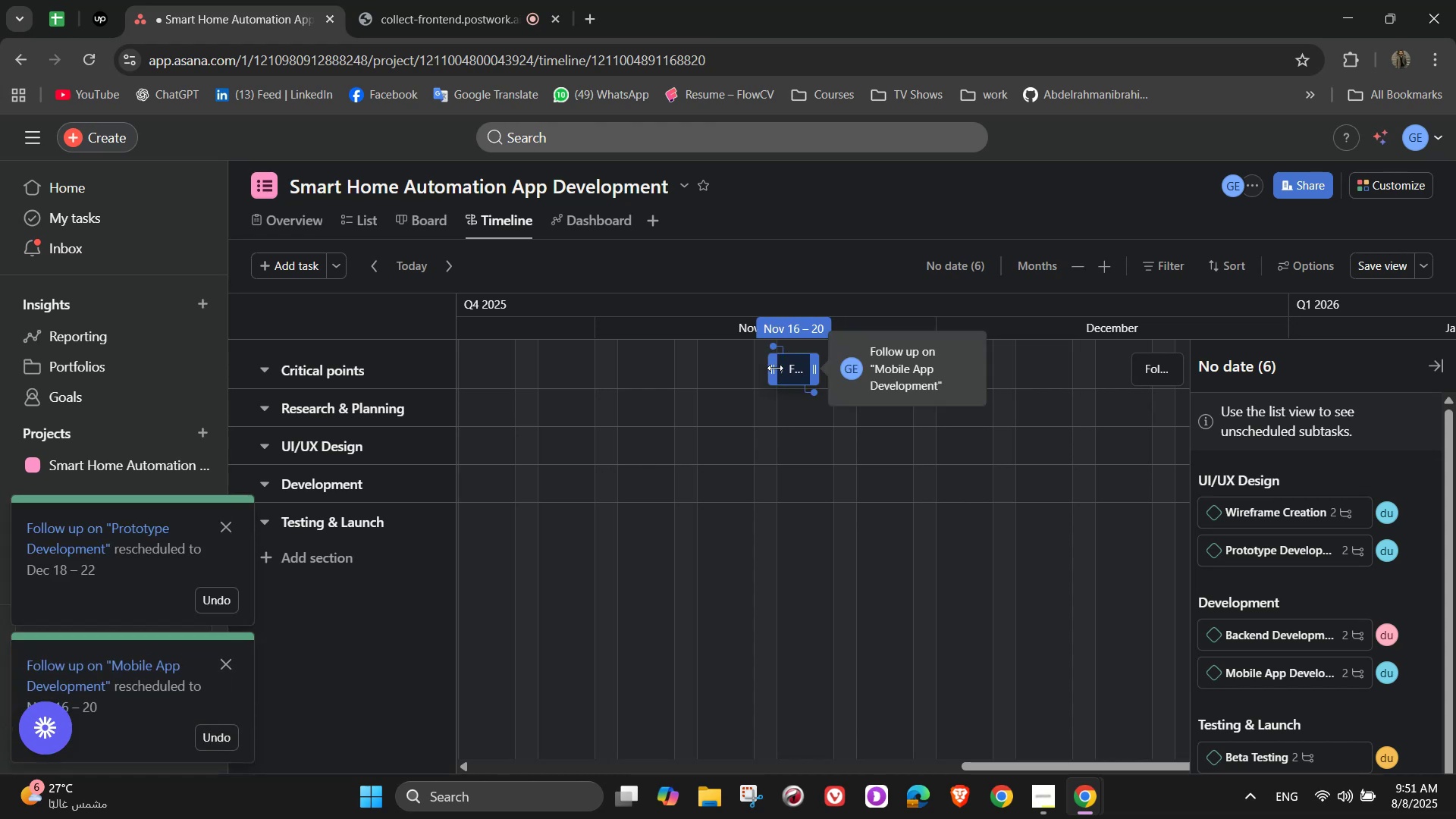 
left_click_drag(start_coordinate=[775, 368], to_coordinate=[746, 372])
 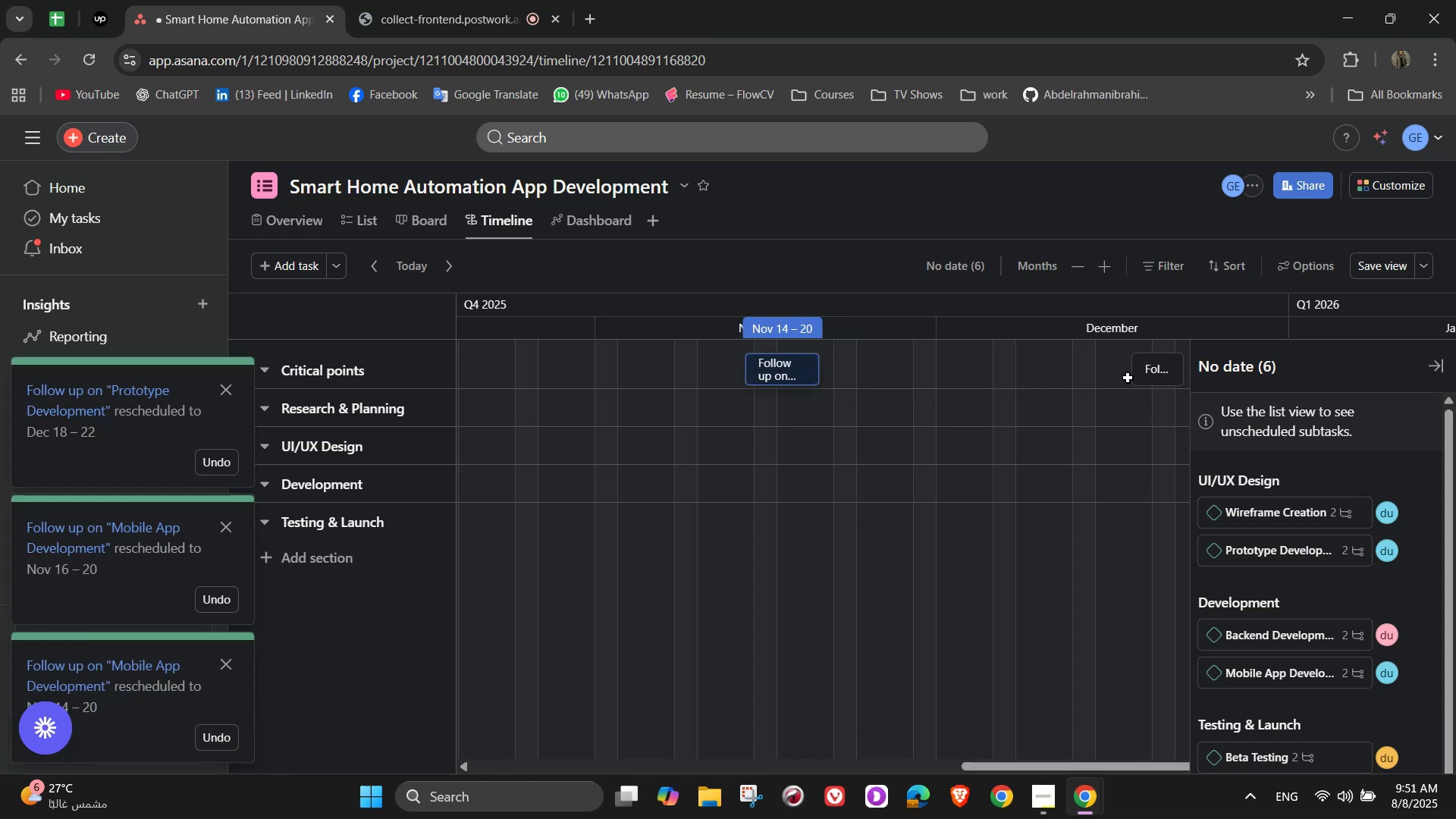 
left_click_drag(start_coordinate=[1136, 377], to_coordinate=[1094, 377])
 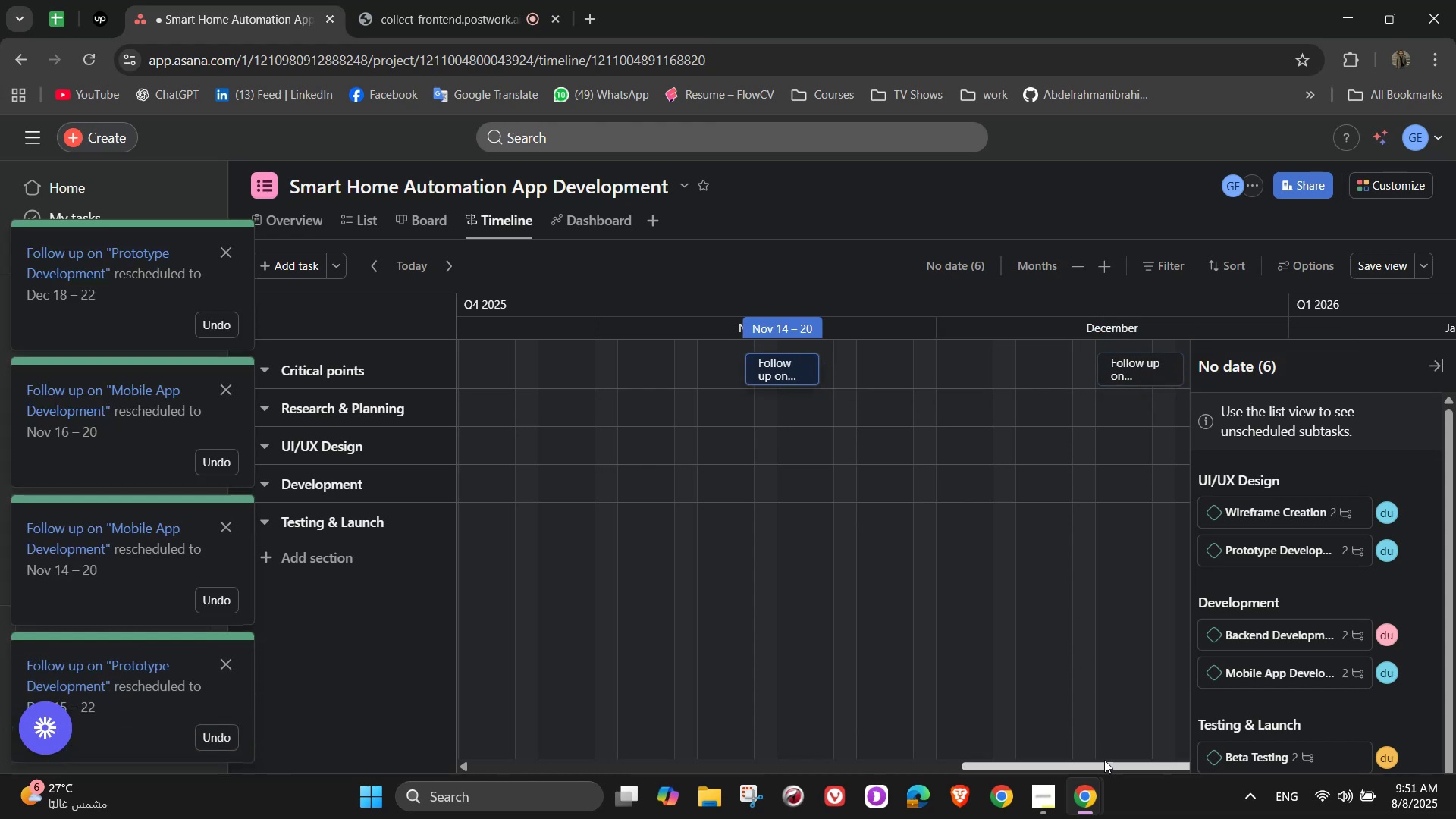 
left_click_drag(start_coordinate=[1106, 764], to_coordinate=[1098, 764])
 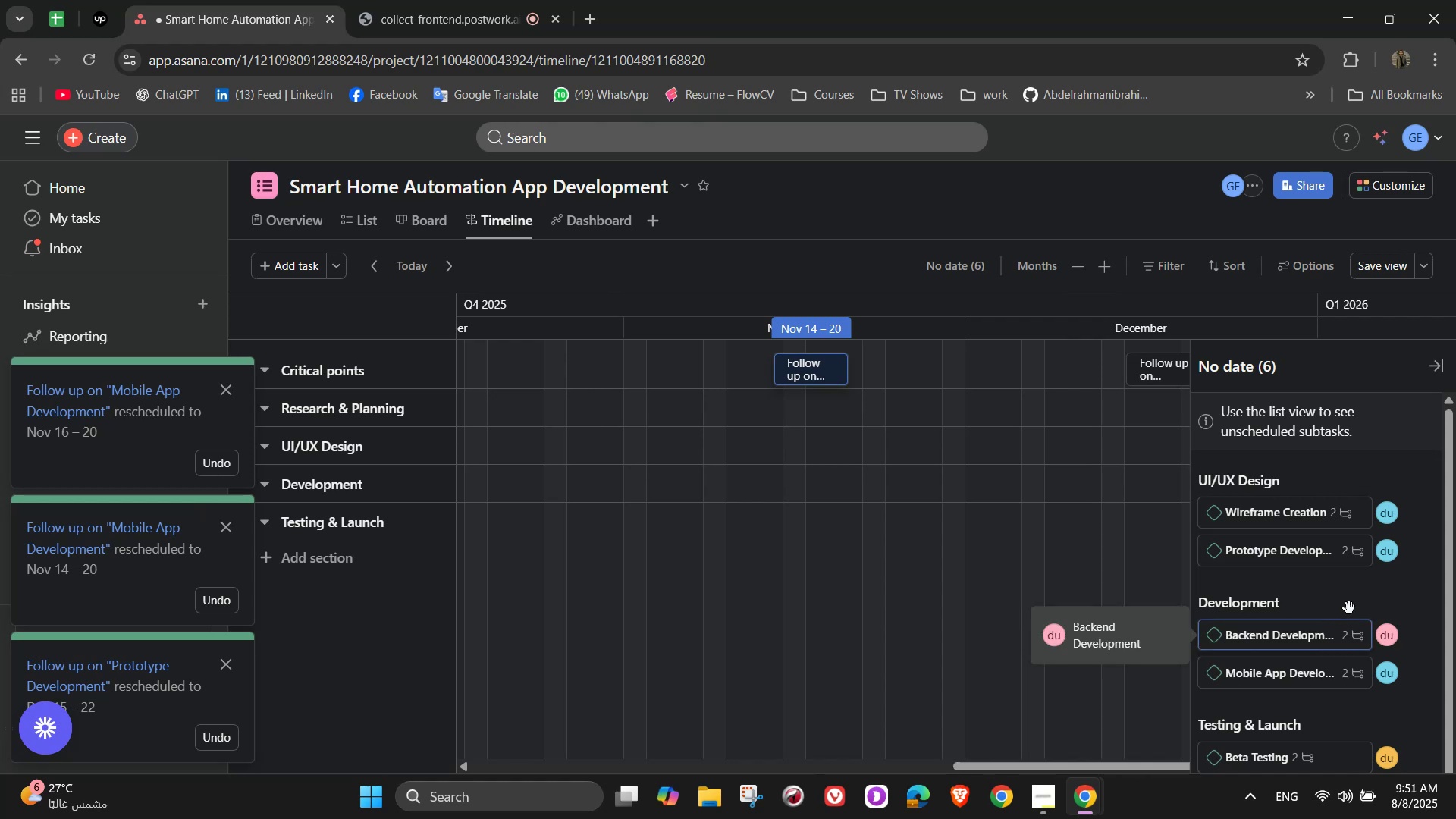 
scroll: coordinate [1323, 538], scroll_direction: up, amount: 3.0
 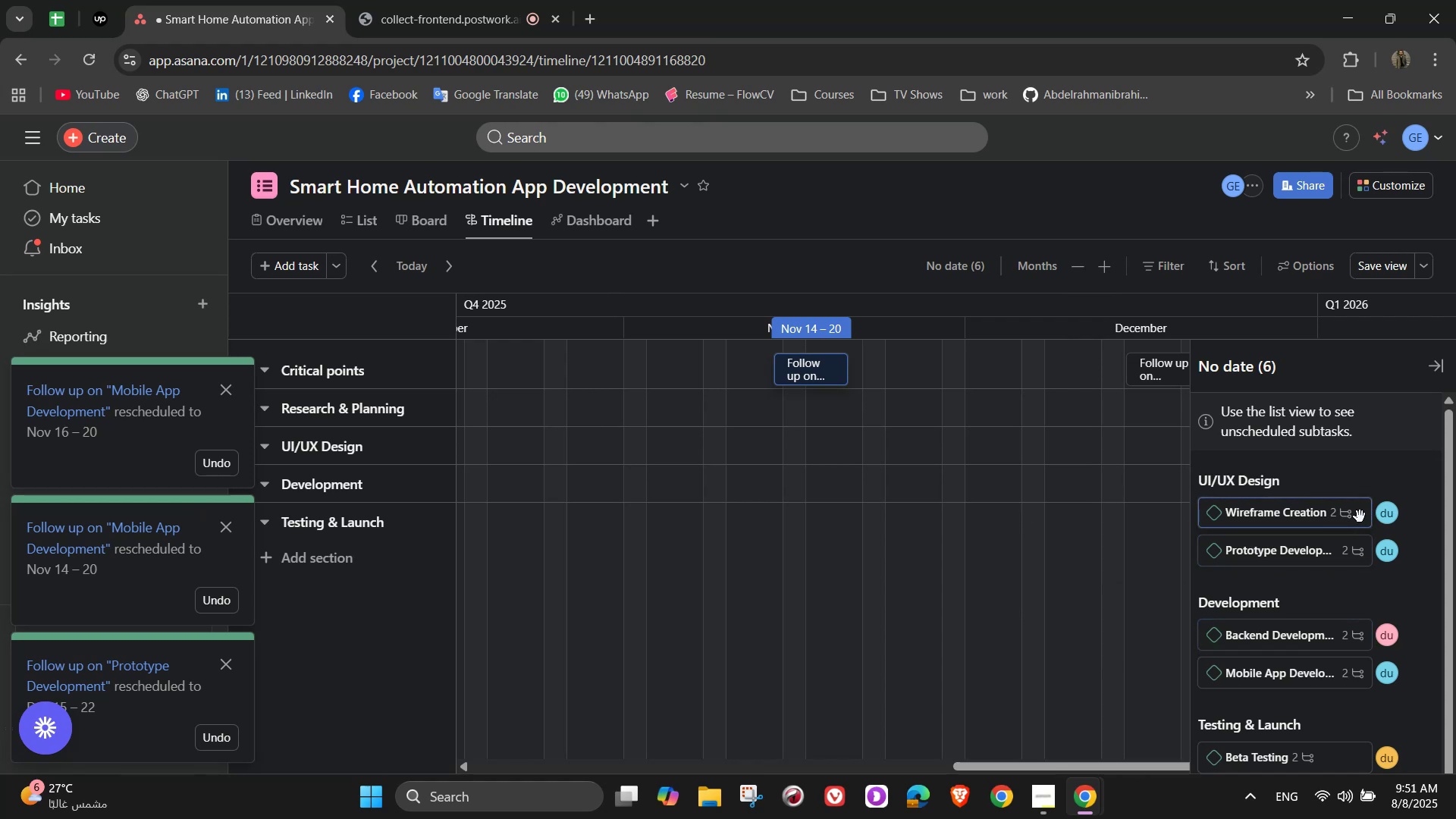 
left_click_drag(start_coordinate=[1360, 516], to_coordinate=[723, 445])
 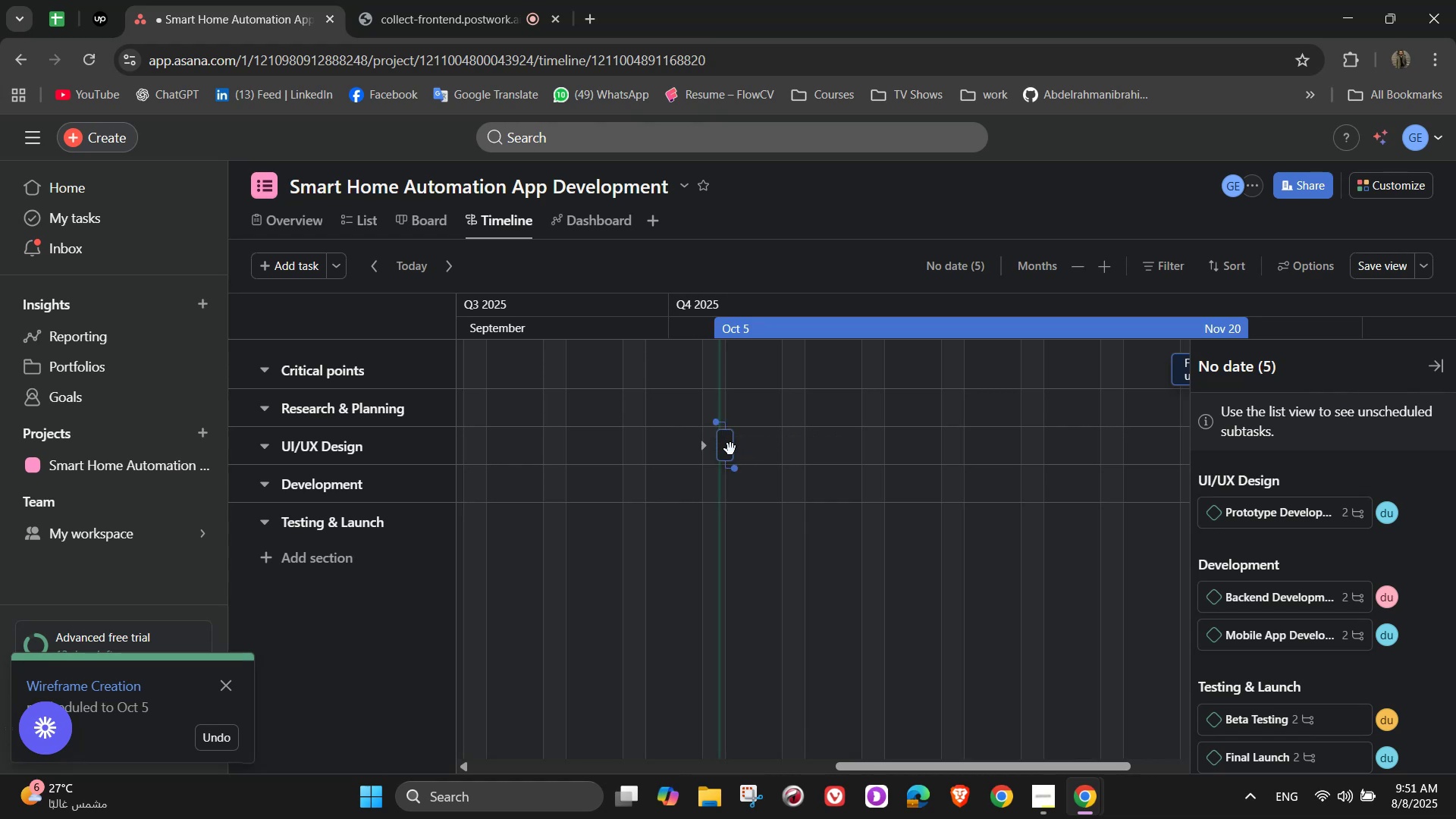 
left_click([726, 450])
 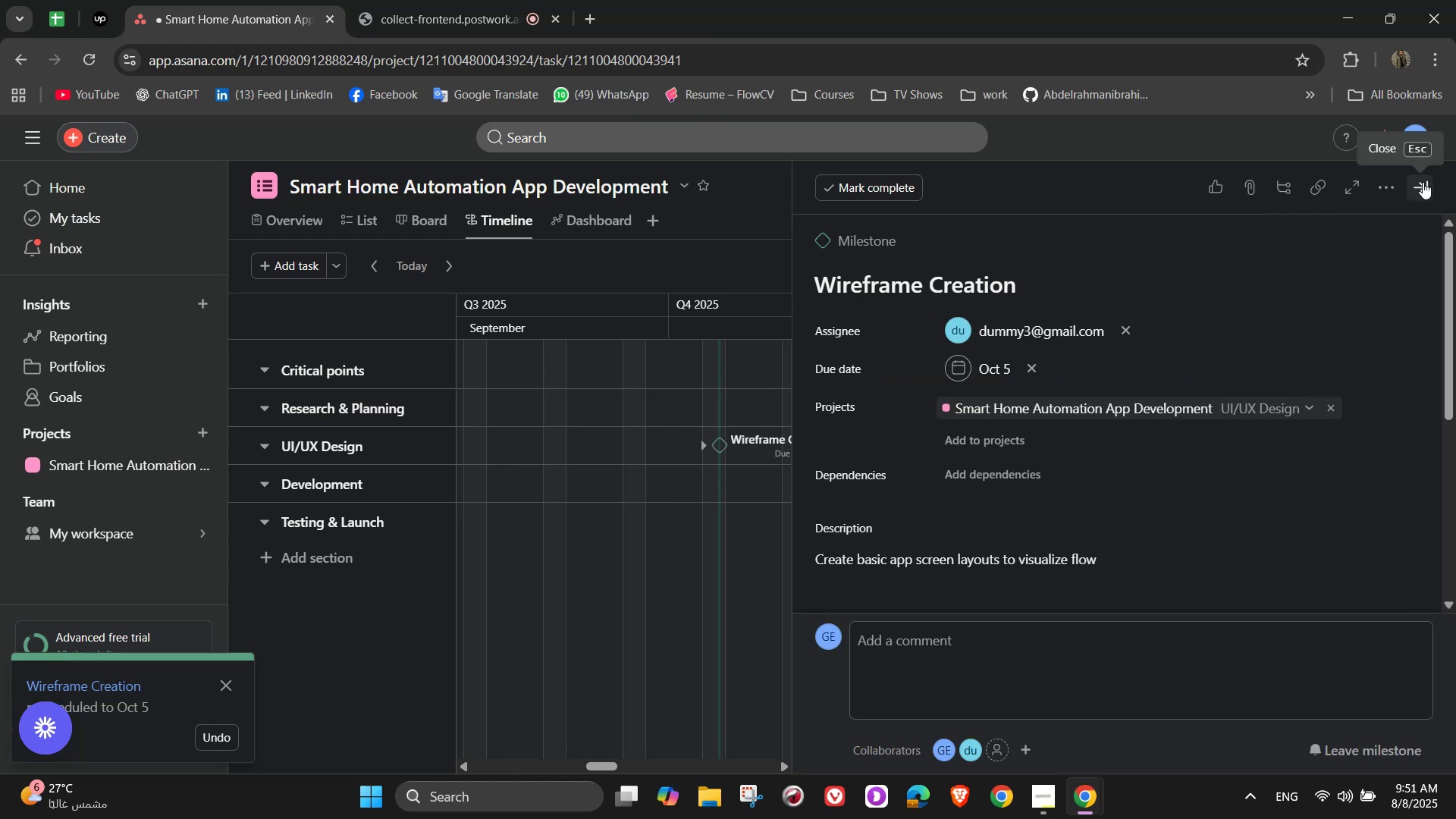 
left_click([1425, 182])
 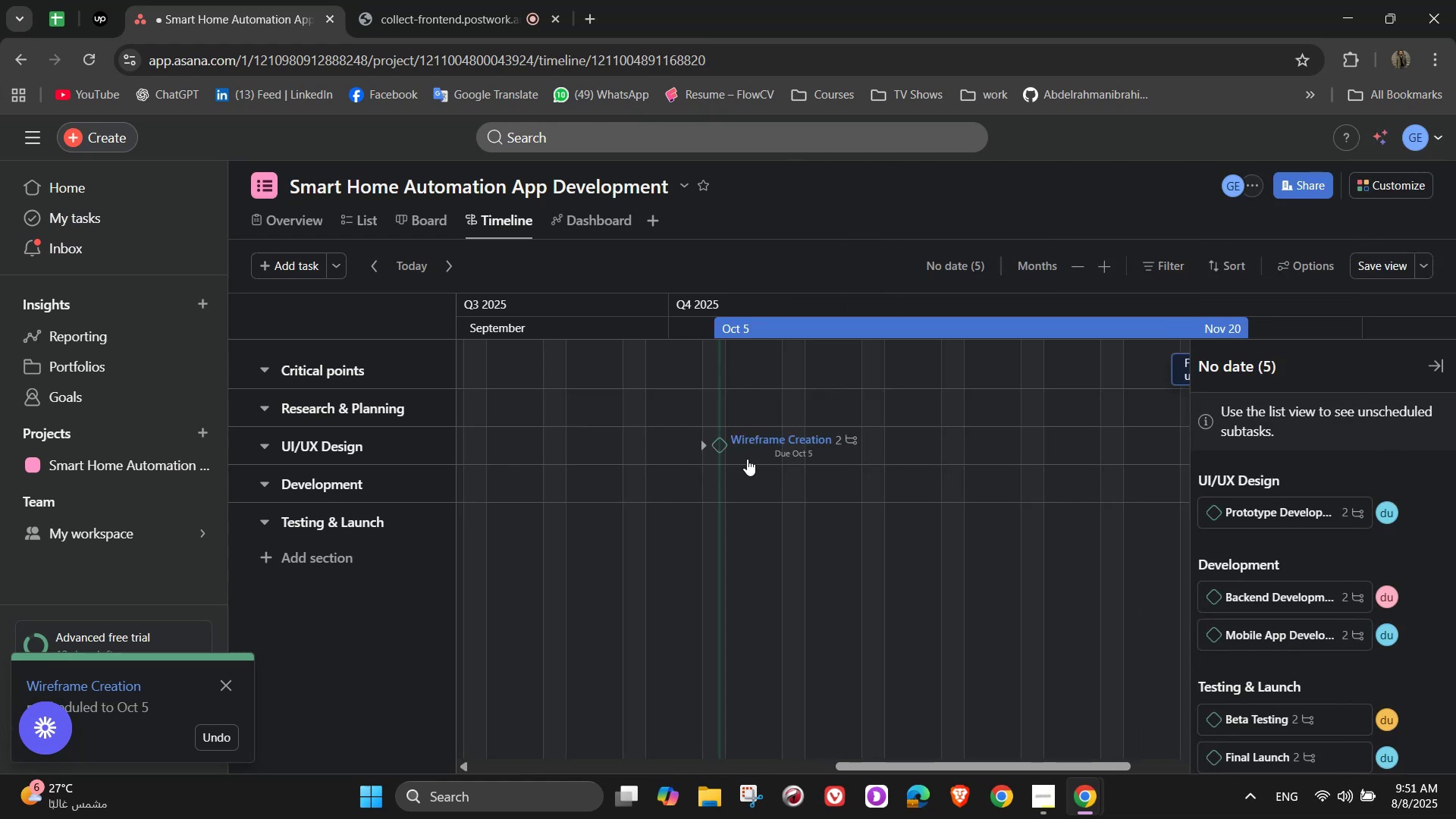 
mouse_move([731, 440])
 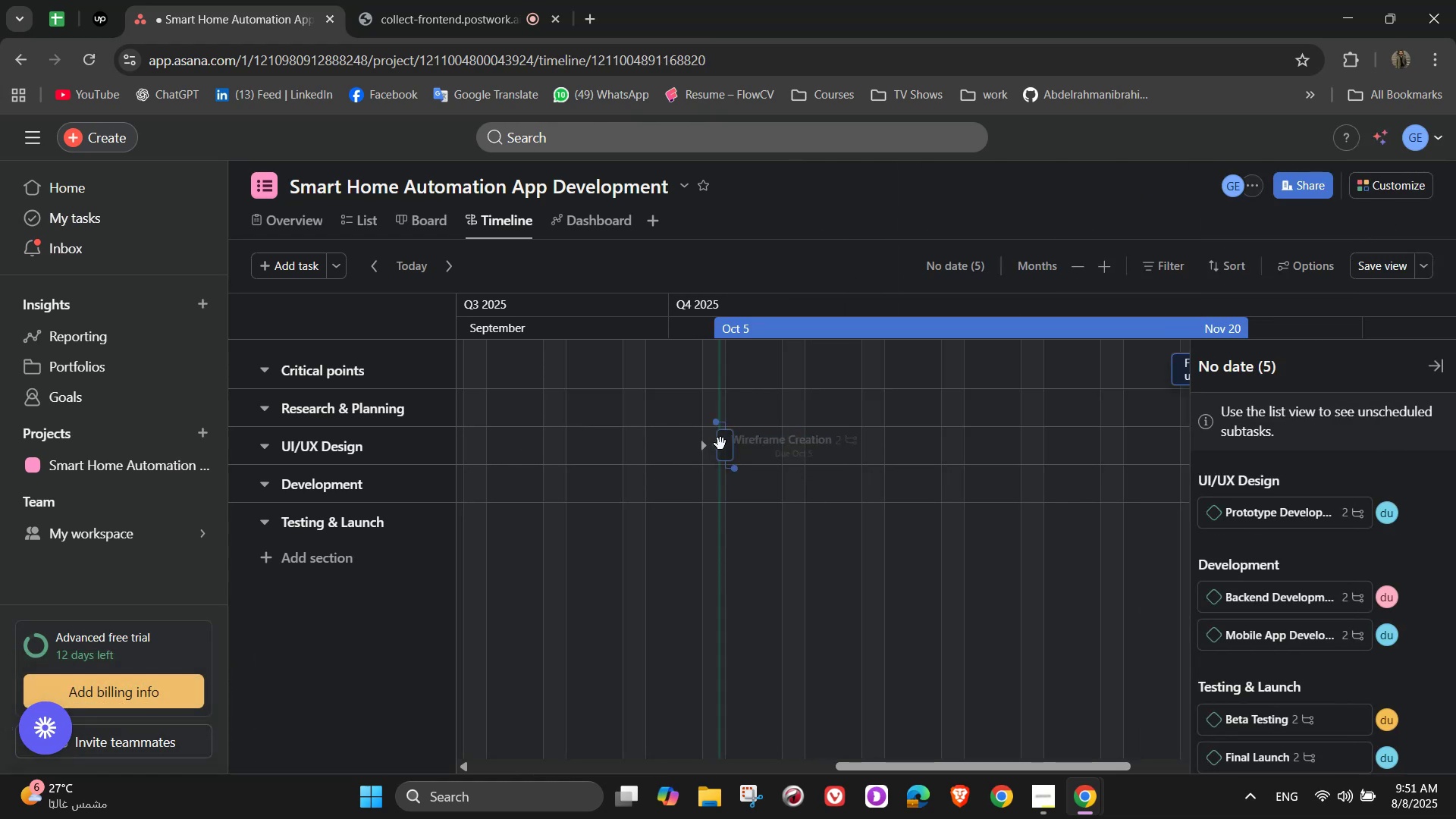 
mouse_move([737, 457])
 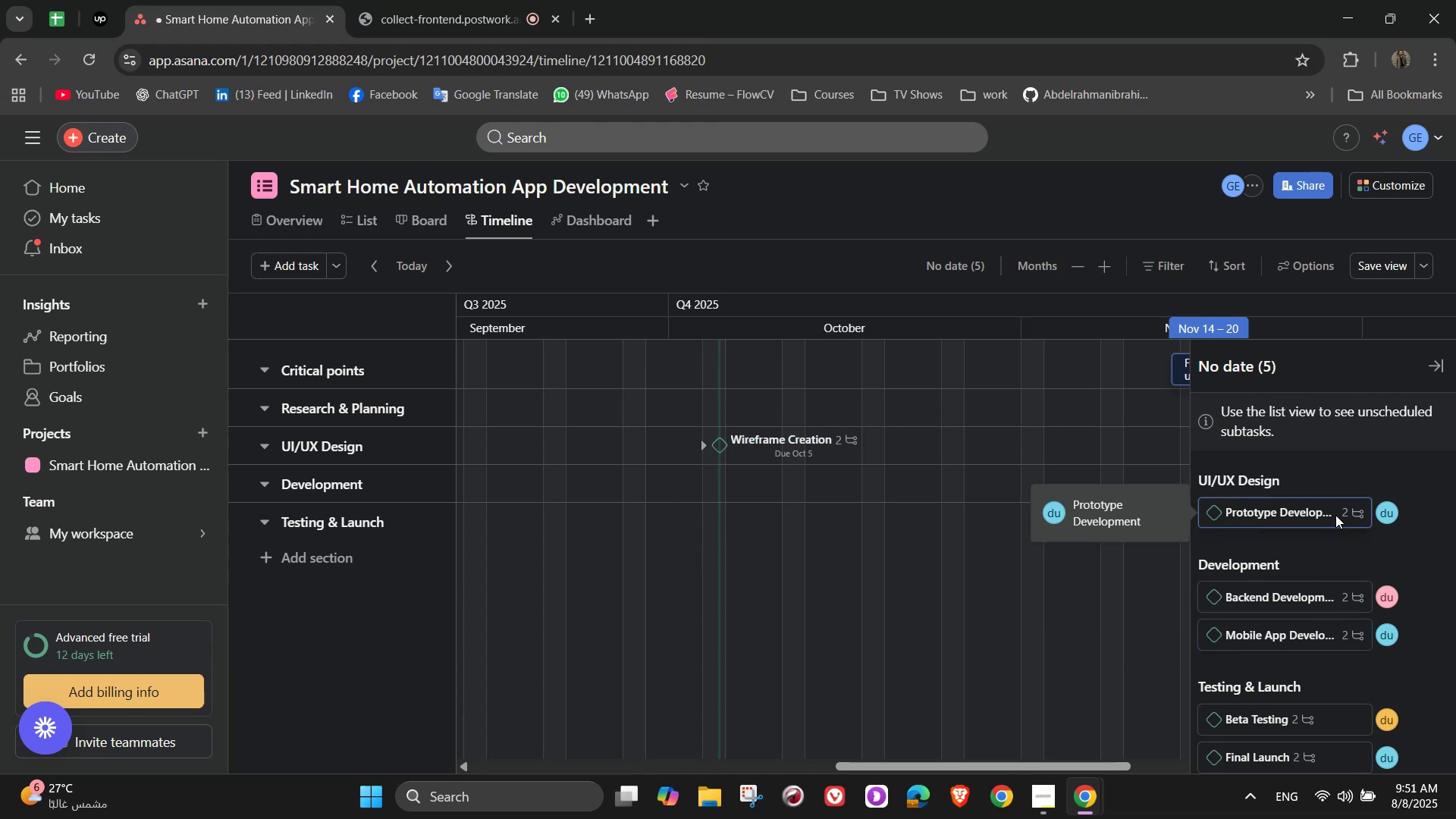 
left_click_drag(start_coordinate=[1365, 515], to_coordinate=[953, 447])
 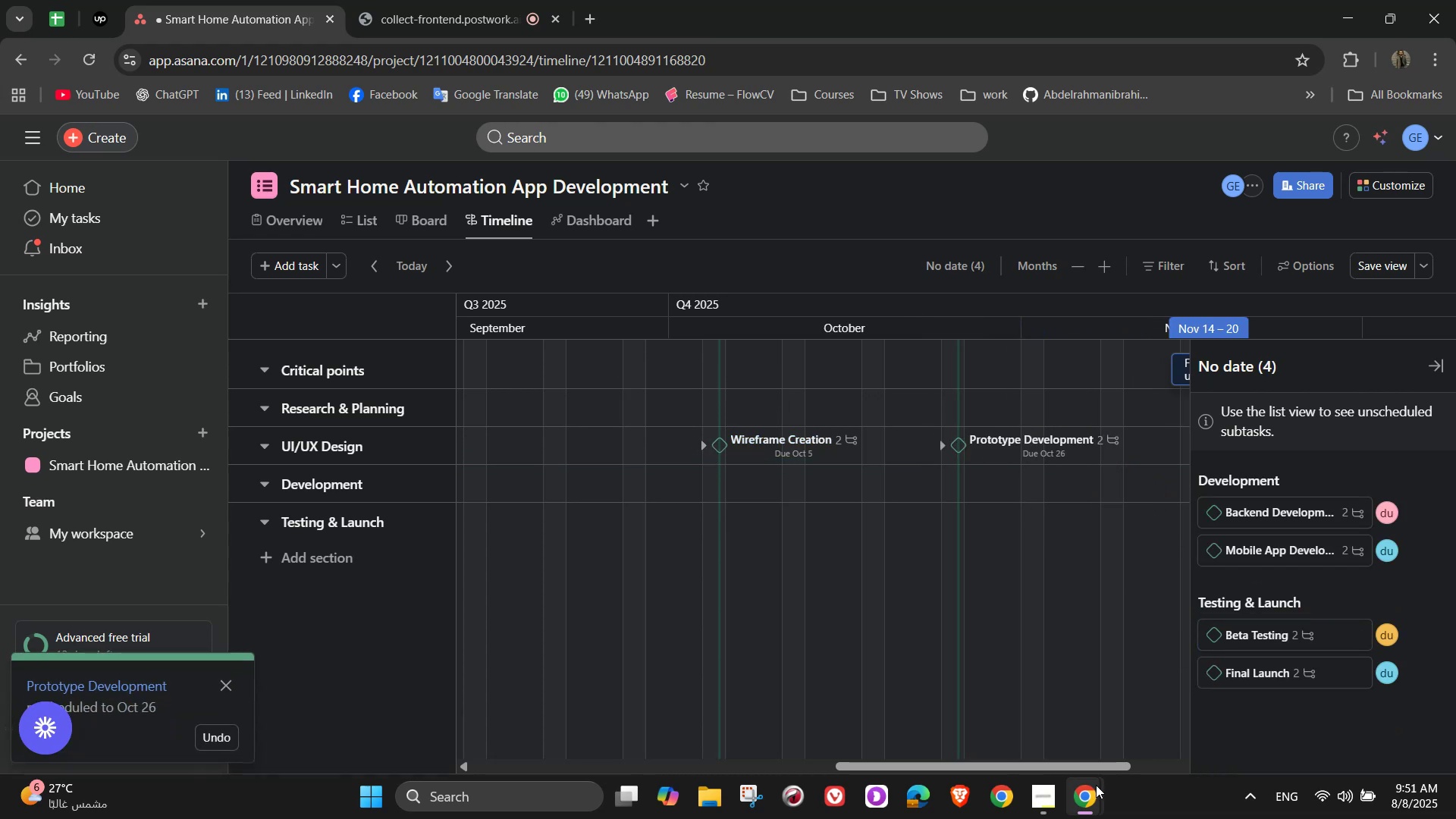 
left_click_drag(start_coordinate=[1073, 769], to_coordinate=[1113, 772])
 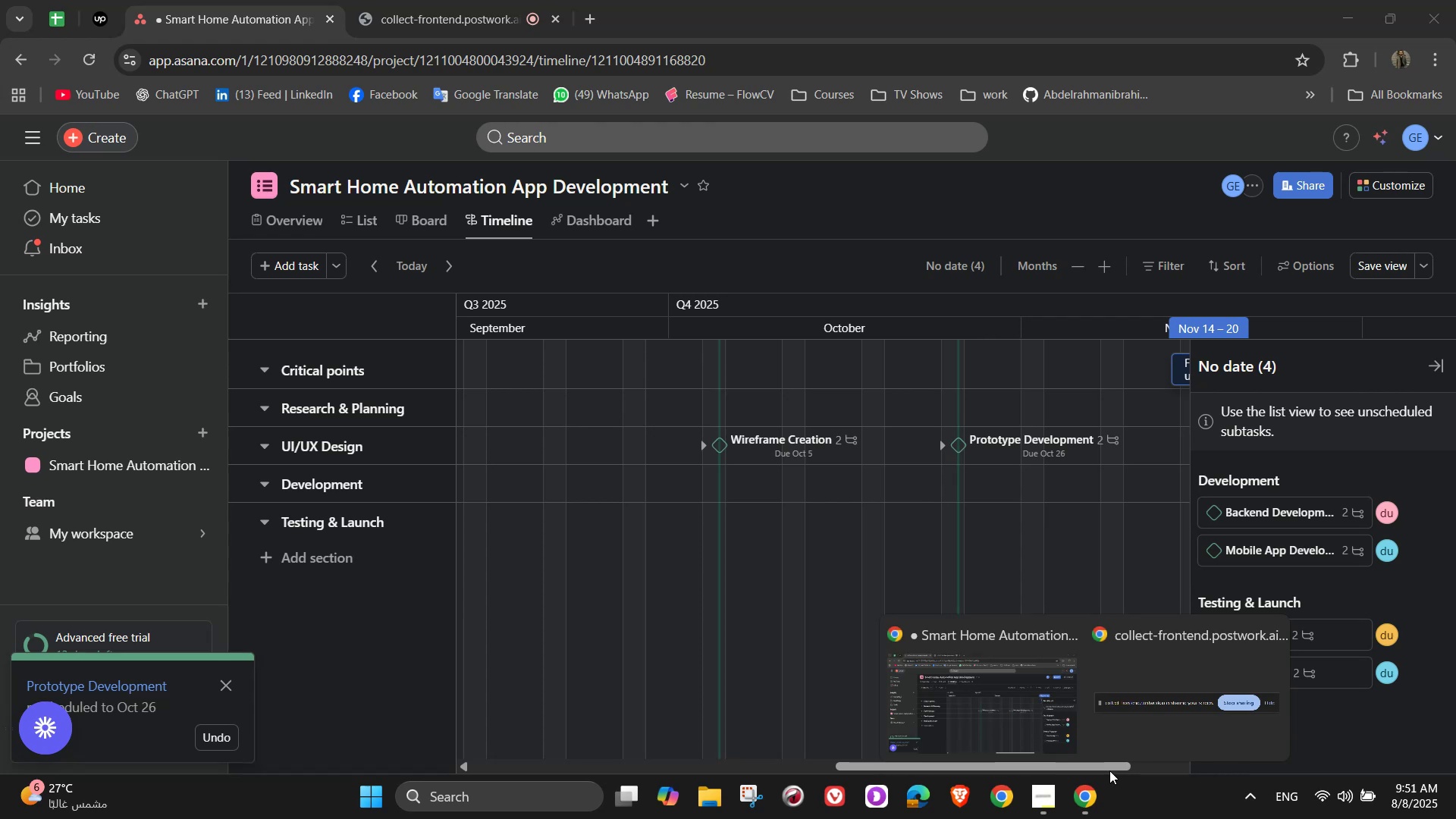 
left_click_drag(start_coordinate=[1109, 770], to_coordinate=[1198, 750])
 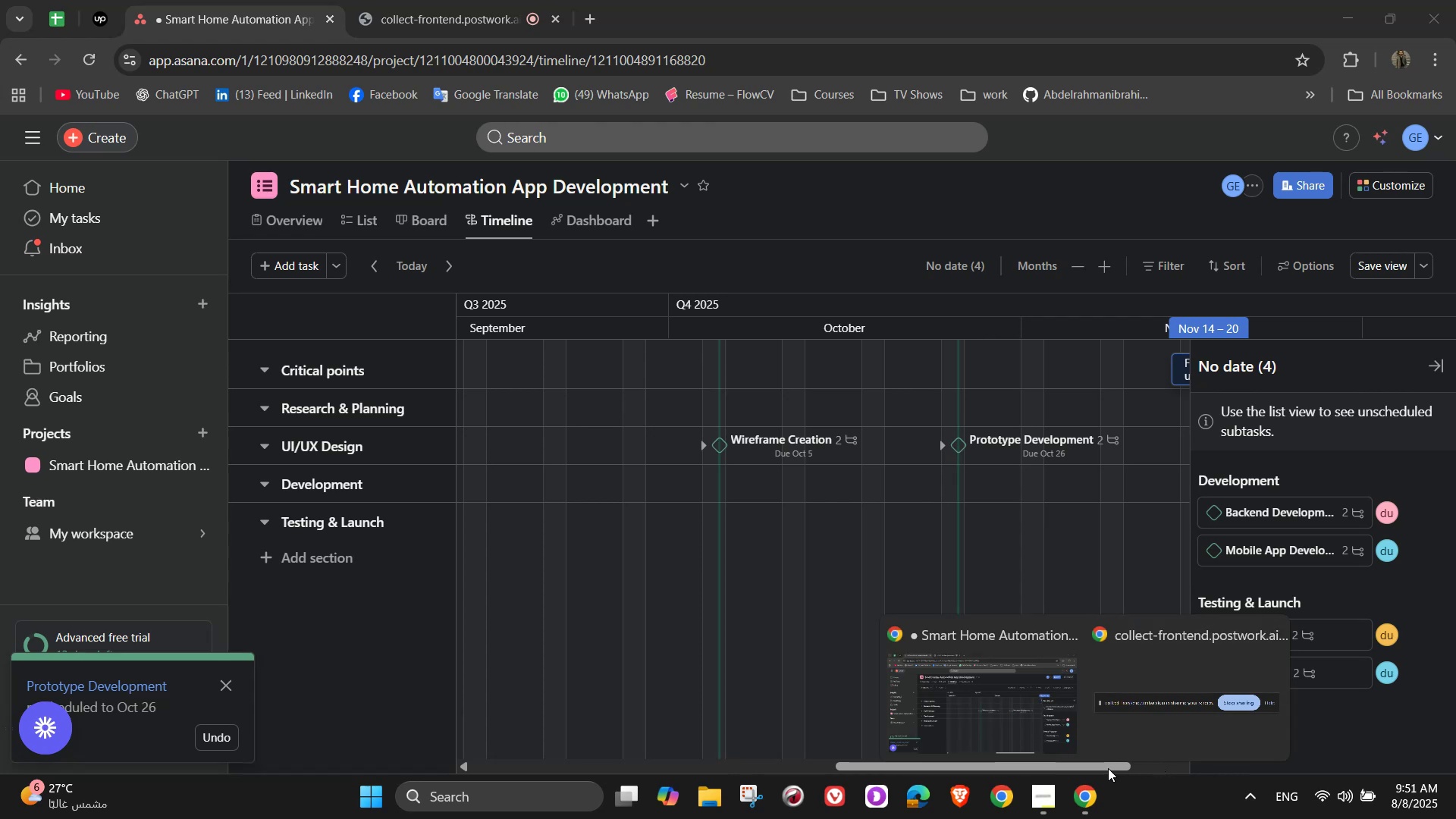 
left_click_drag(start_coordinate=[1100, 767], to_coordinate=[1190, 767])
 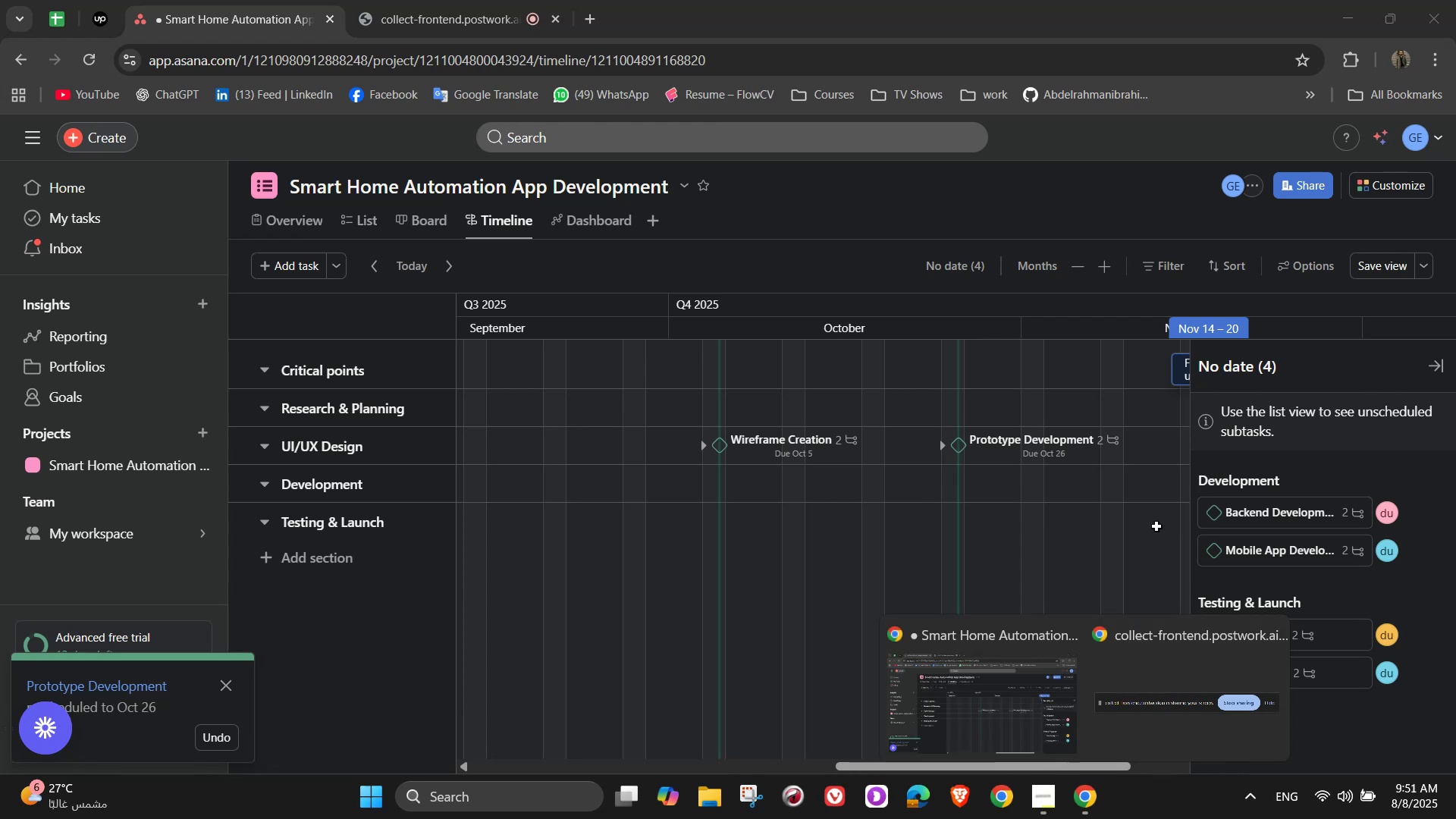 
left_click([1121, 549])
 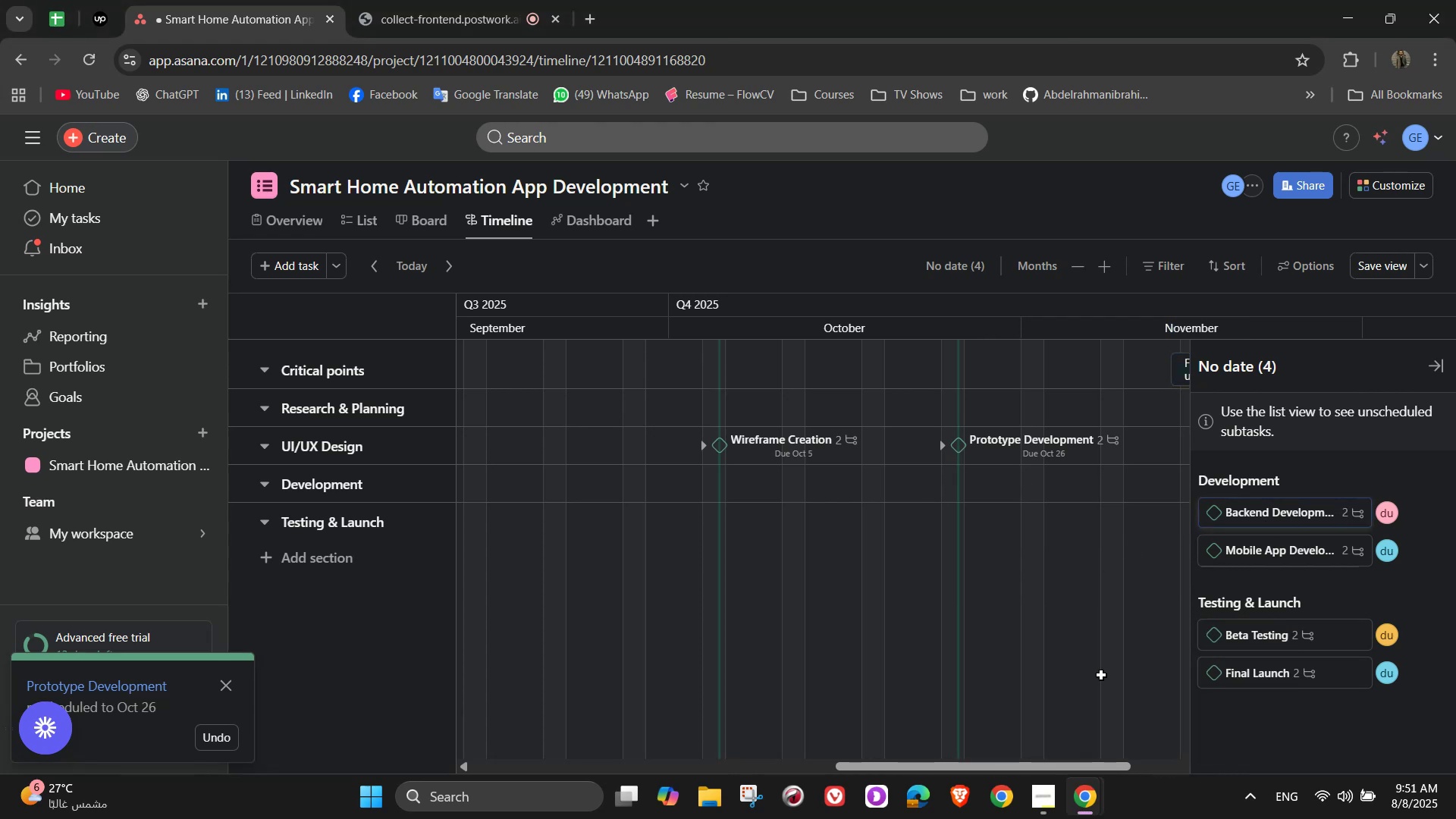 
left_click_drag(start_coordinate=[1058, 765], to_coordinate=[1136, 761])
 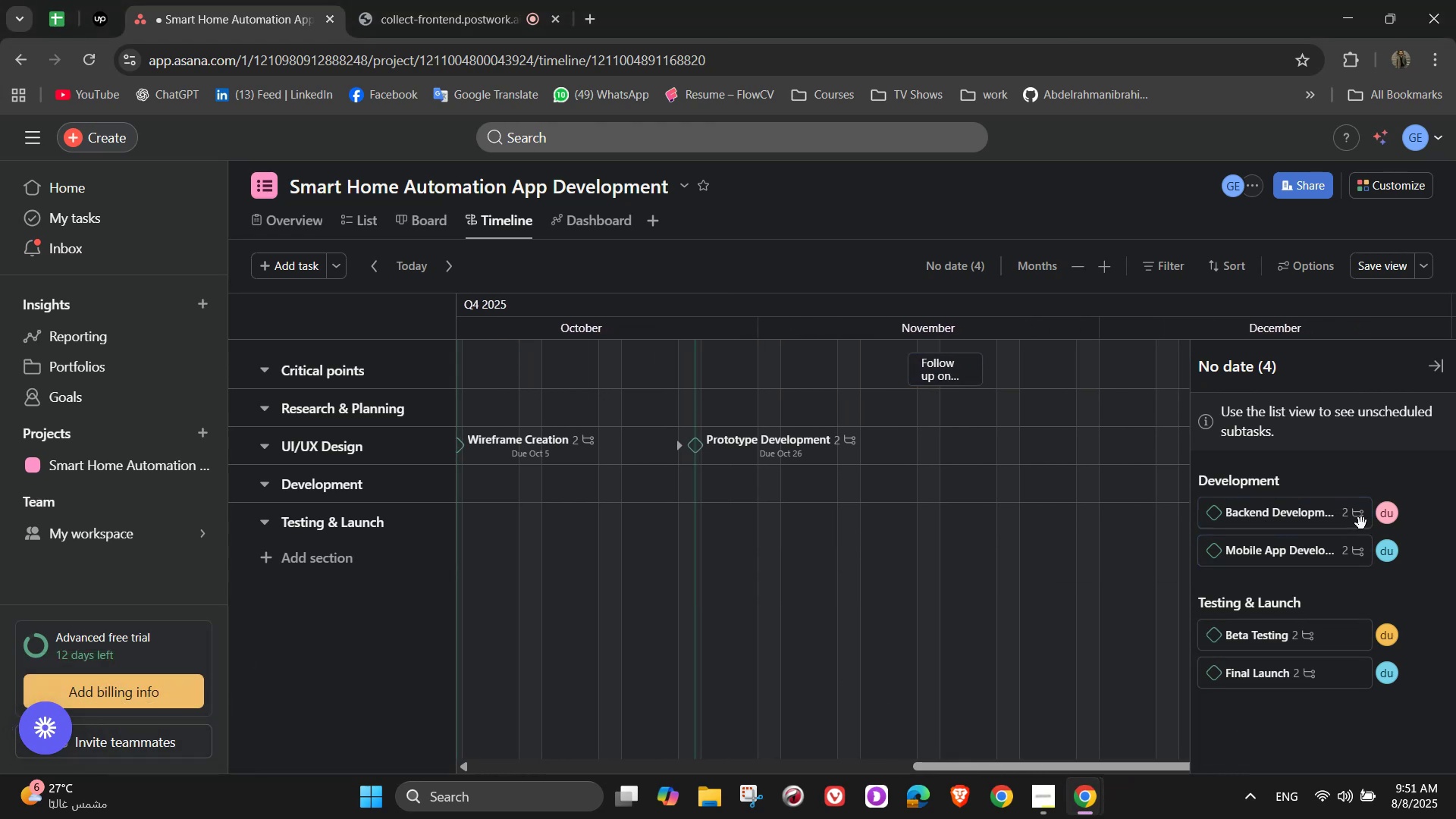 
left_click_drag(start_coordinate=[1361, 516], to_coordinate=[970, 483])
 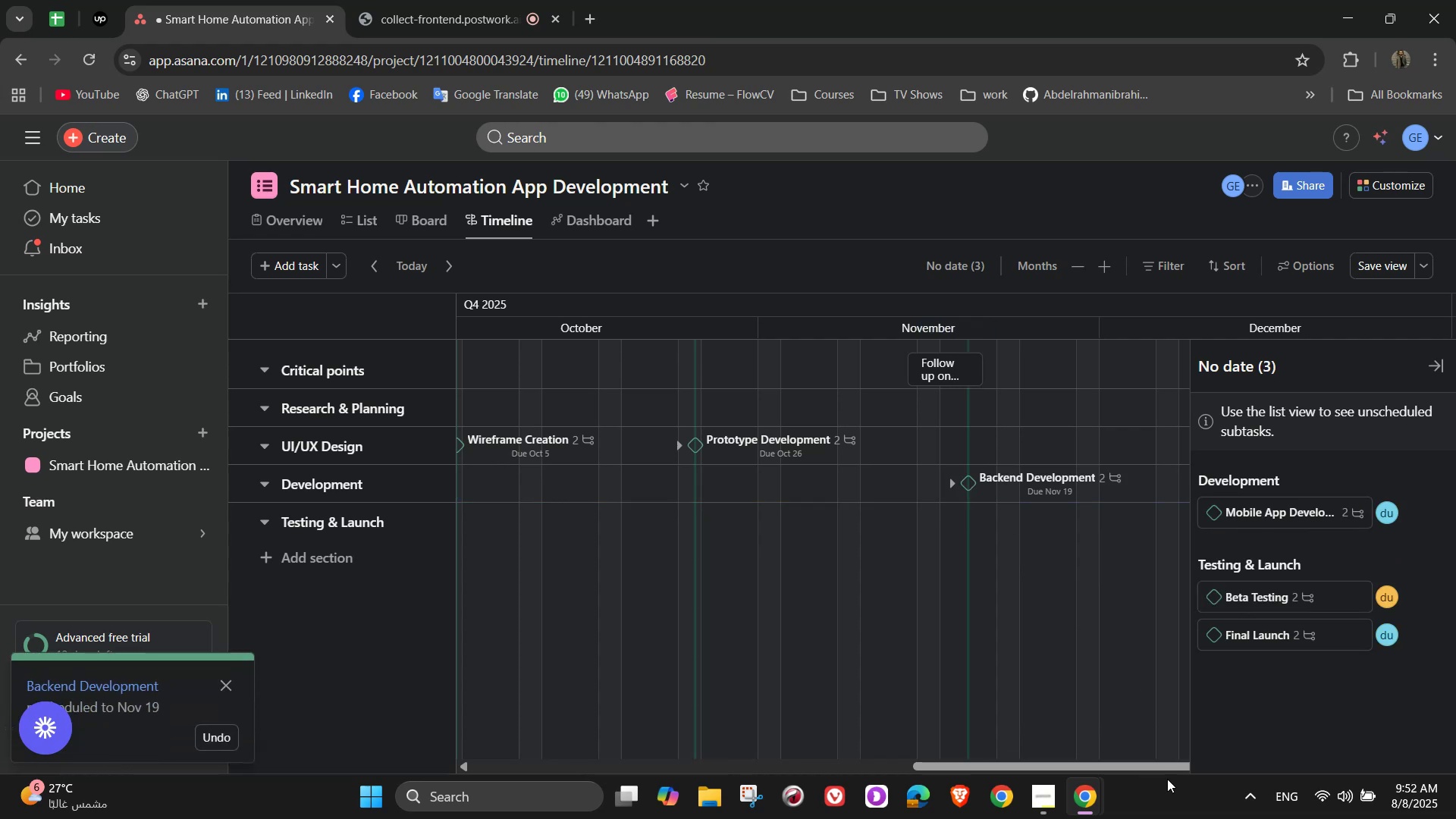 
left_click_drag(start_coordinate=[1114, 764], to_coordinate=[1223, 758])
 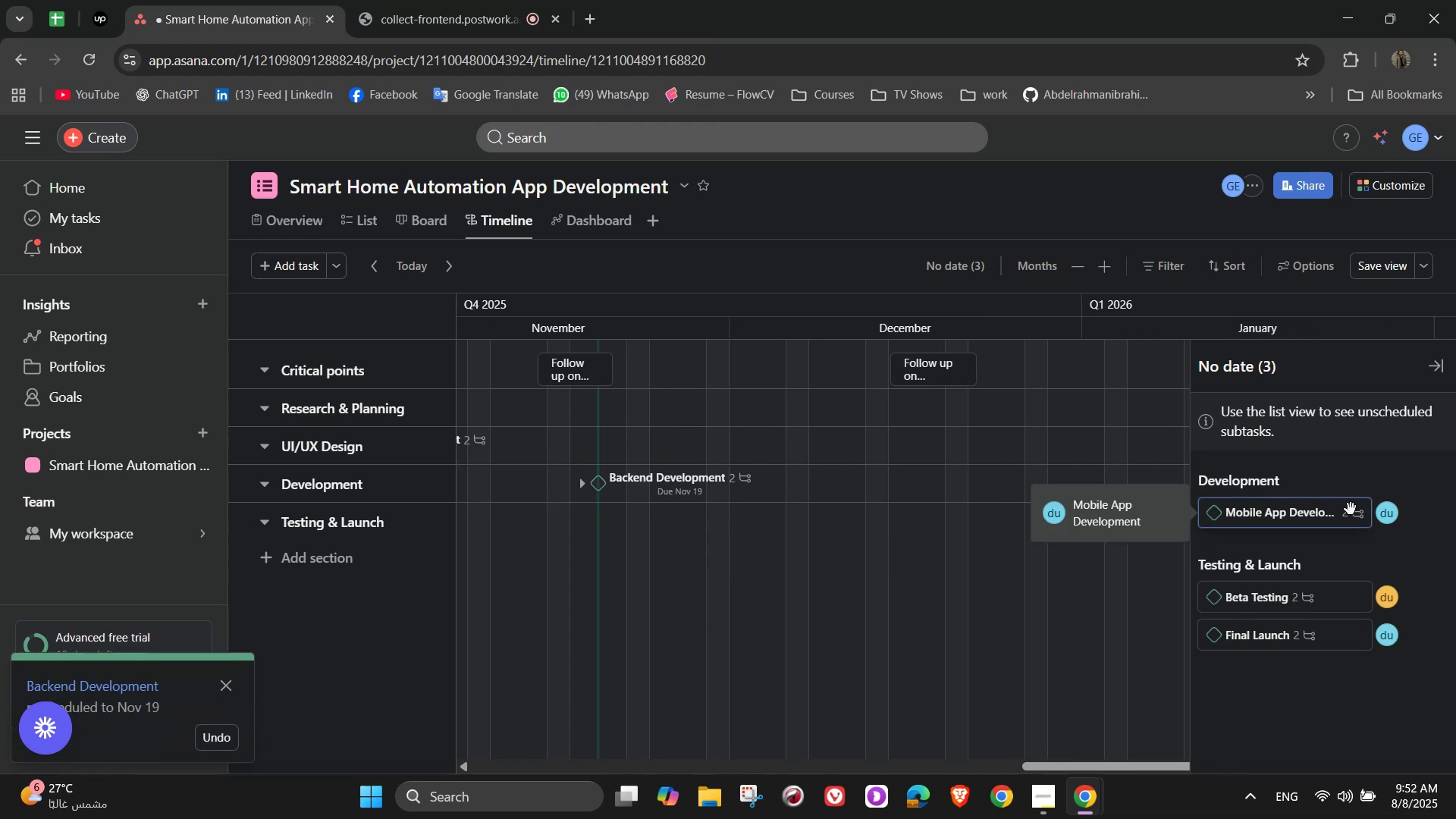 
left_click_drag(start_coordinate=[1359, 513], to_coordinate=[833, 482])
 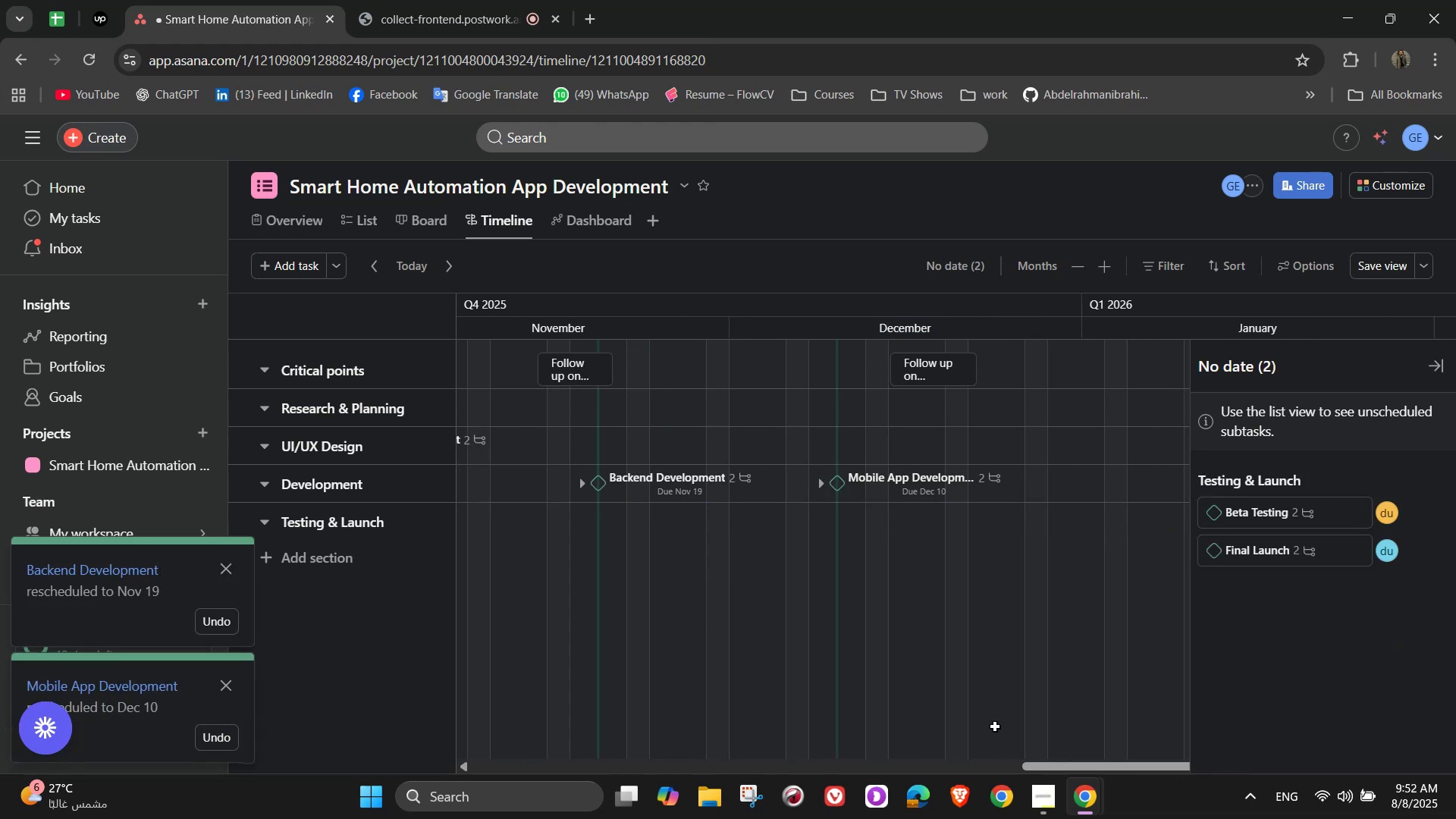 
left_click_drag(start_coordinate=[1031, 770], to_coordinate=[1081, 770])
 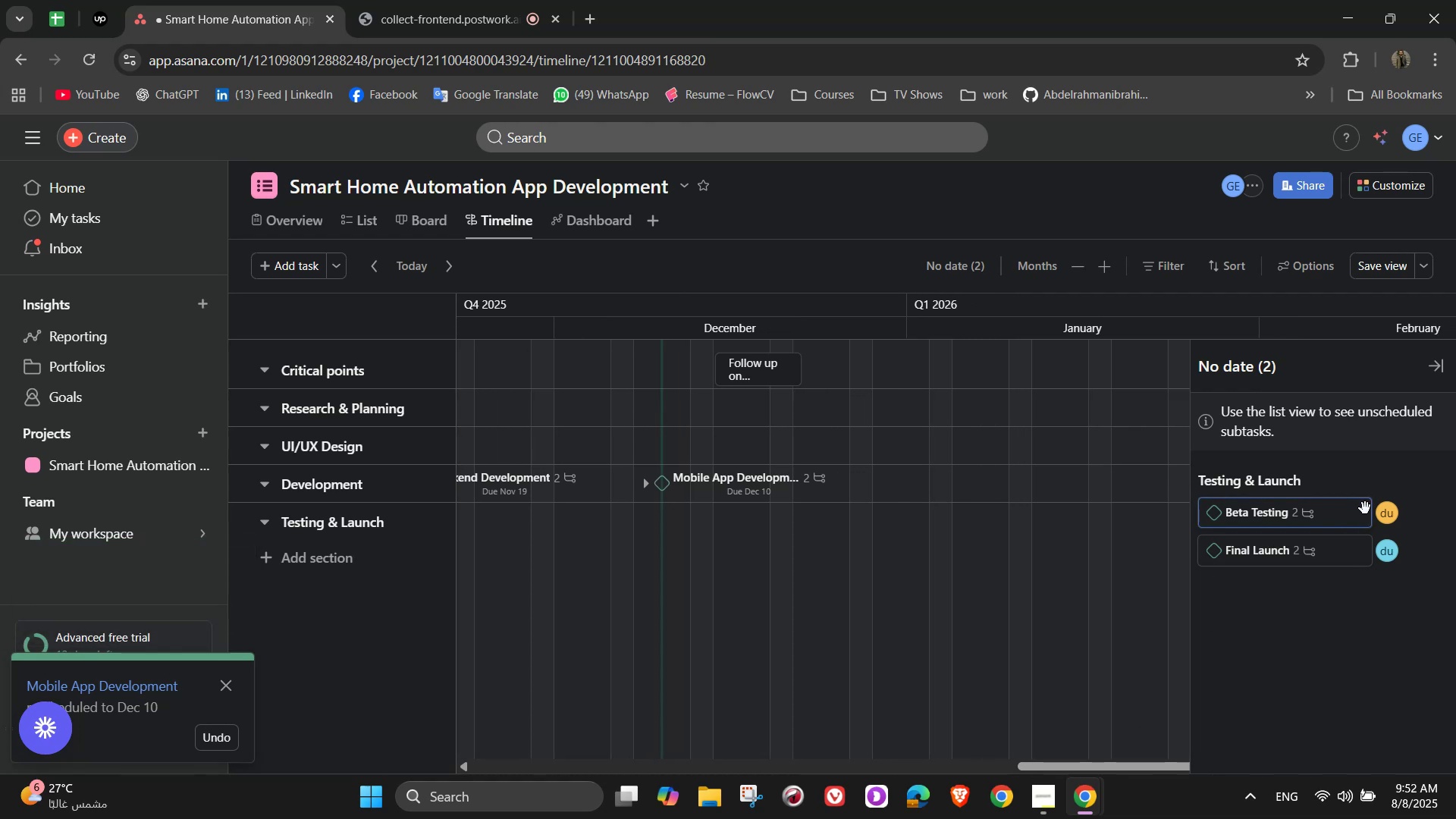 
left_click_drag(start_coordinate=[1365, 521], to_coordinate=[940, 523])
 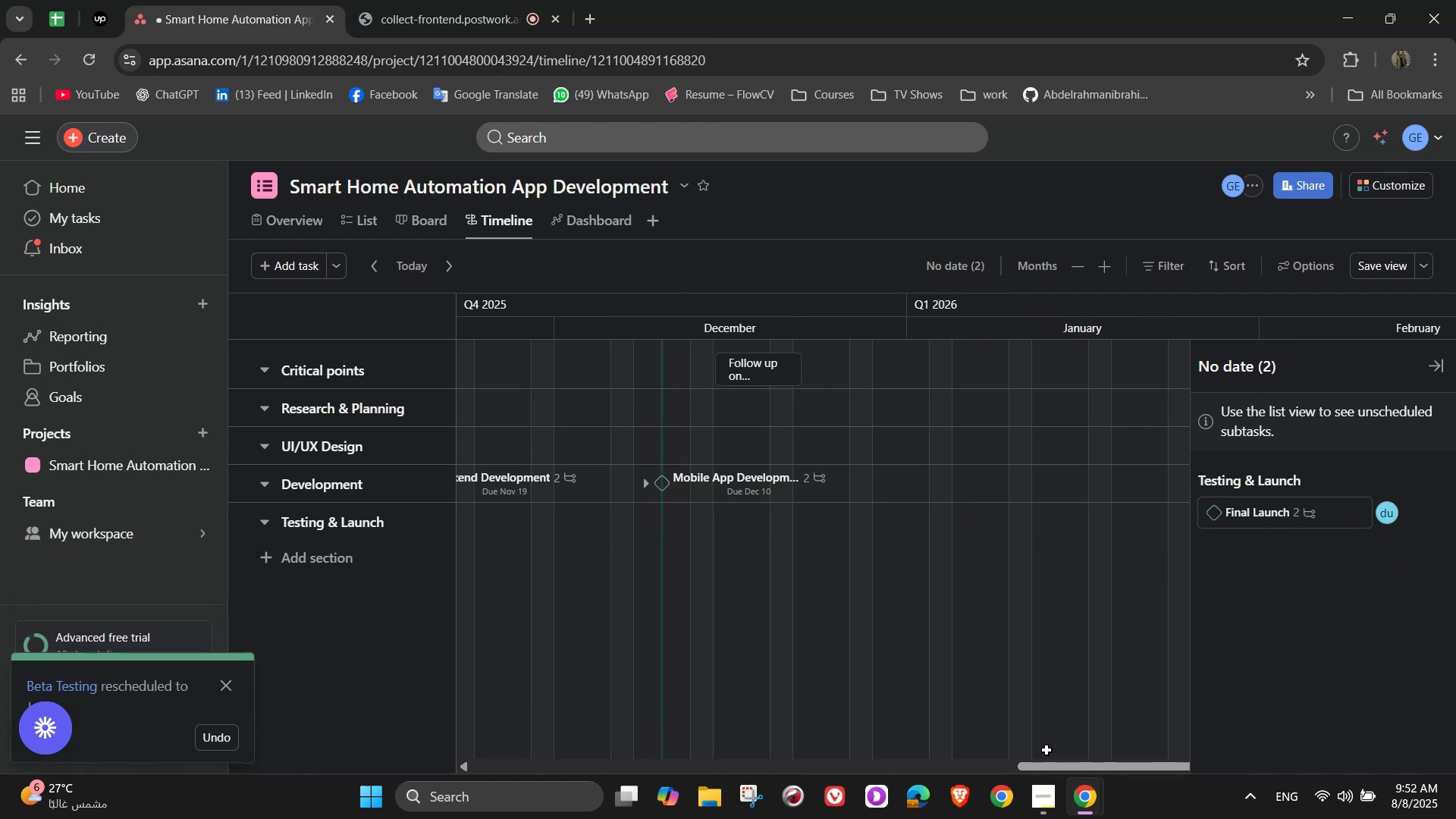 
left_click_drag(start_coordinate=[1040, 767], to_coordinate=[1097, 769])
 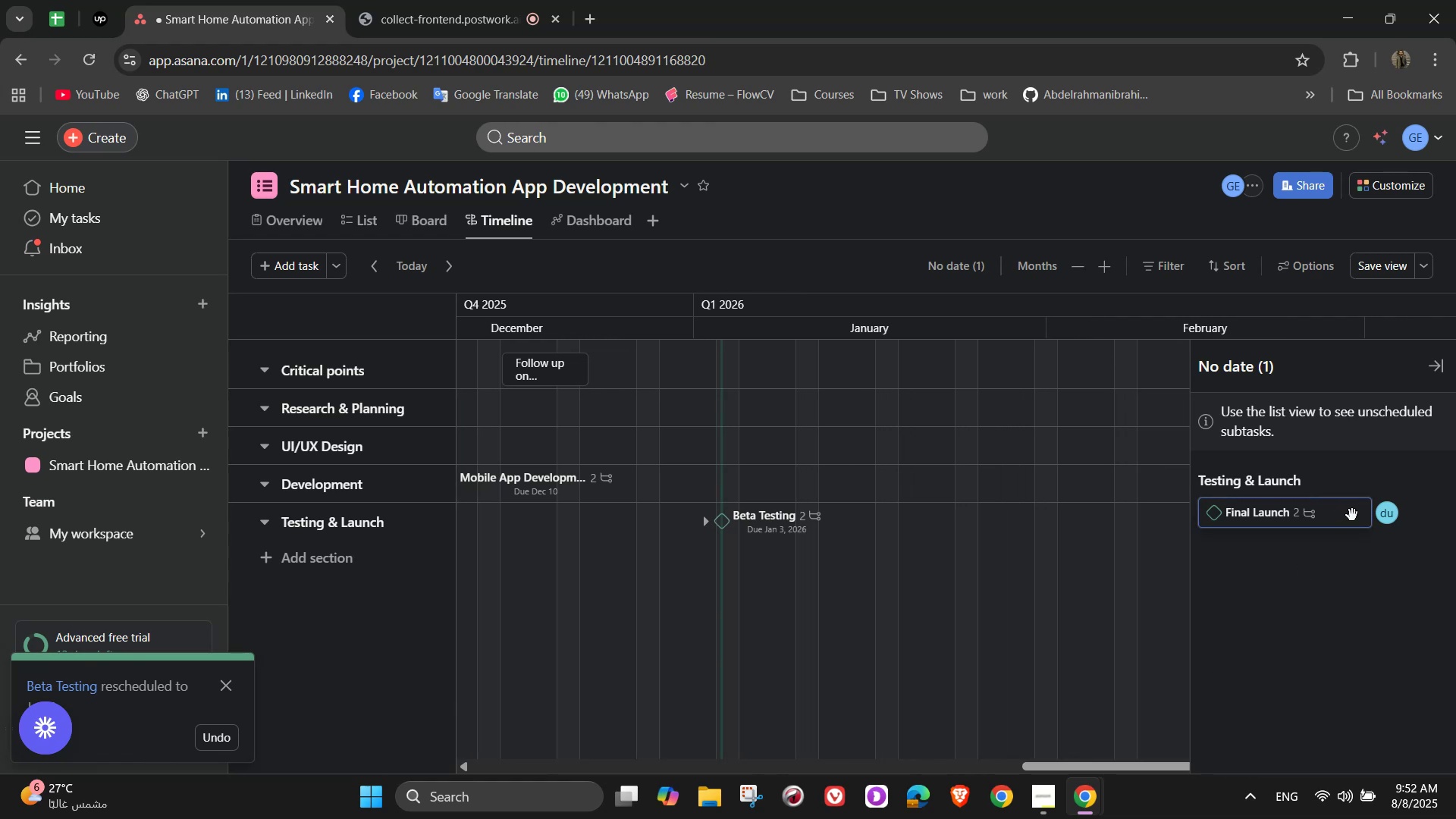 
left_click_drag(start_coordinate=[1360, 519], to_coordinate=[1023, 521])
 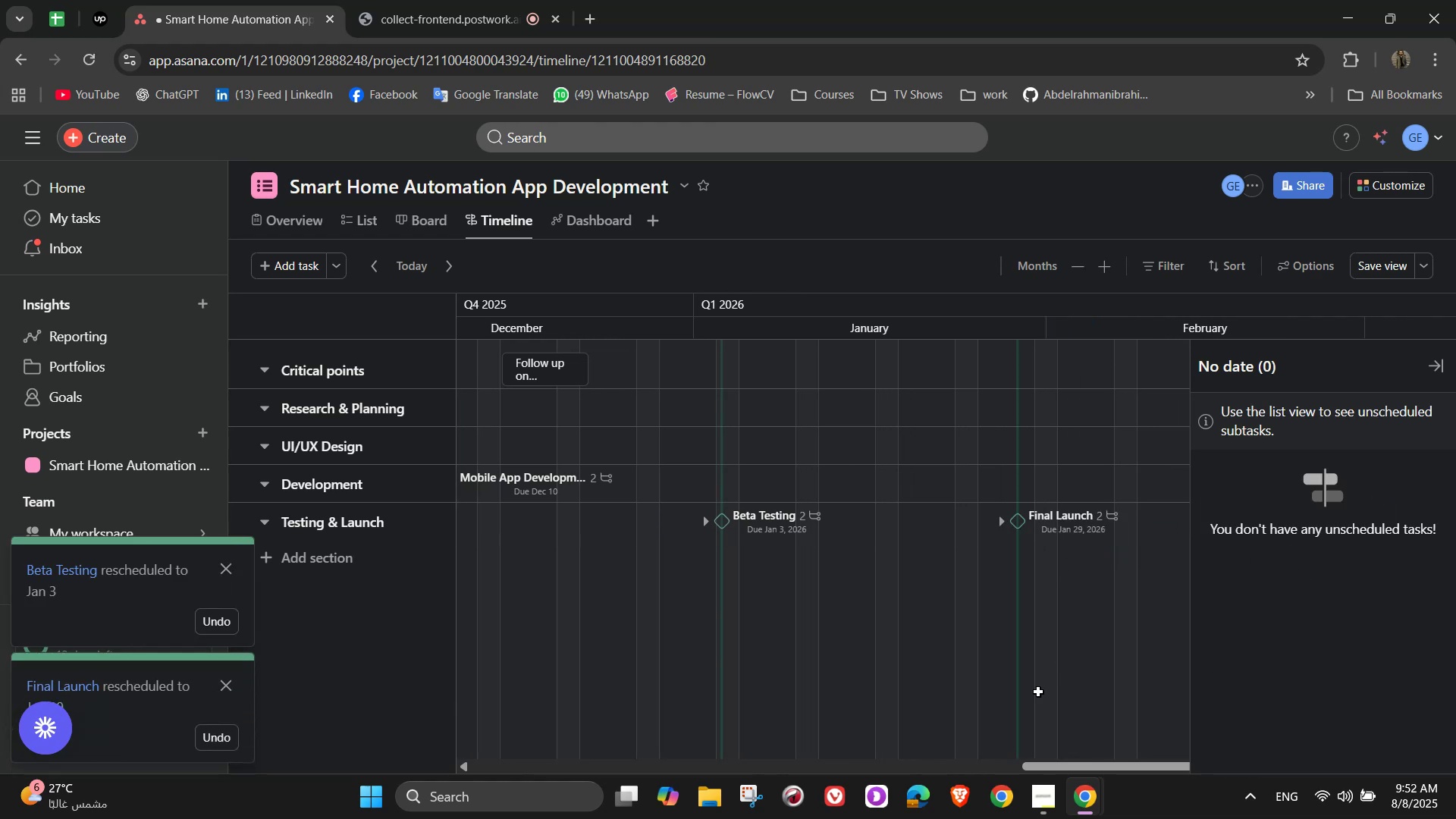 
left_click_drag(start_coordinate=[1060, 773], to_coordinate=[871, 762])
 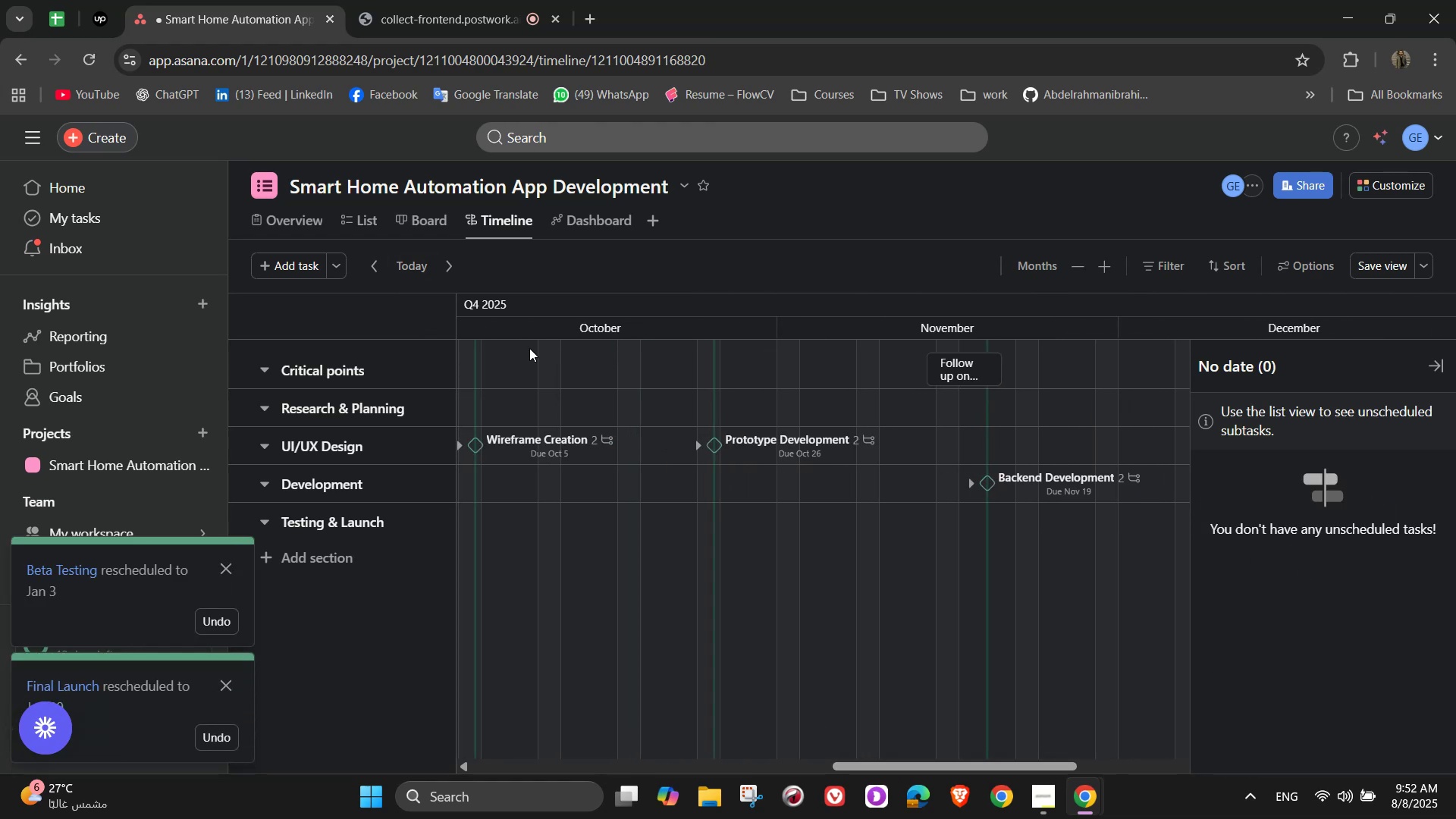 
scroll: coordinate [1380, 607], scroll_direction: up, amount: 4.0
 